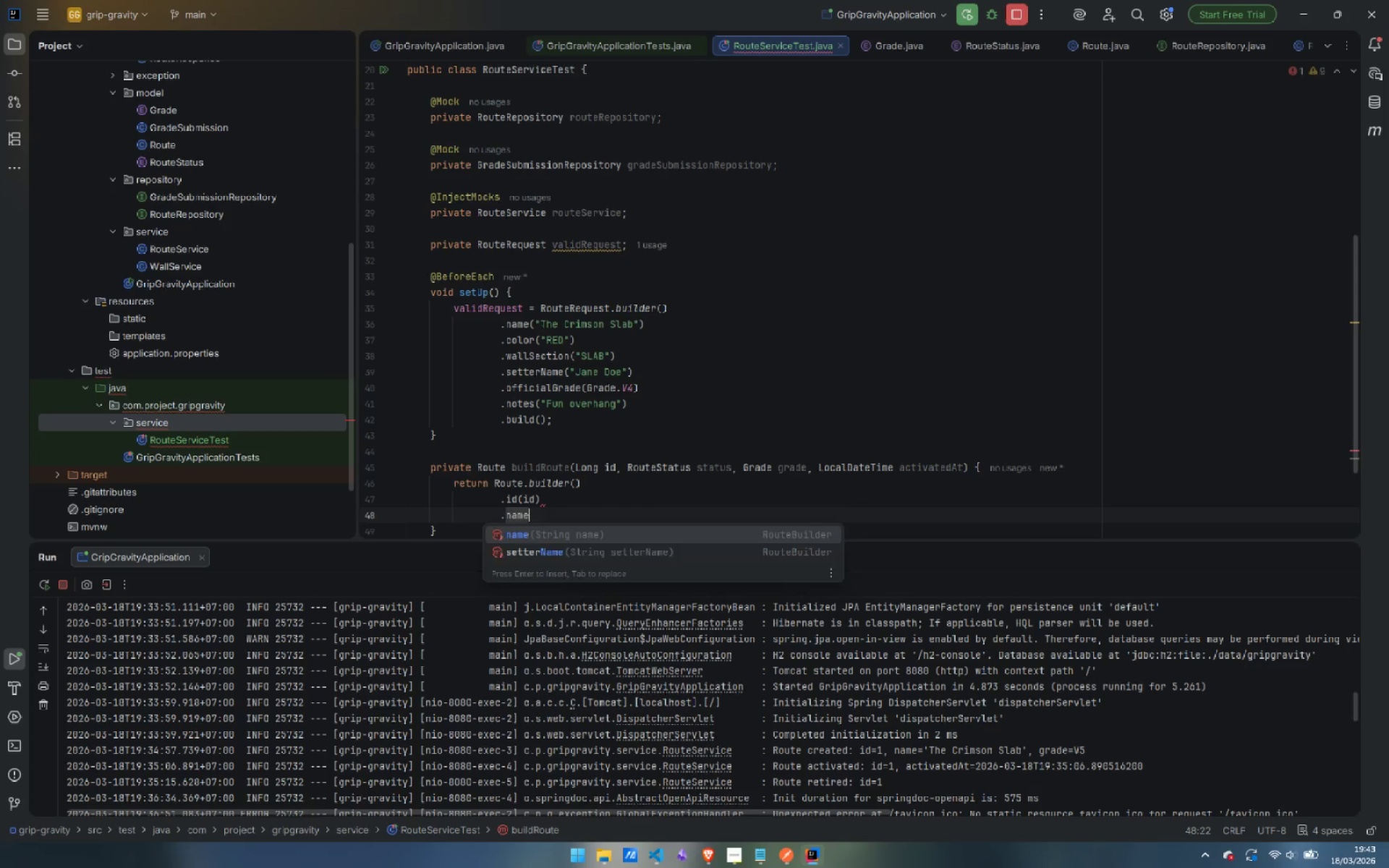 
key(Enter)
 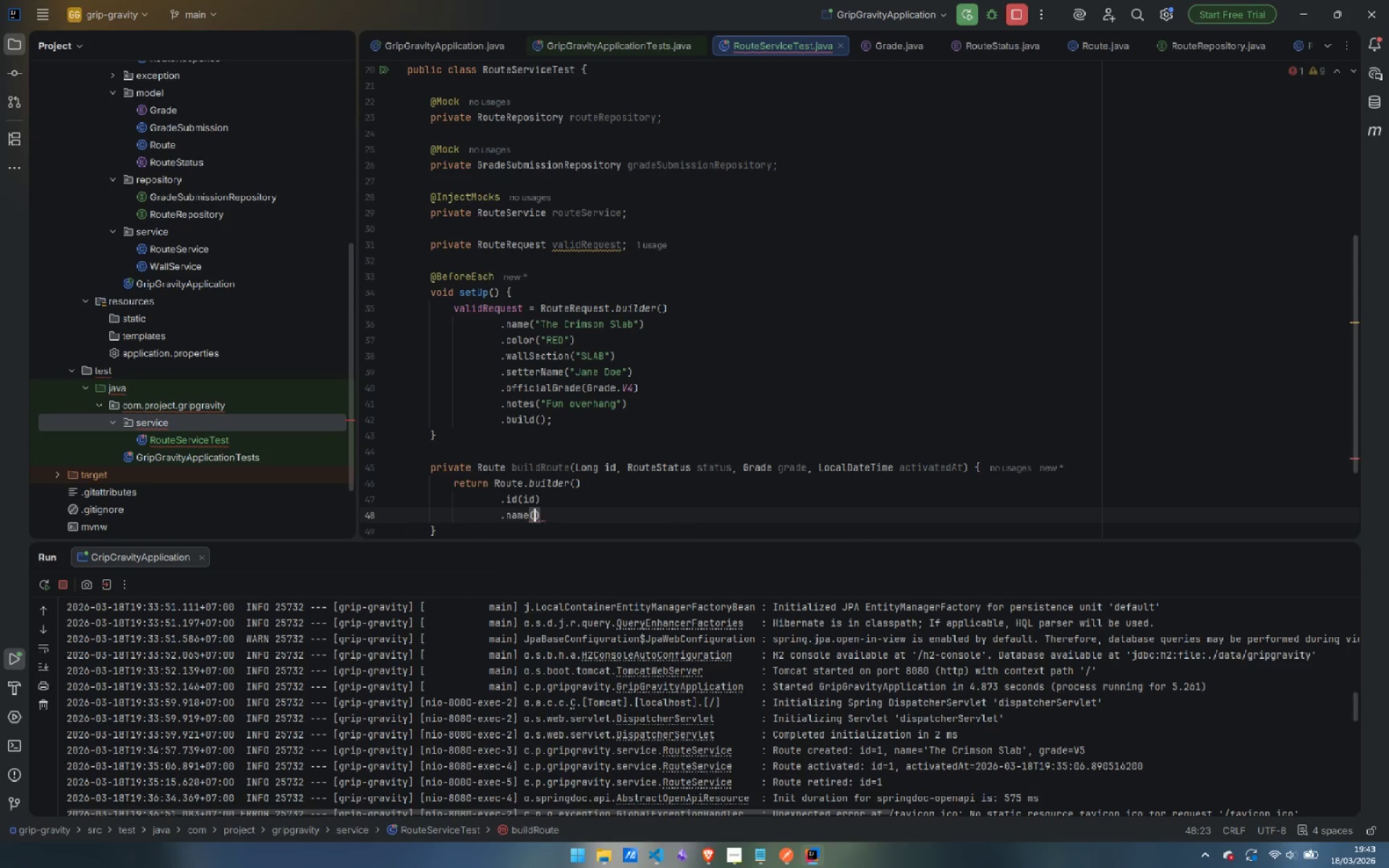 
type("The Crimson Slab)
 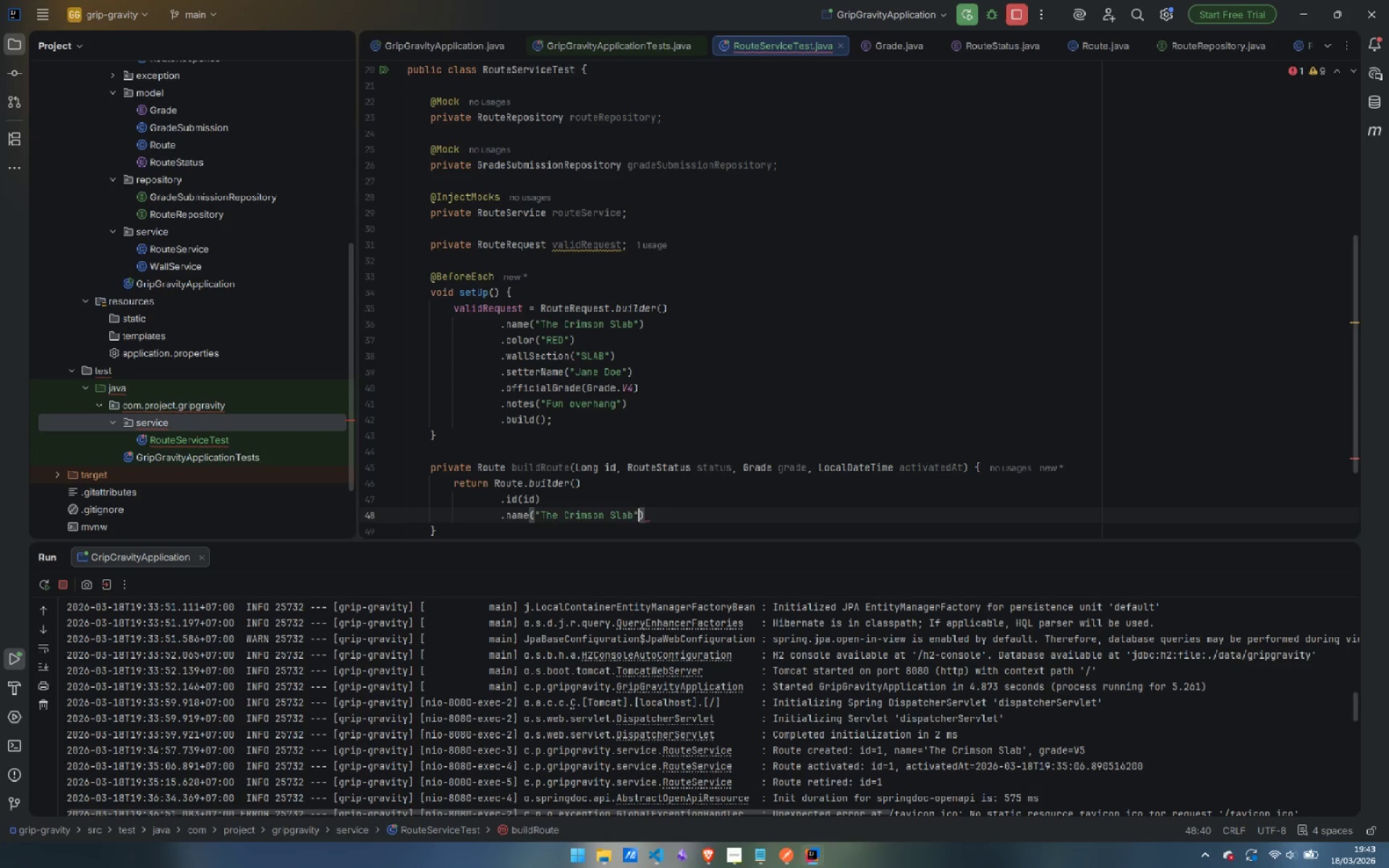 
 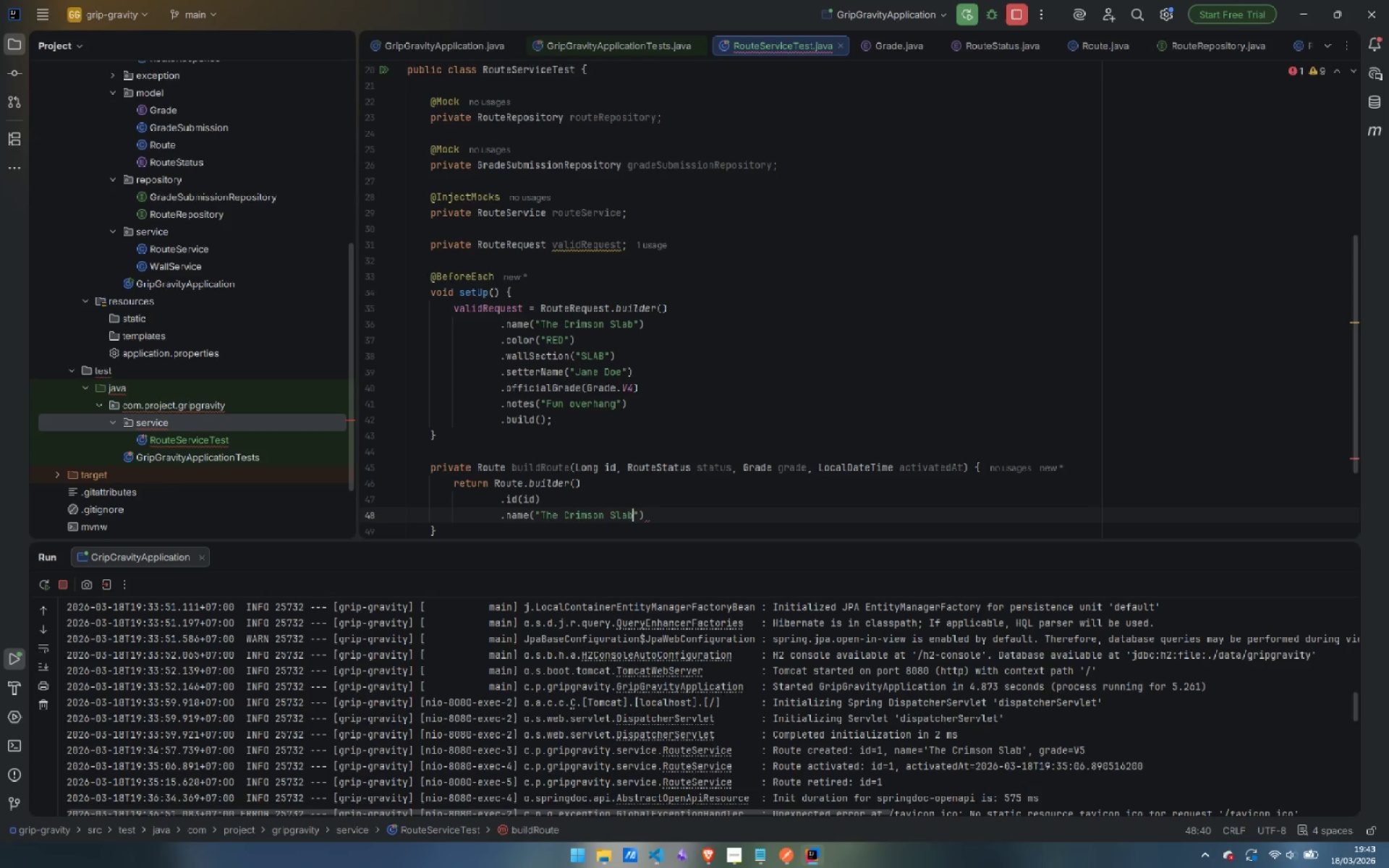 
key(ArrowRight)
 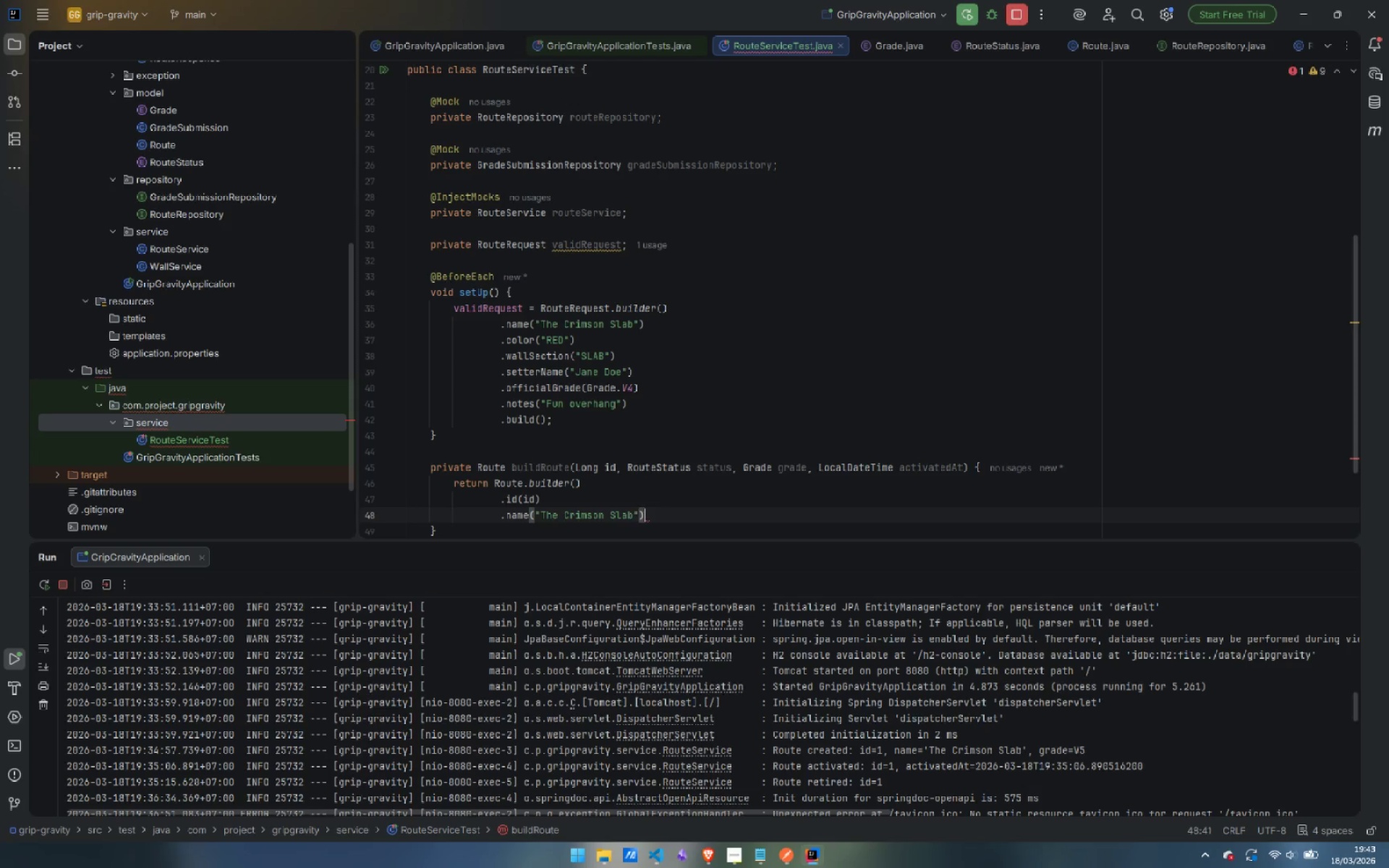 
key(ArrowRight)
 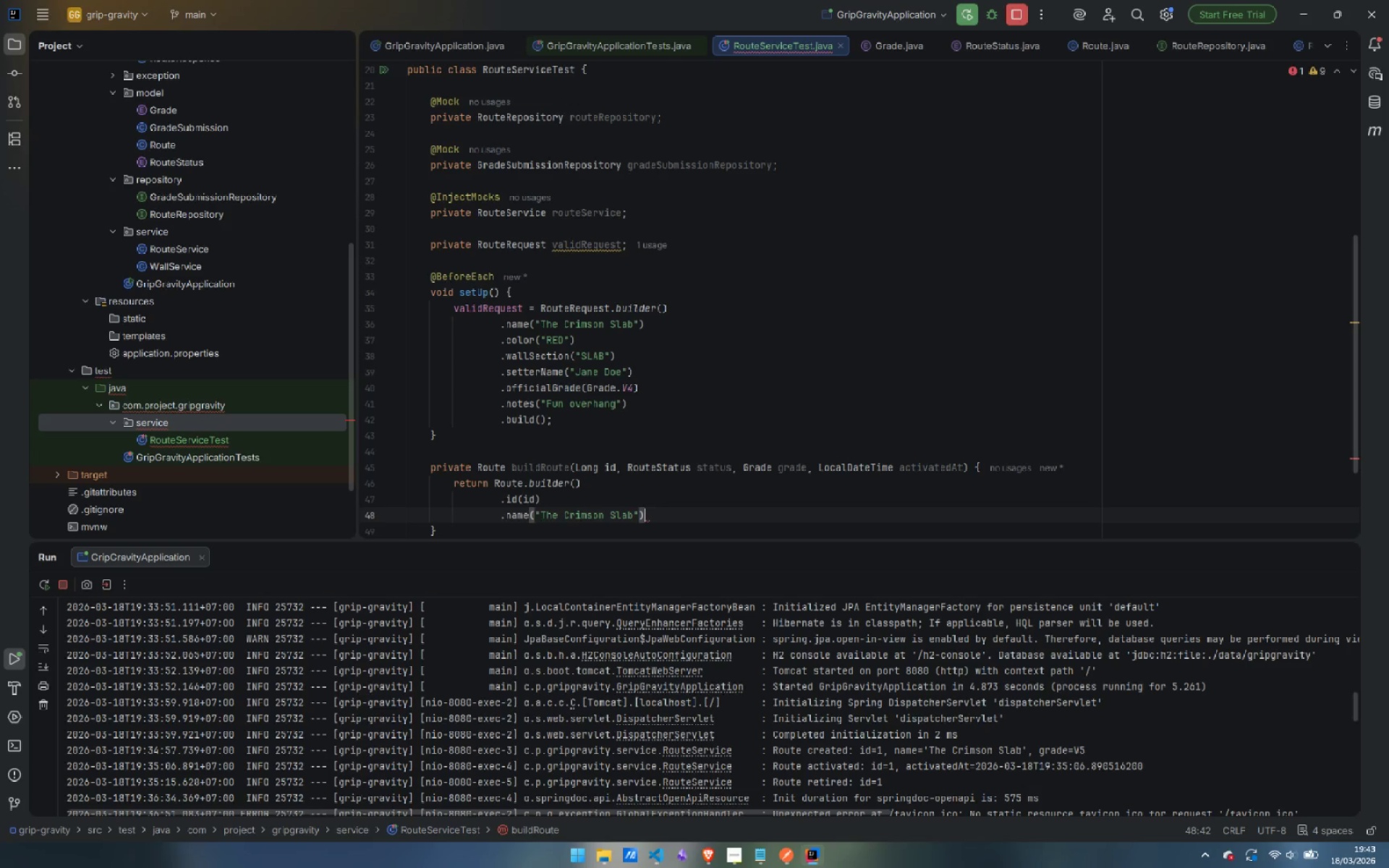 
key(Enter)
 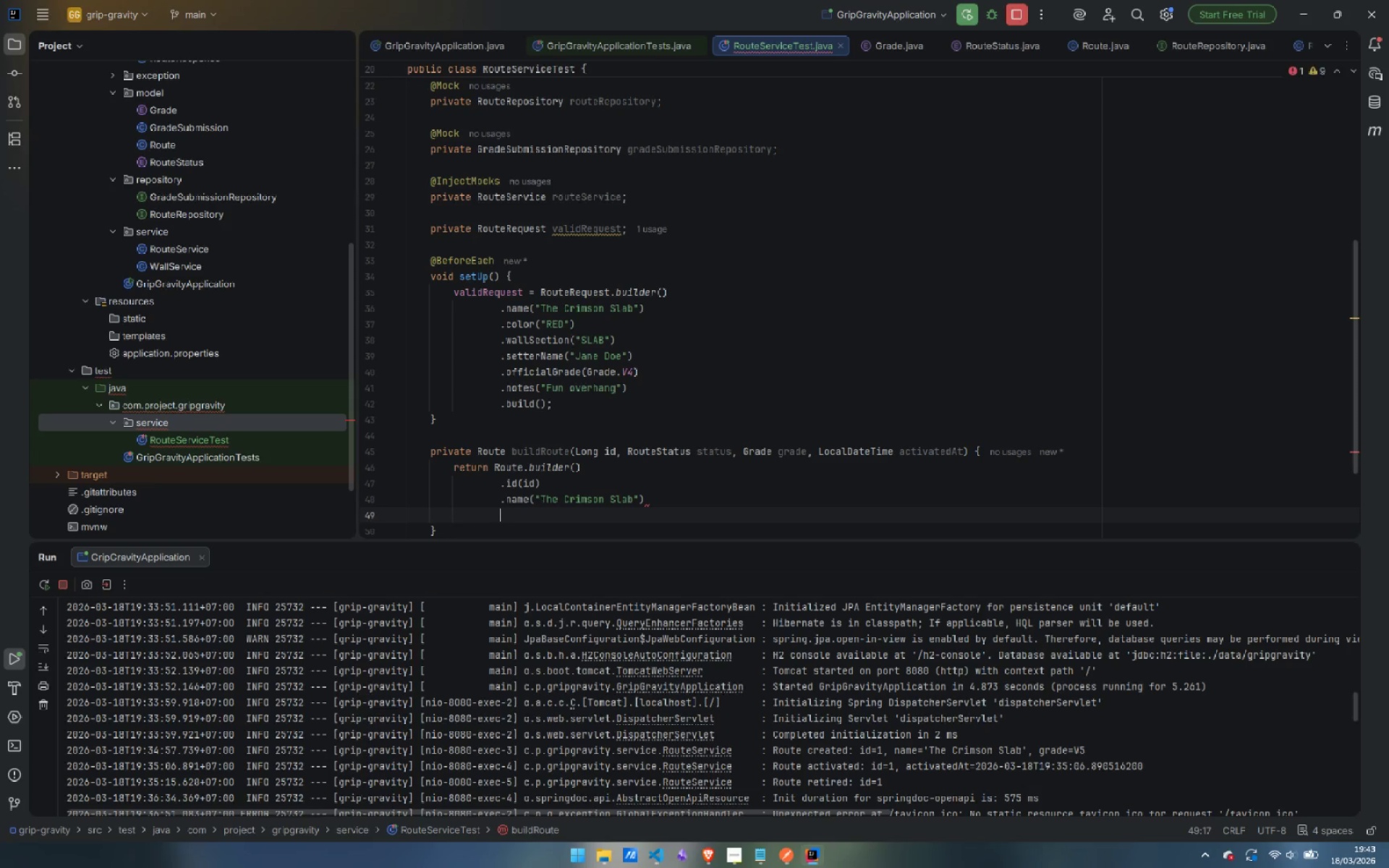 
type(.co)
 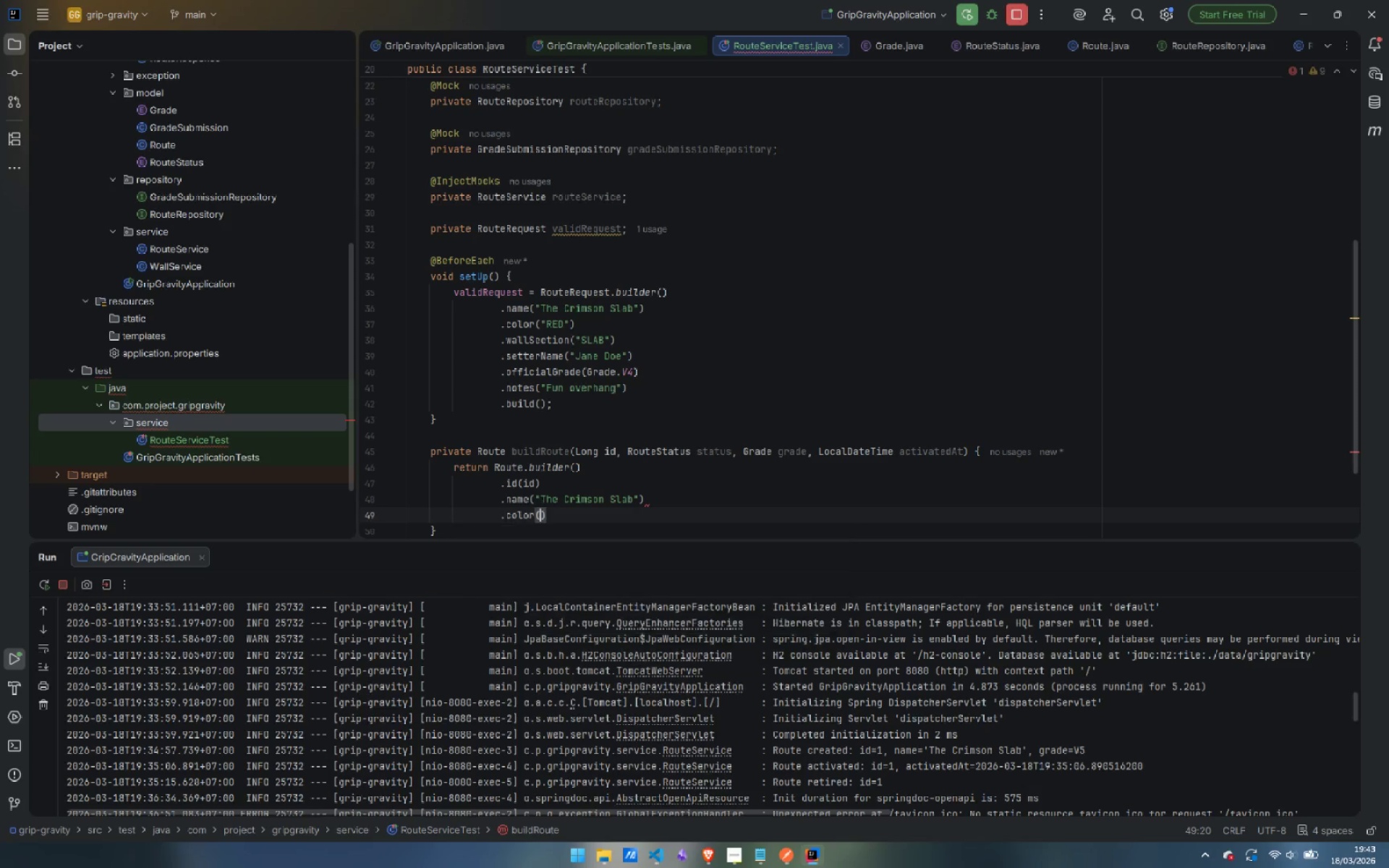 
key(Enter)
 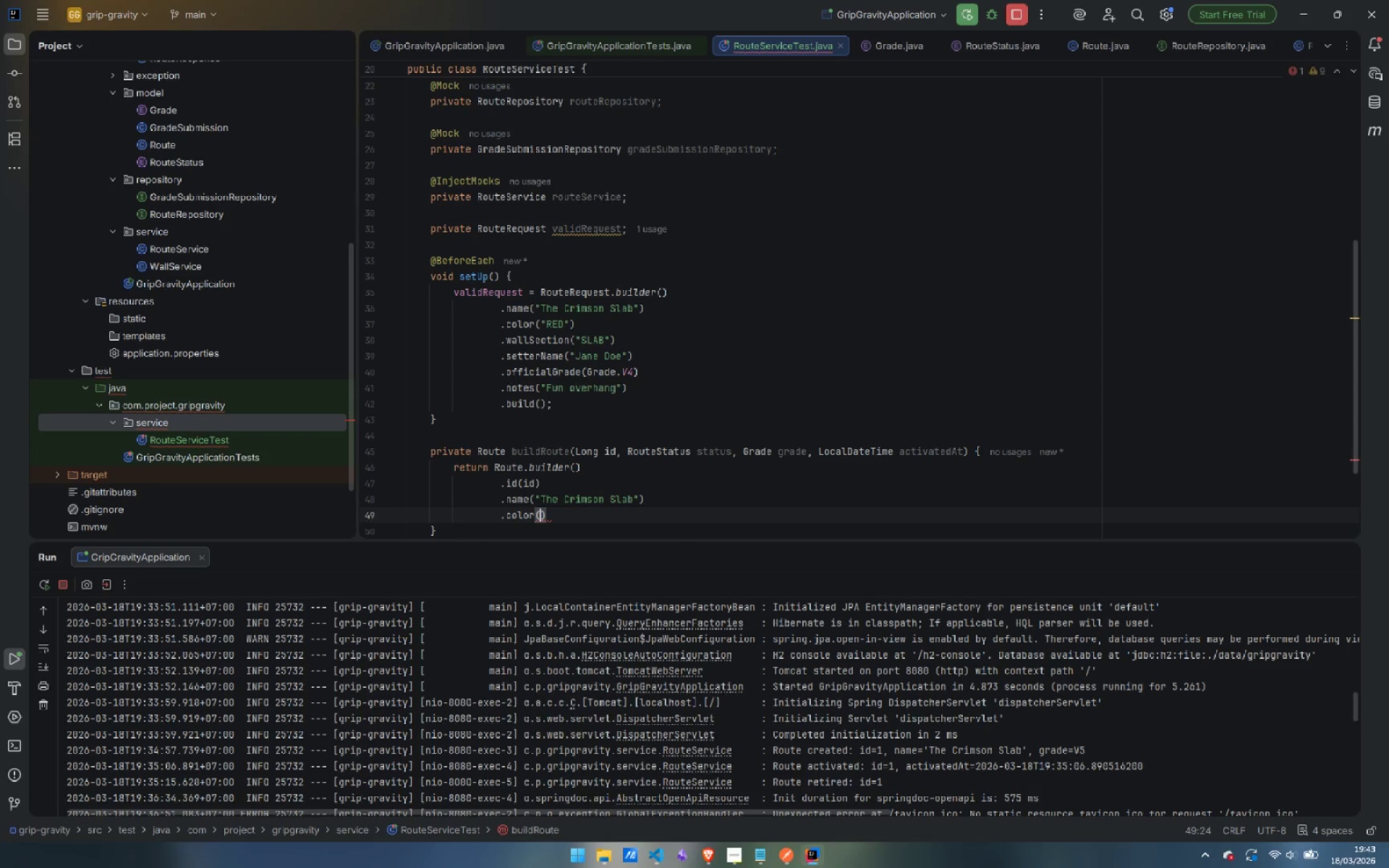 
type("RED)
 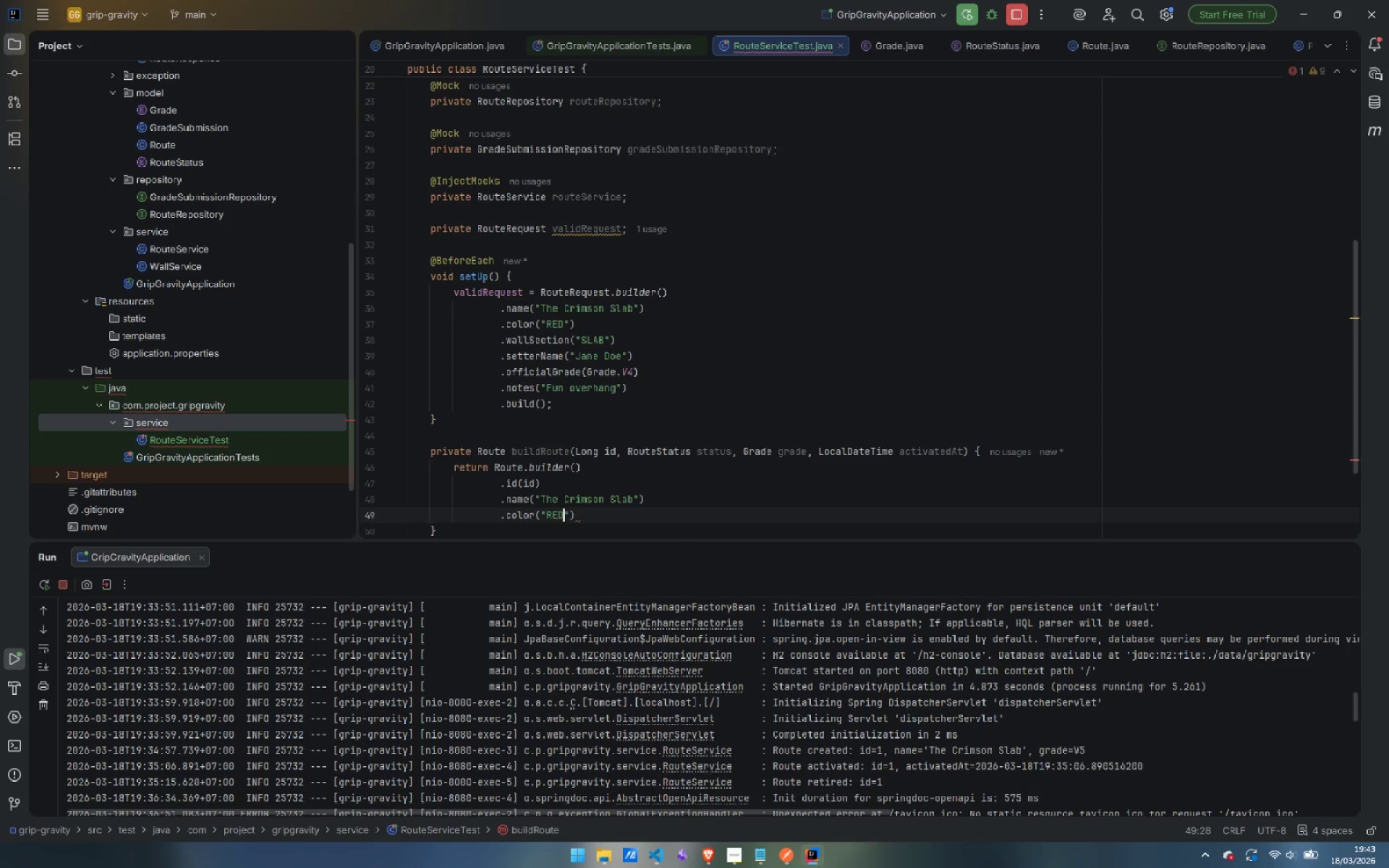 
key(ArrowRight)
 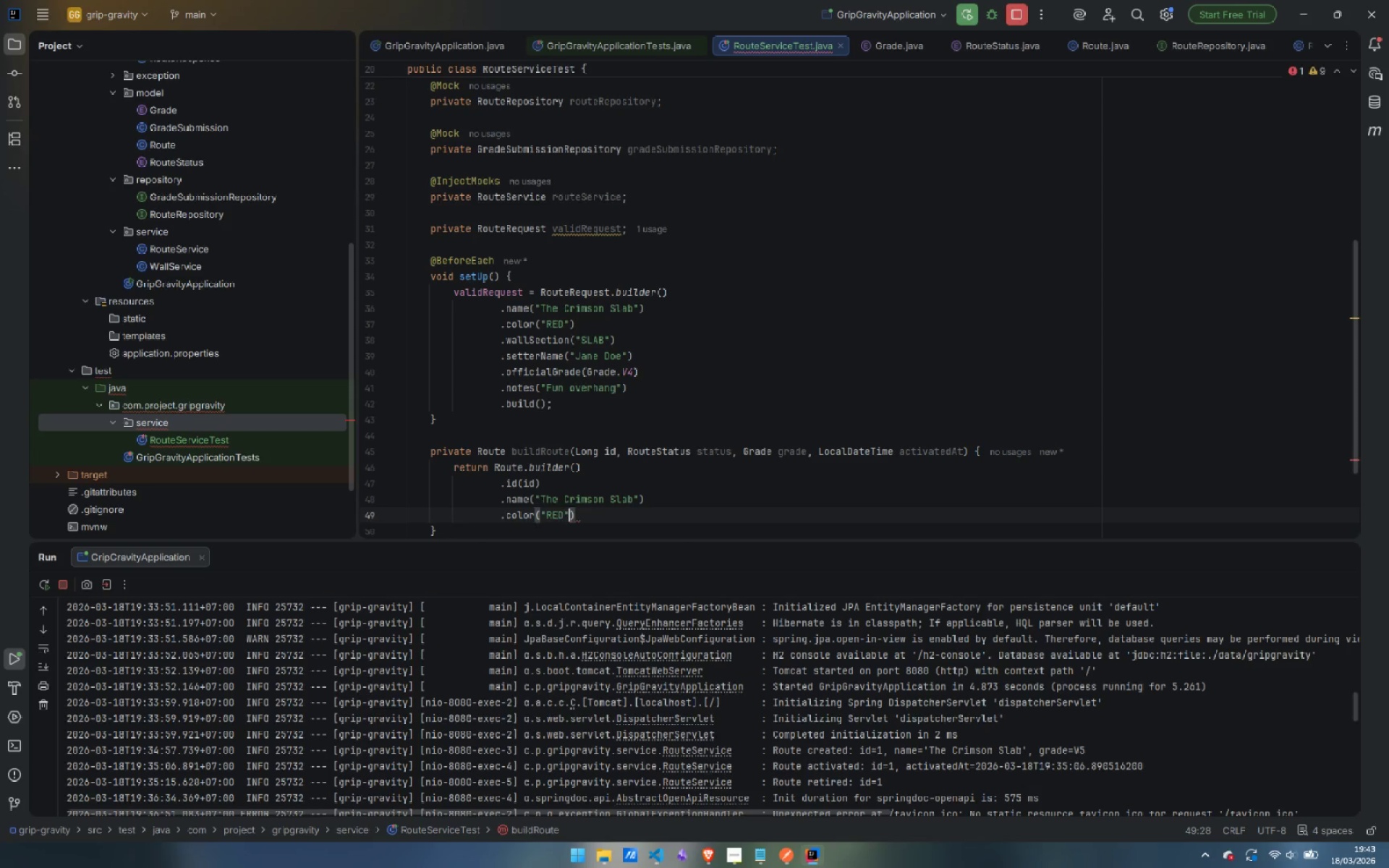 
key(ArrowRight)
 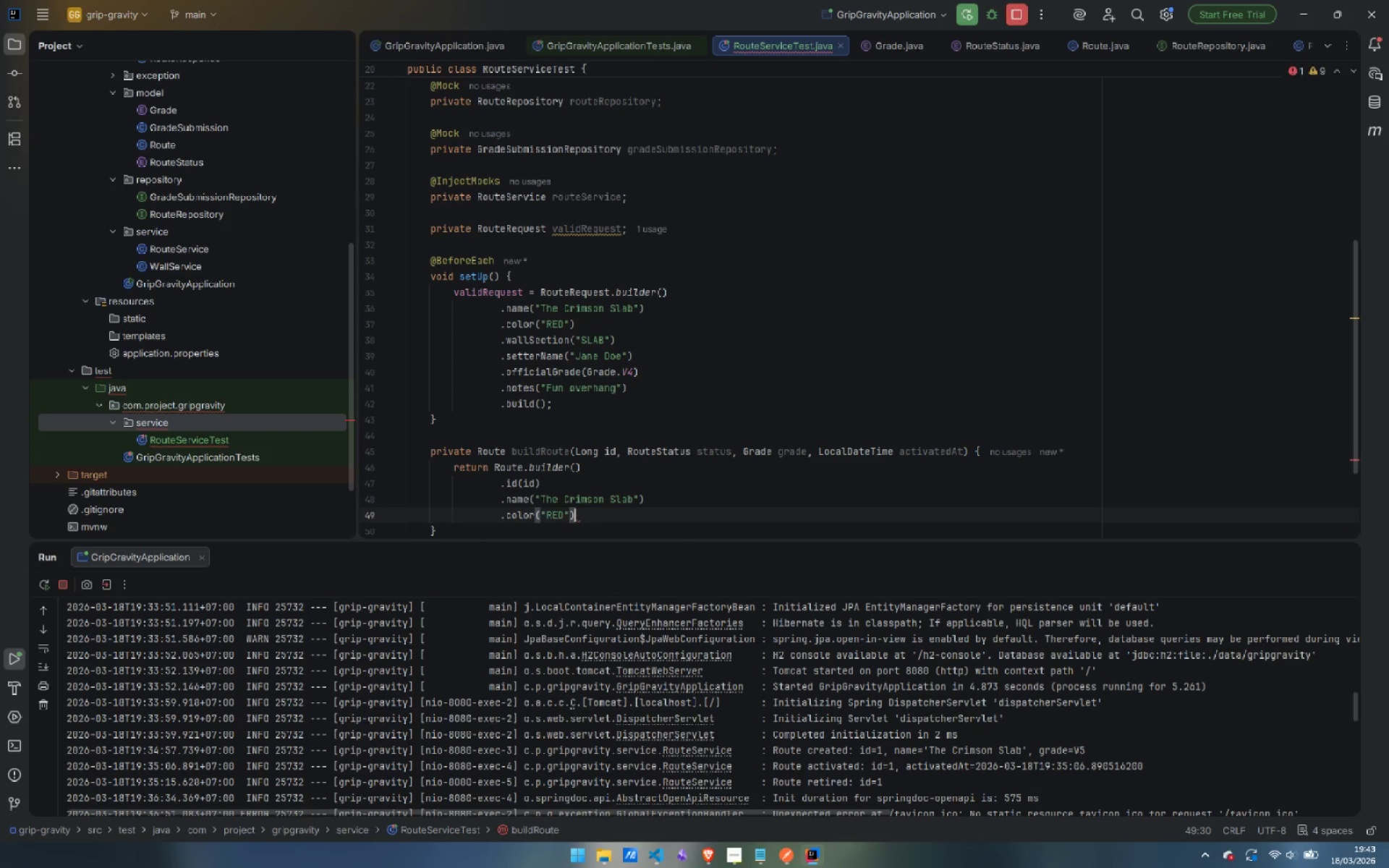 
key(Enter)
 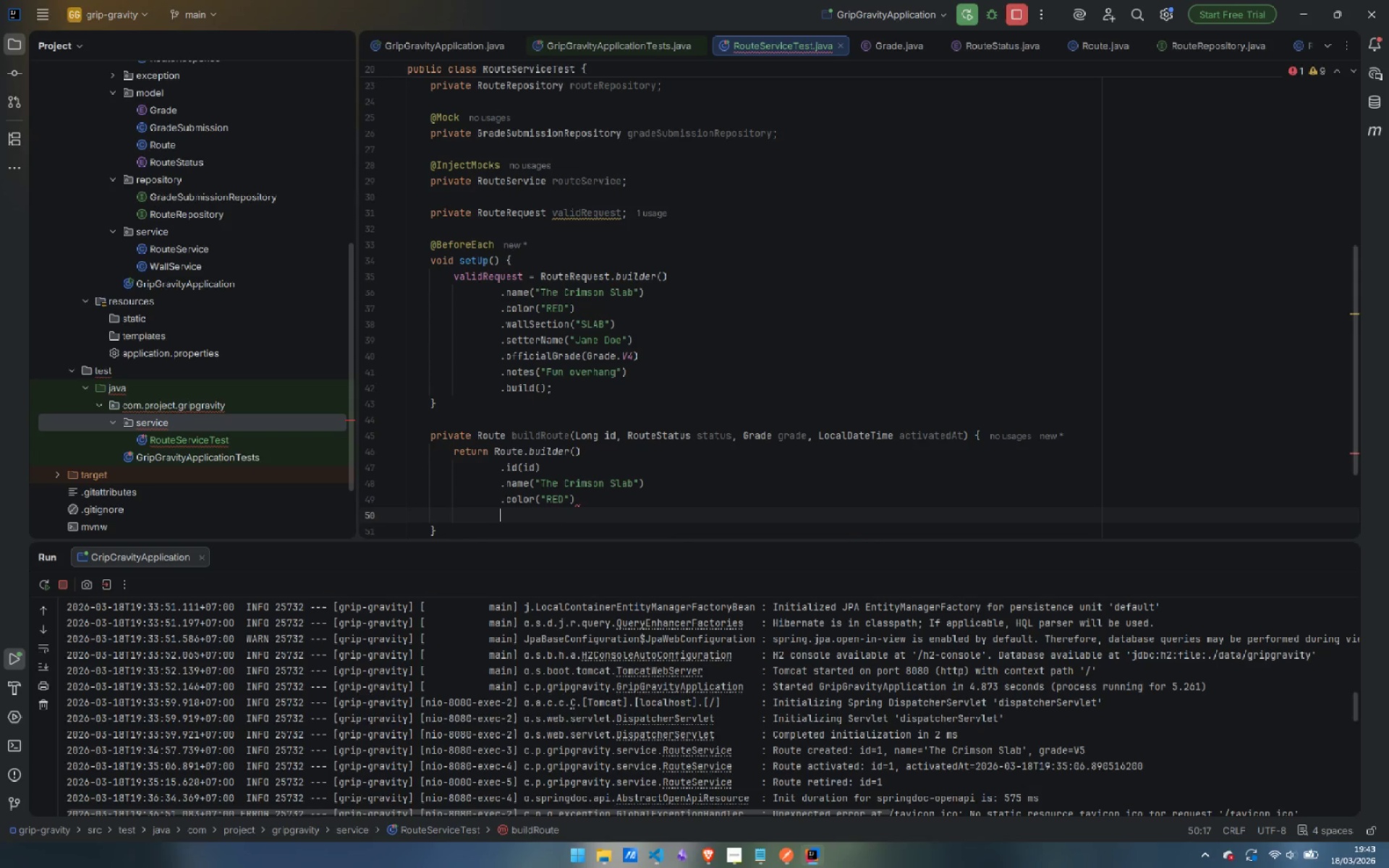 
type(.wa)
 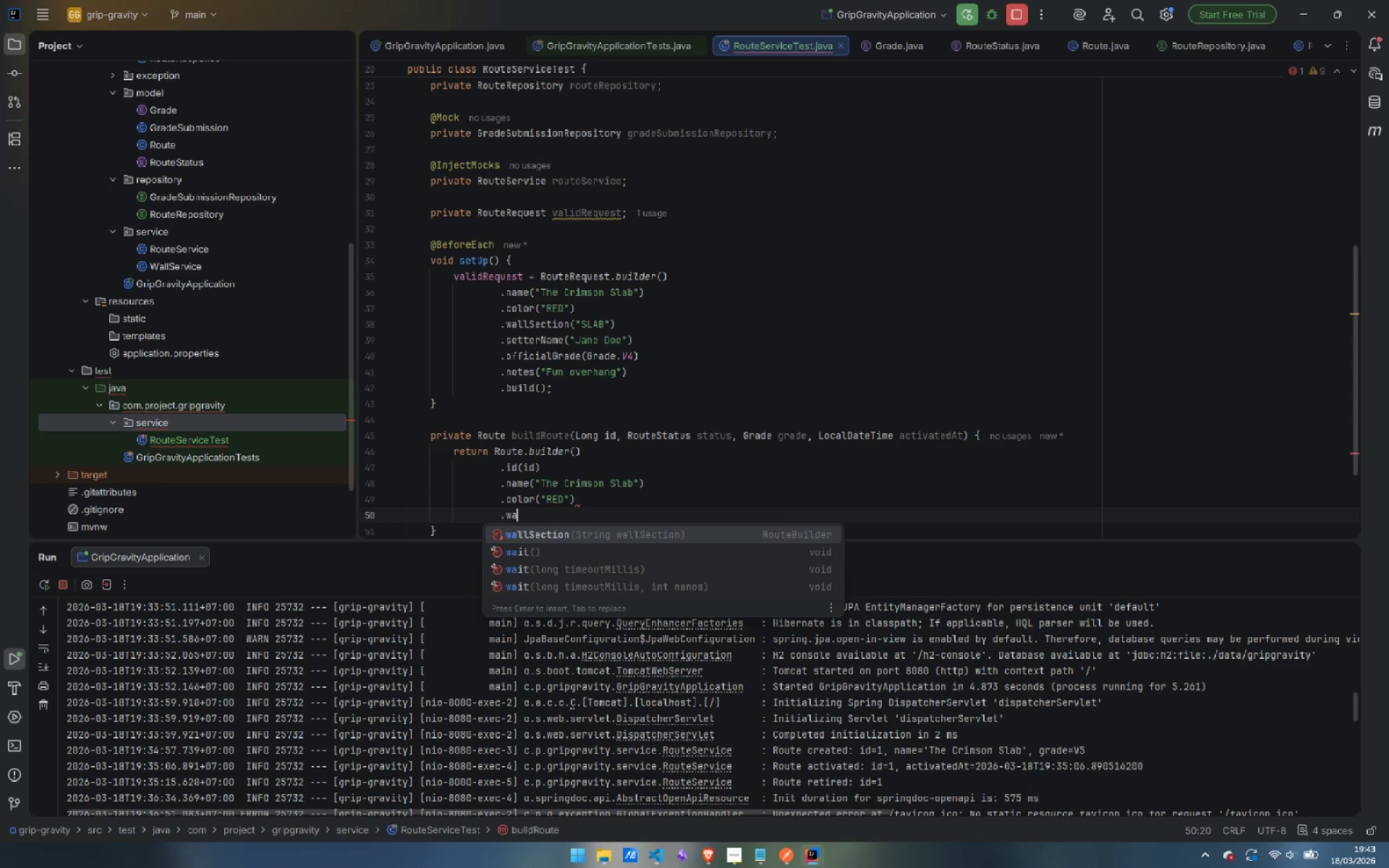 
key(Enter)
 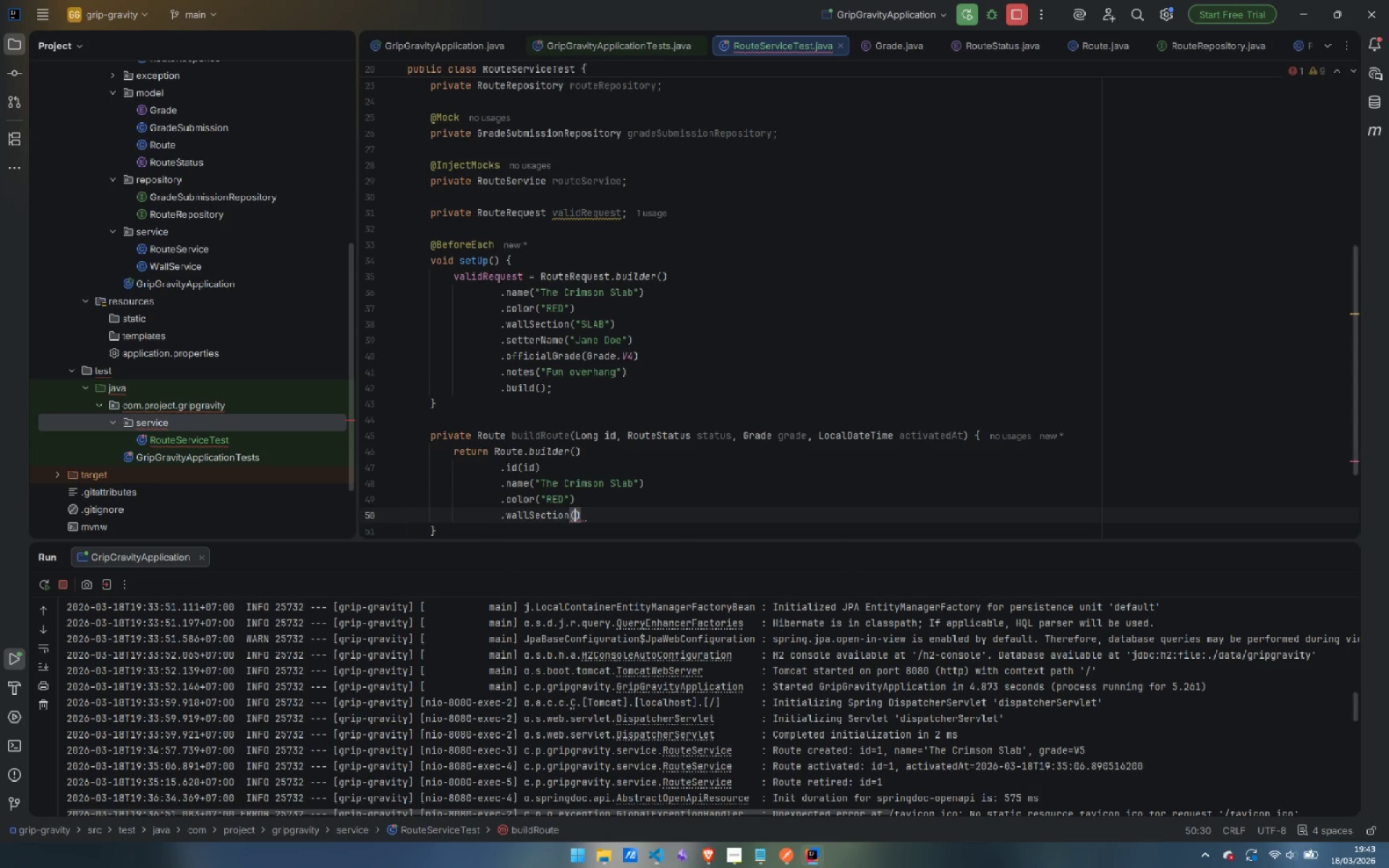 
type("SLAB)
 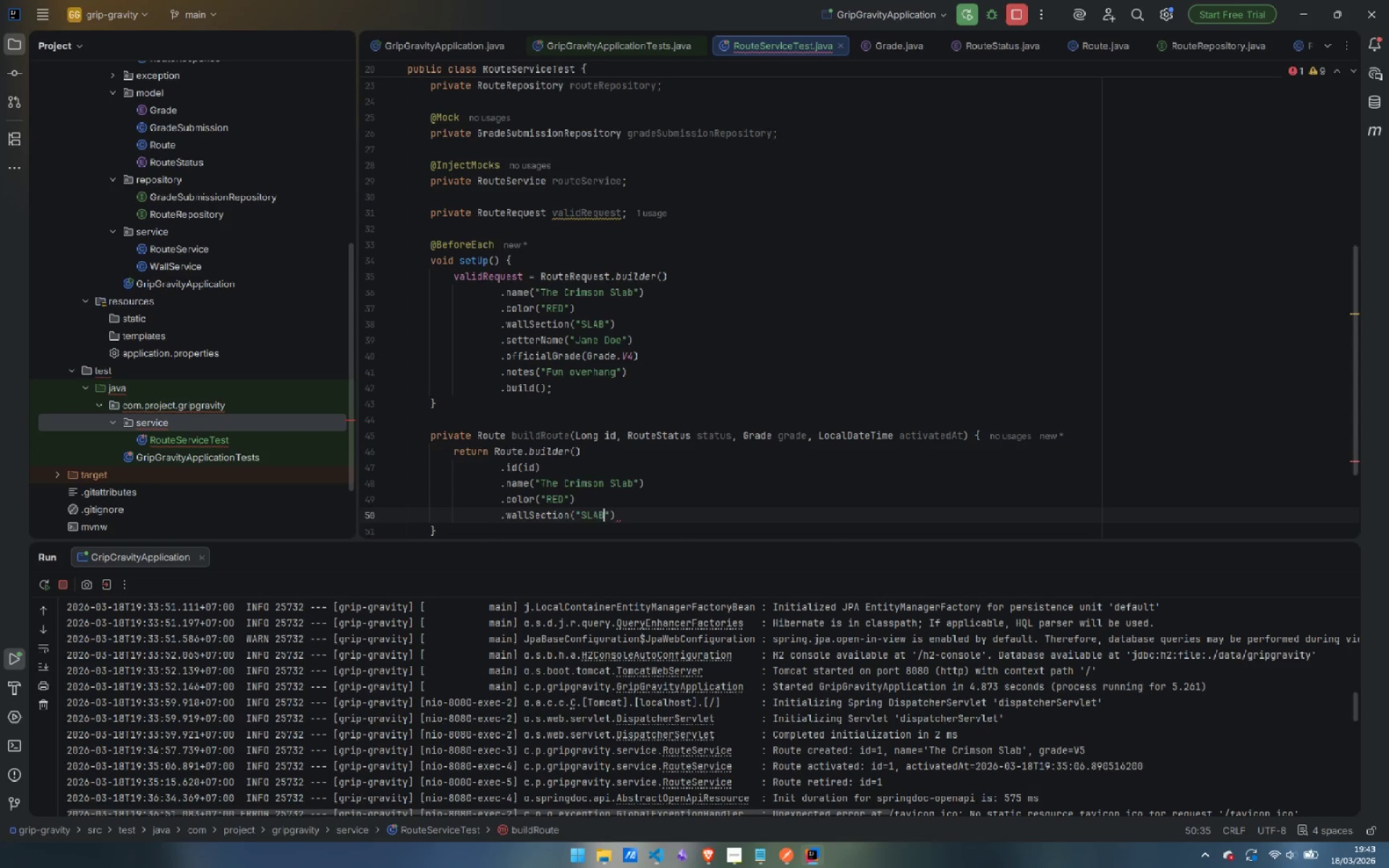 
key(ArrowRight)
 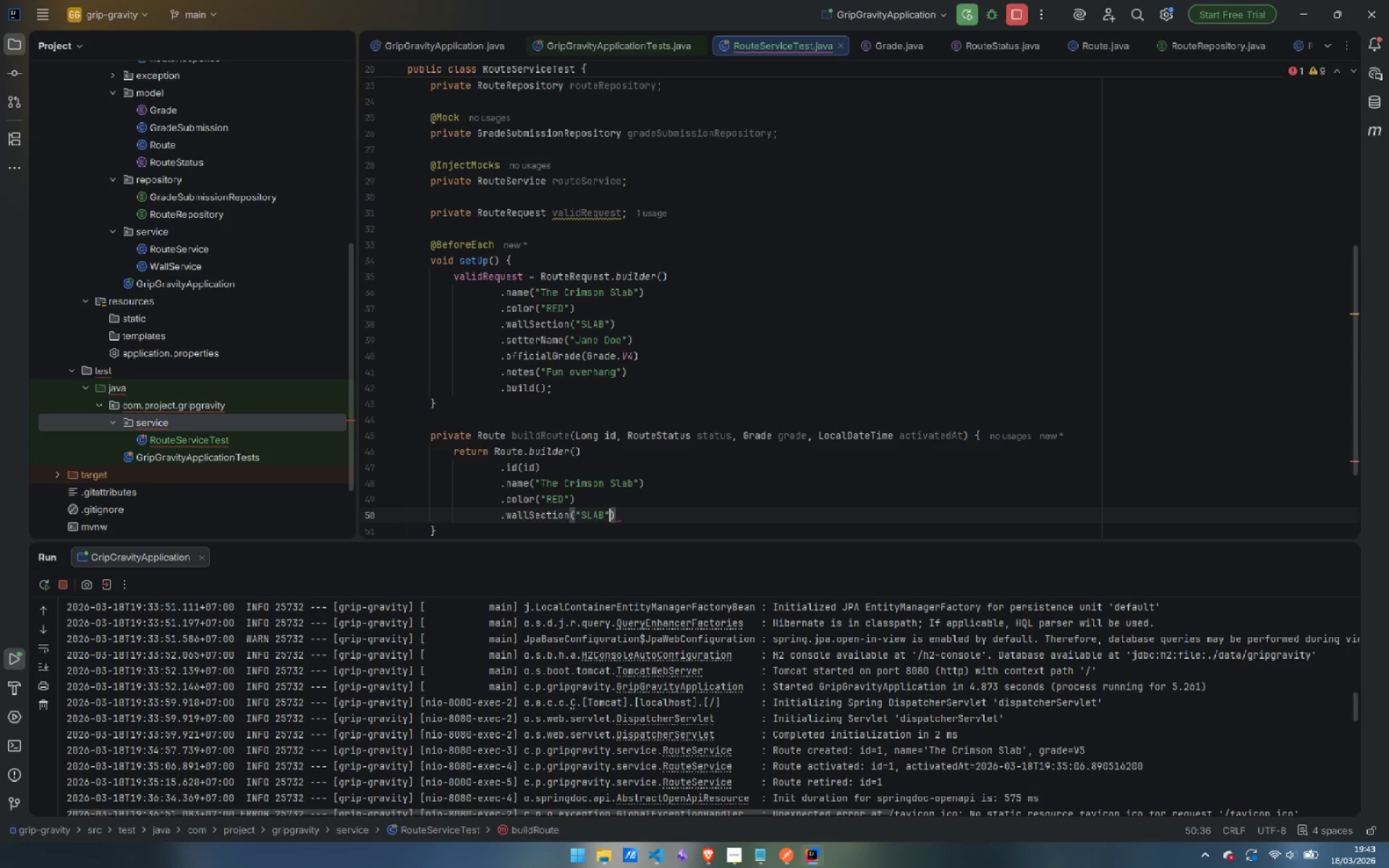 
key(ArrowRight)
 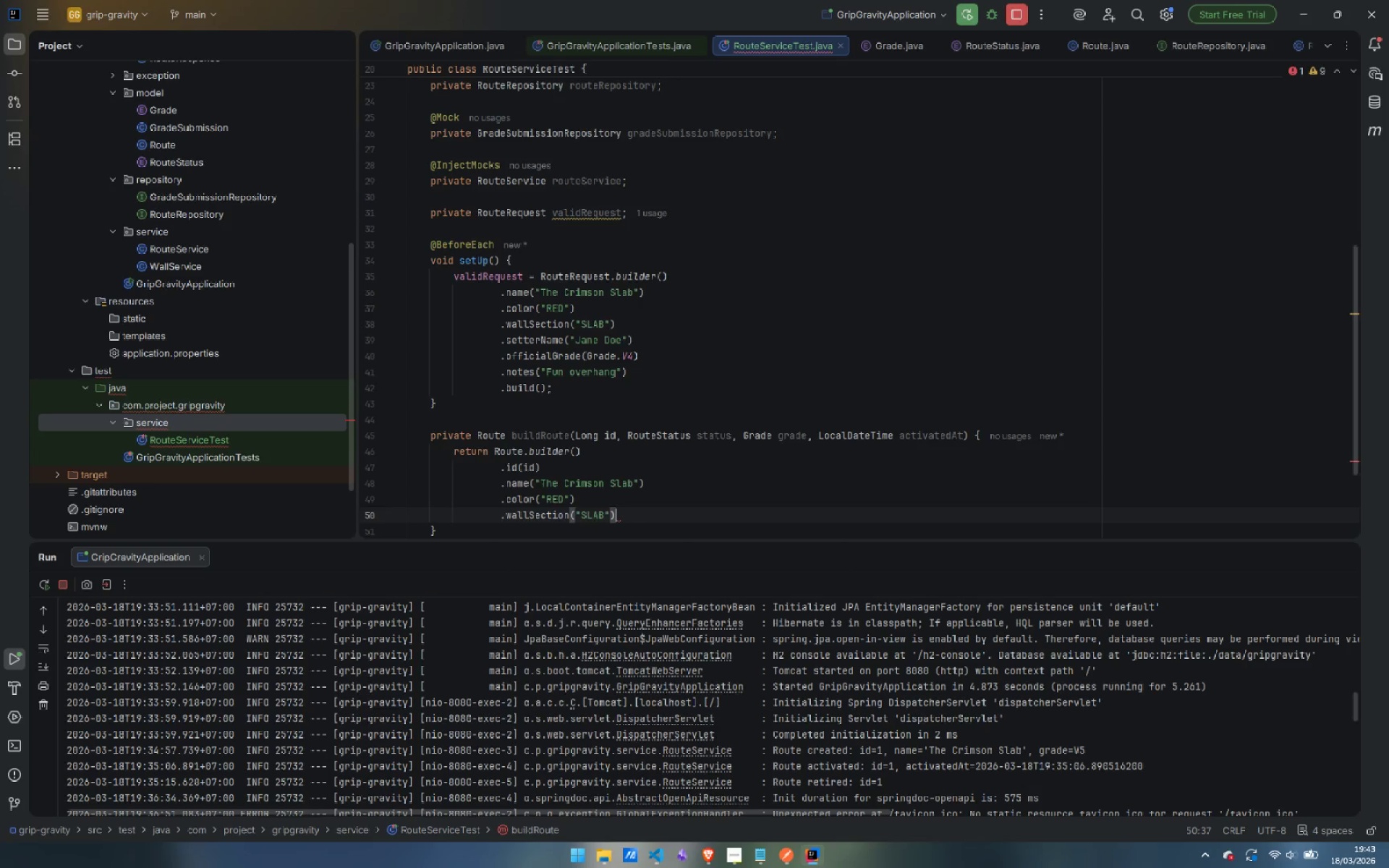 
key(Enter)
 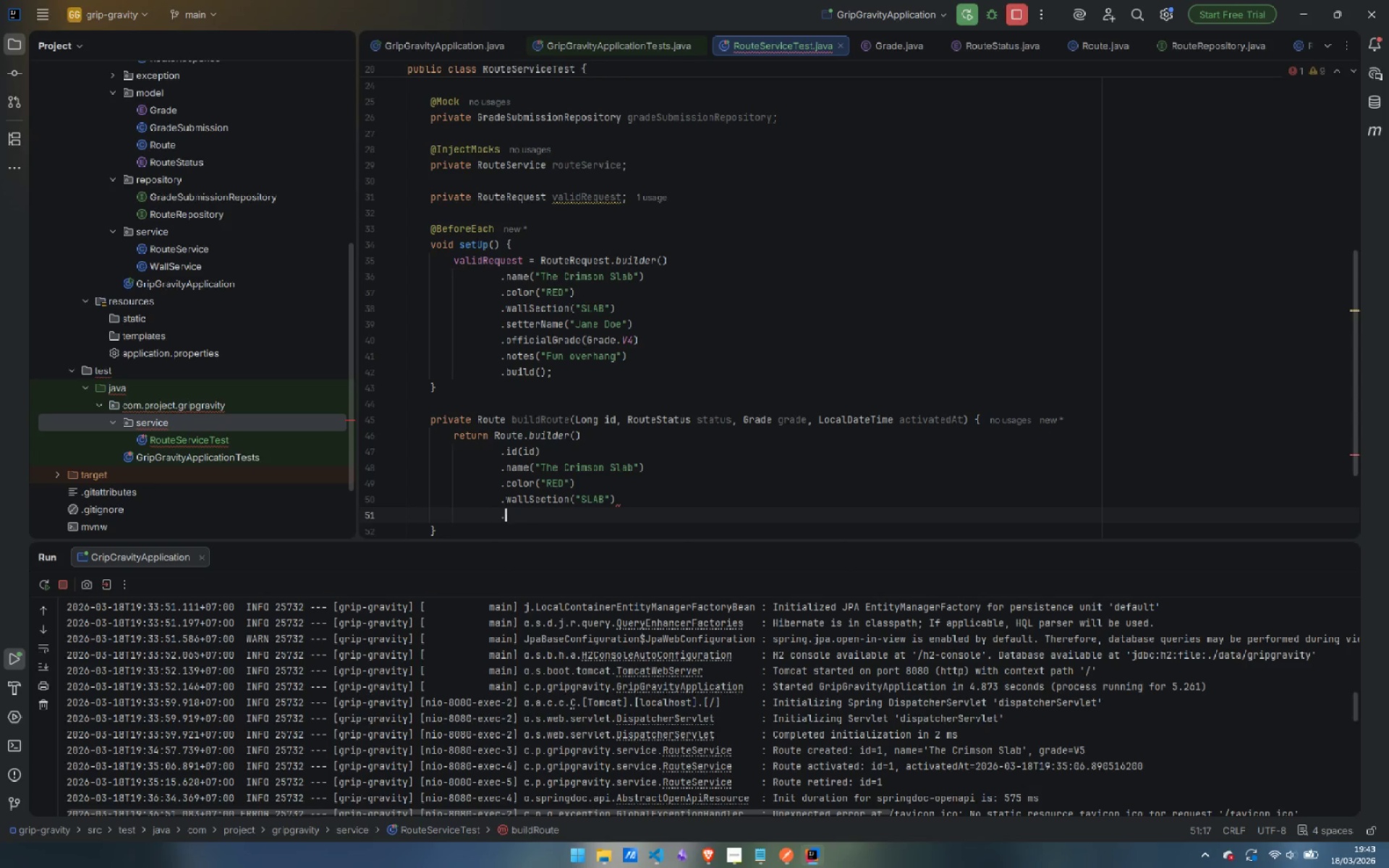 
type(.set)
 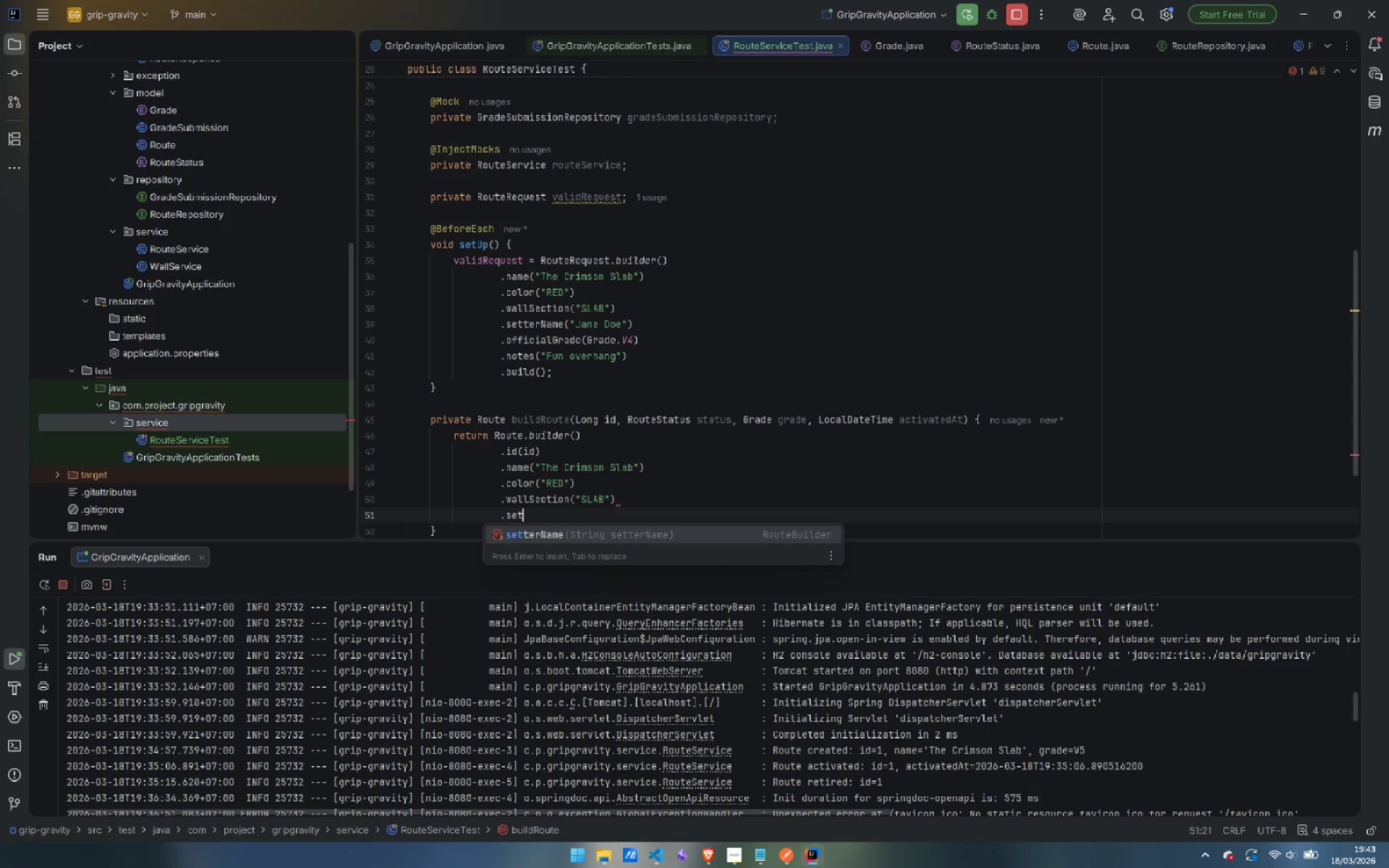 
key(Enter)
 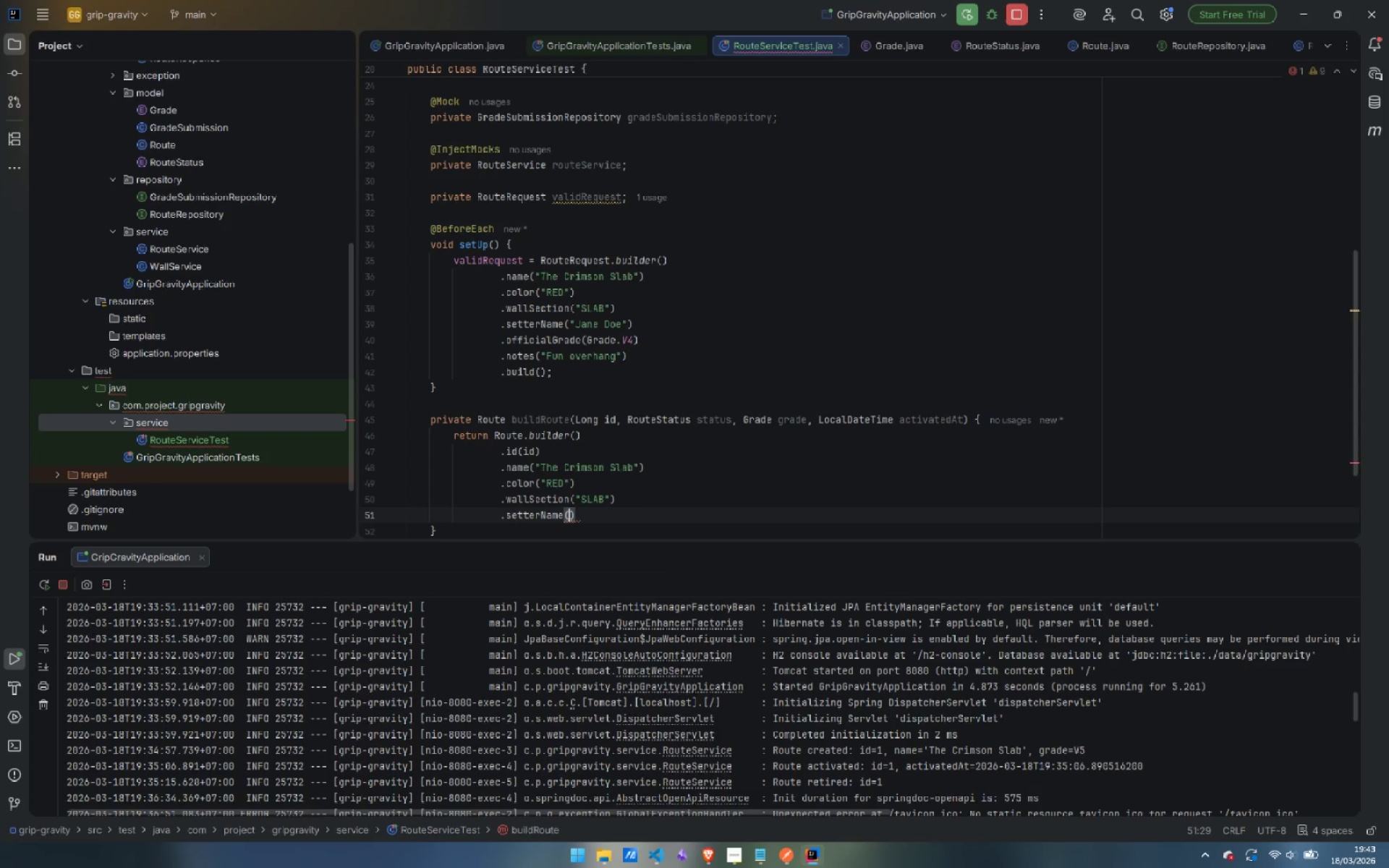 
type("Jane Doe)
 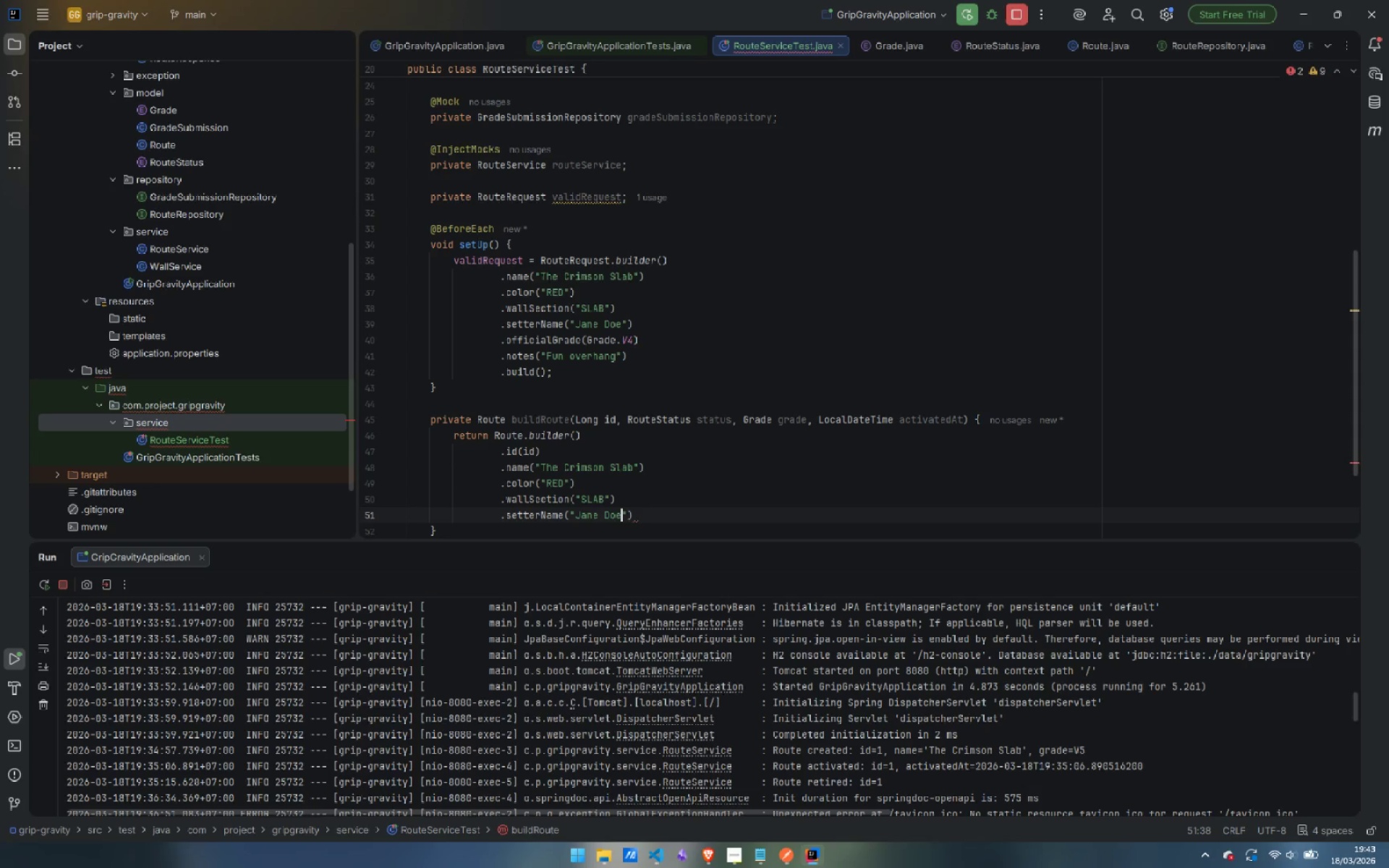 
key(ArrowRight)
 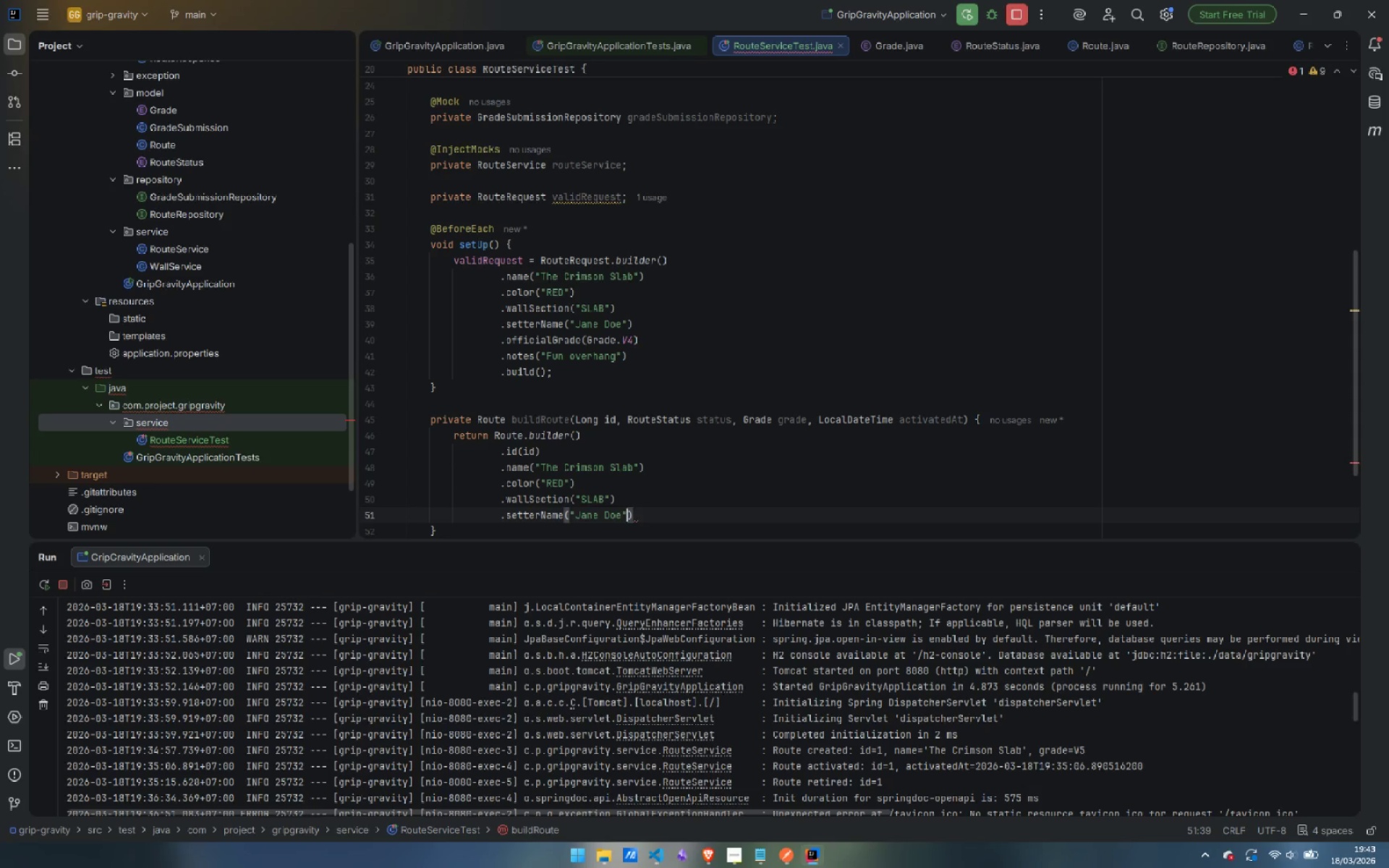 
key(ArrowRight)
 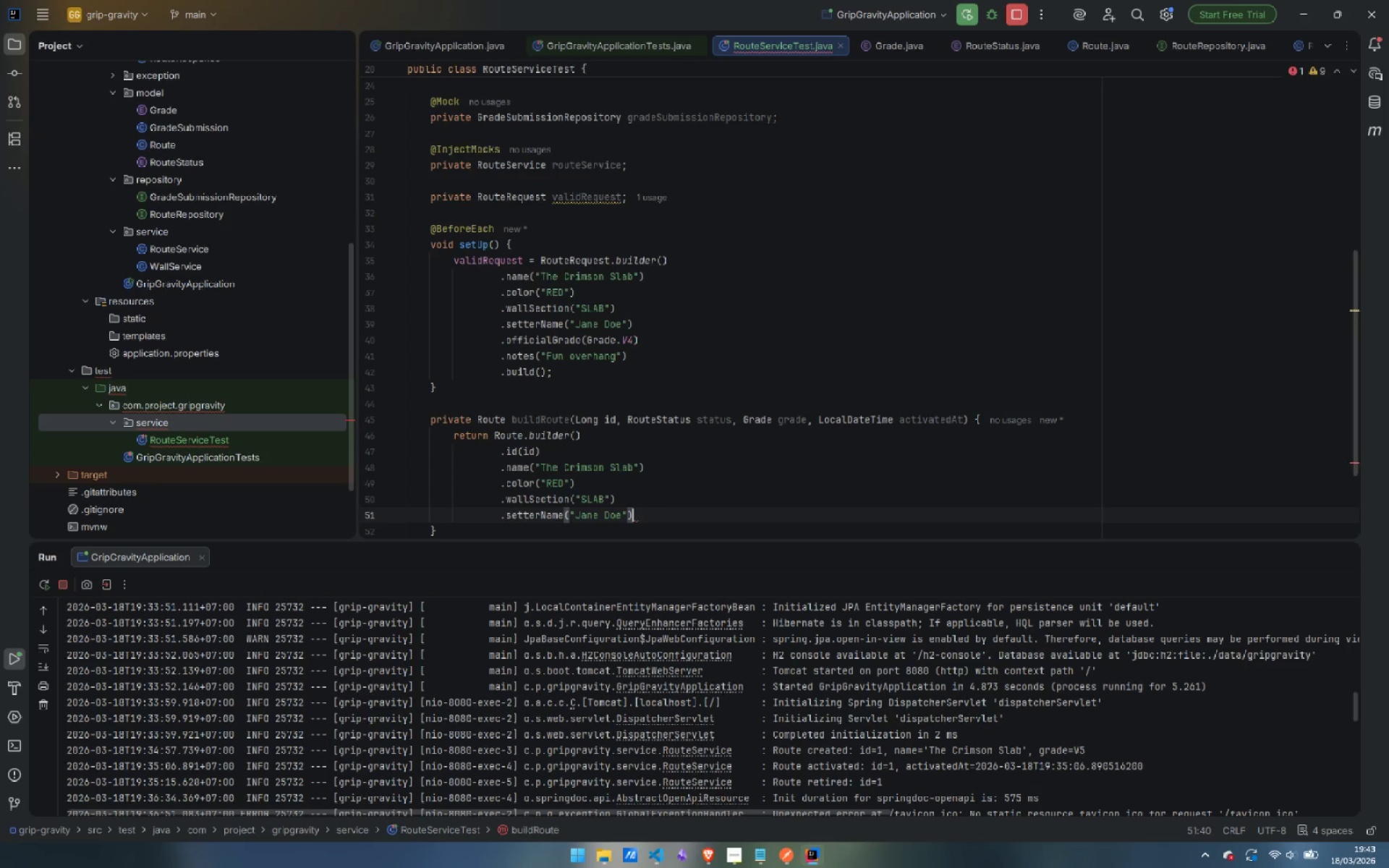 
key(Enter)
 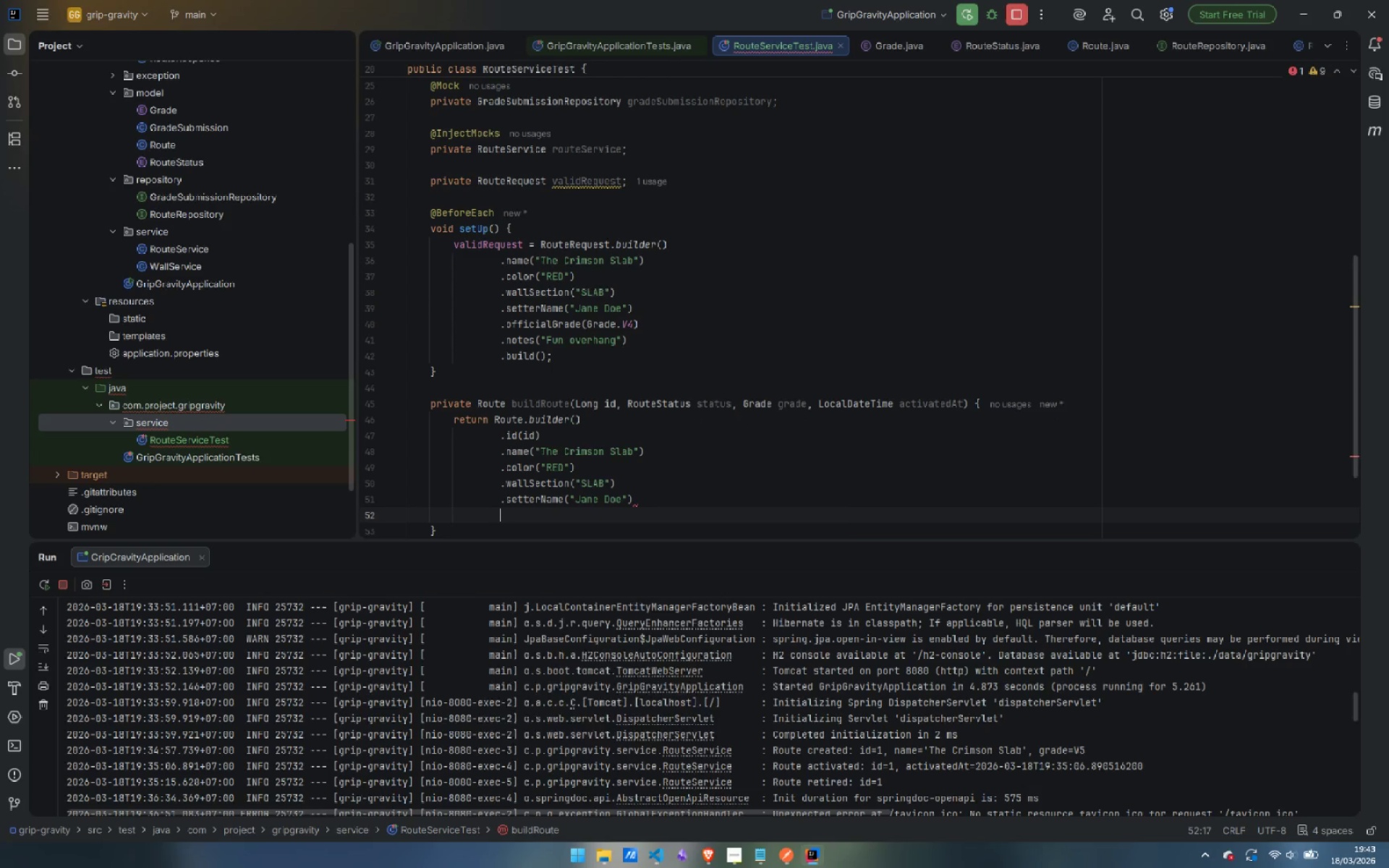 
key(Period)
 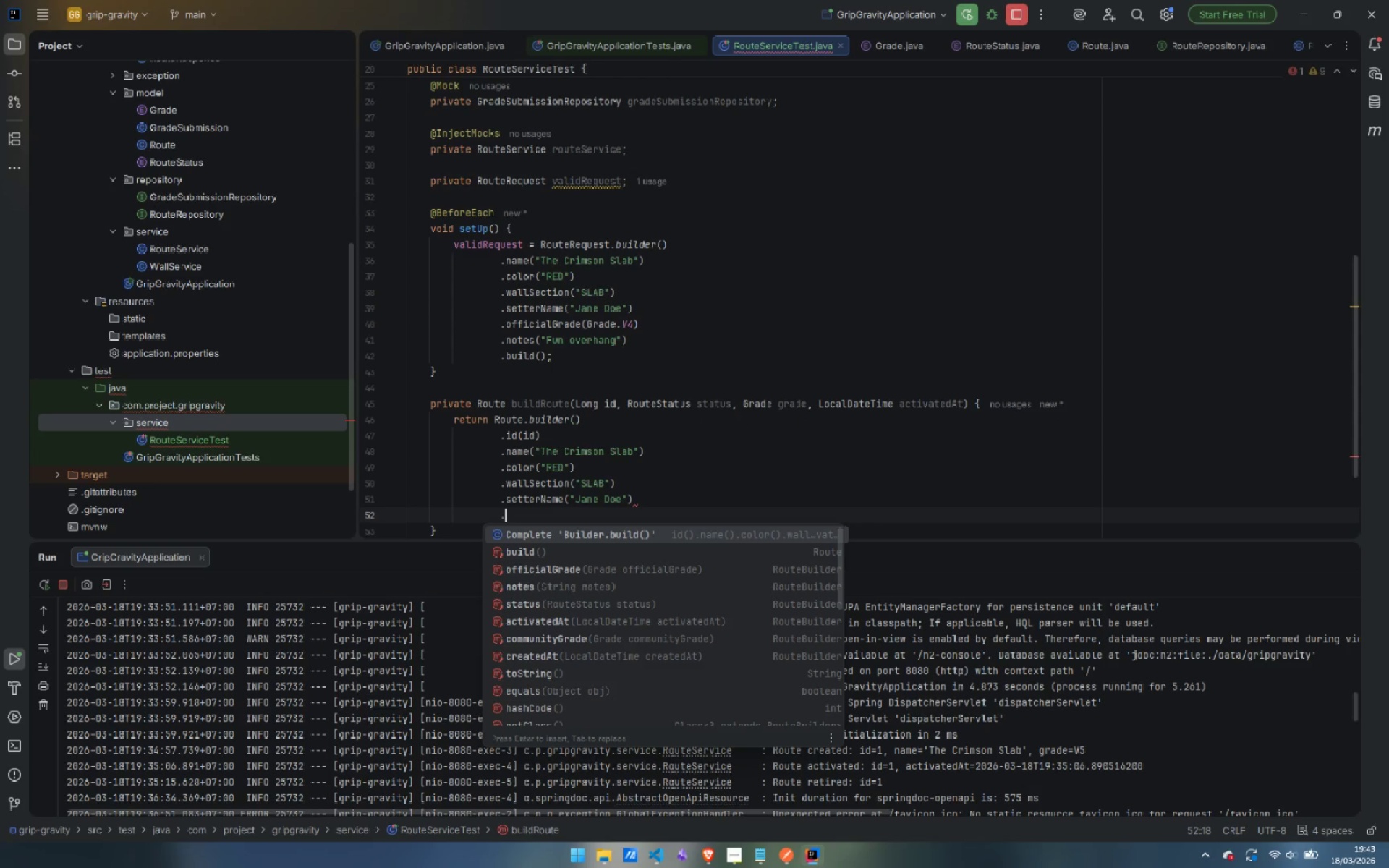 
wait(5.52)
 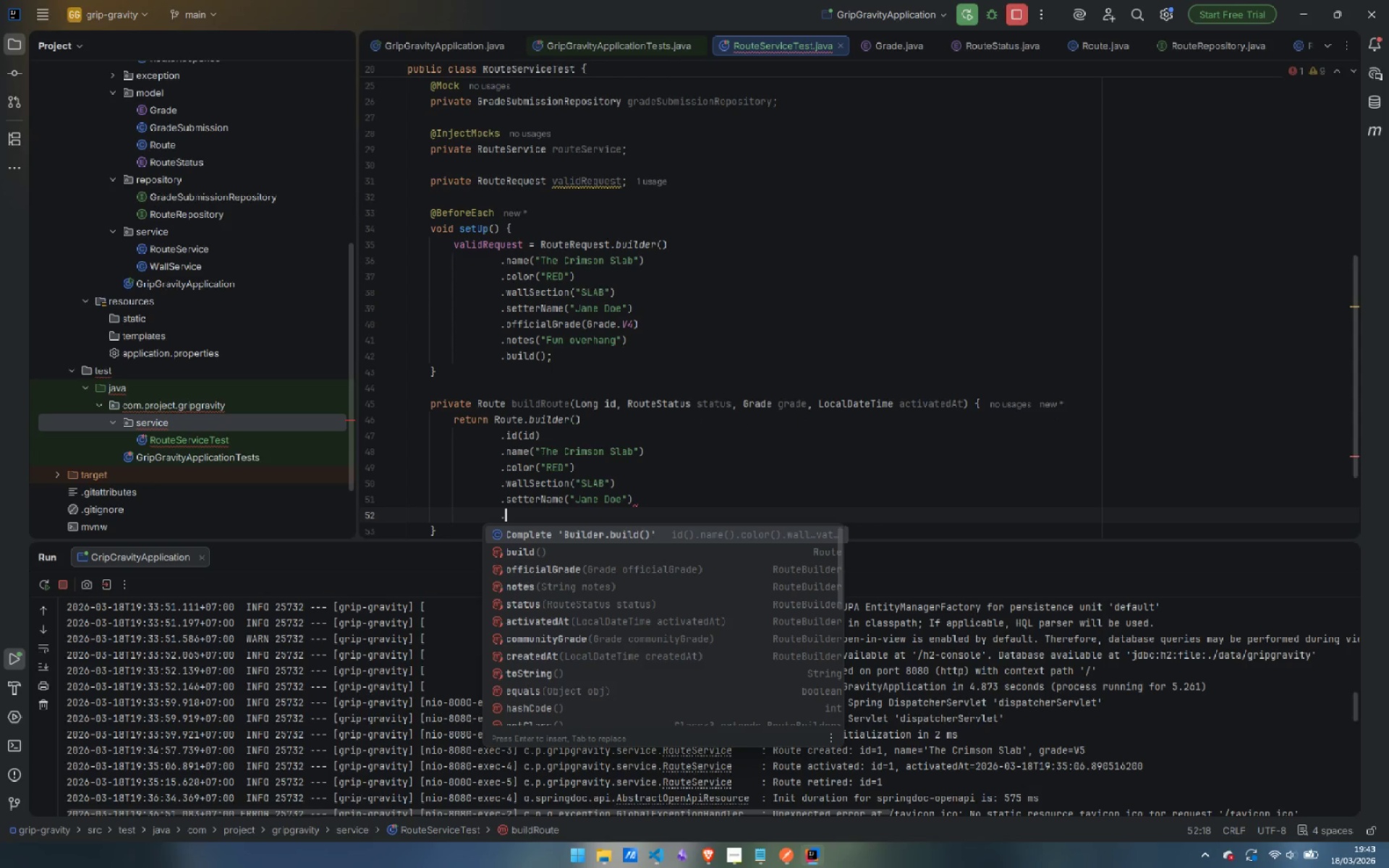 
type(off)
 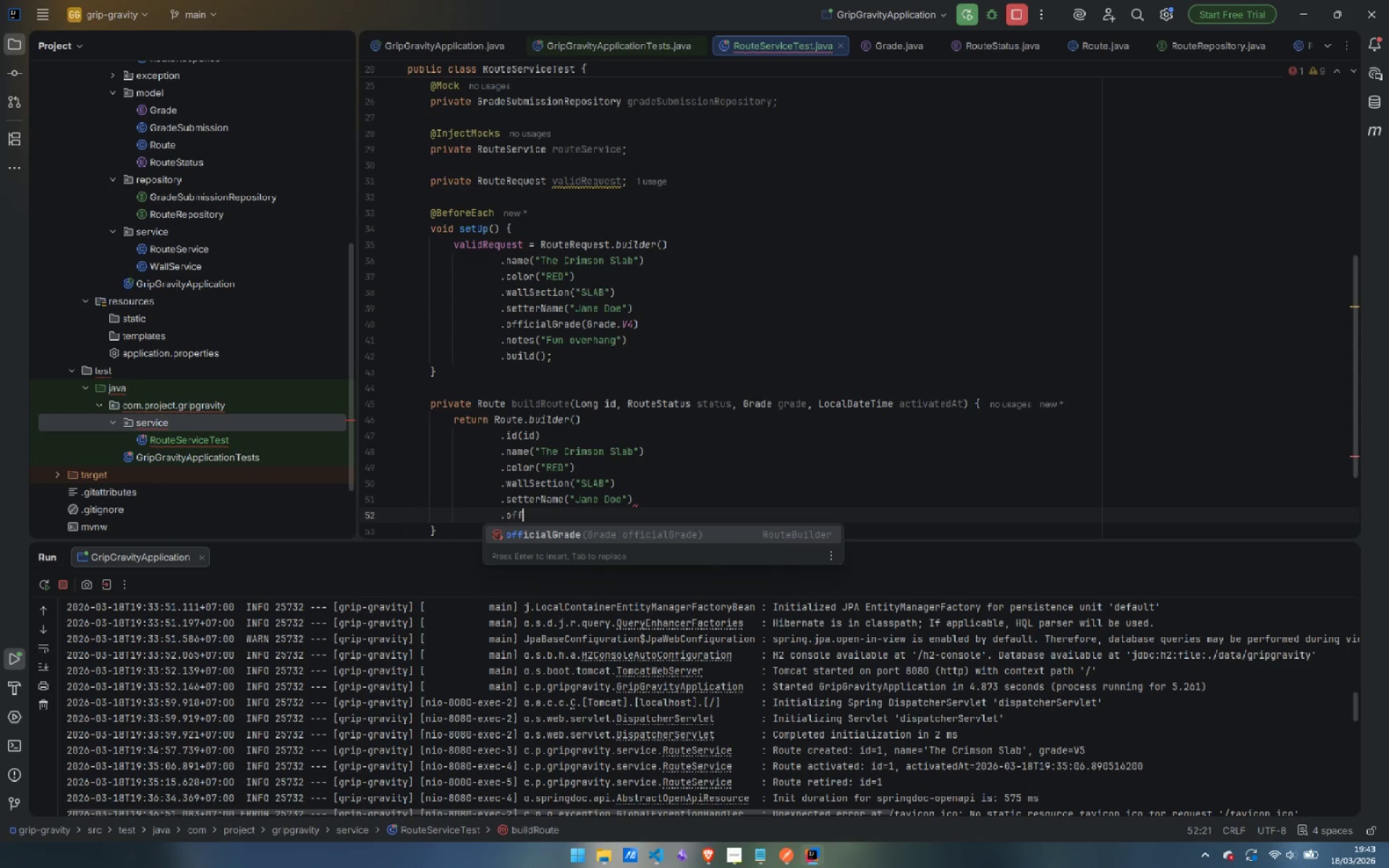 
key(Enter)
 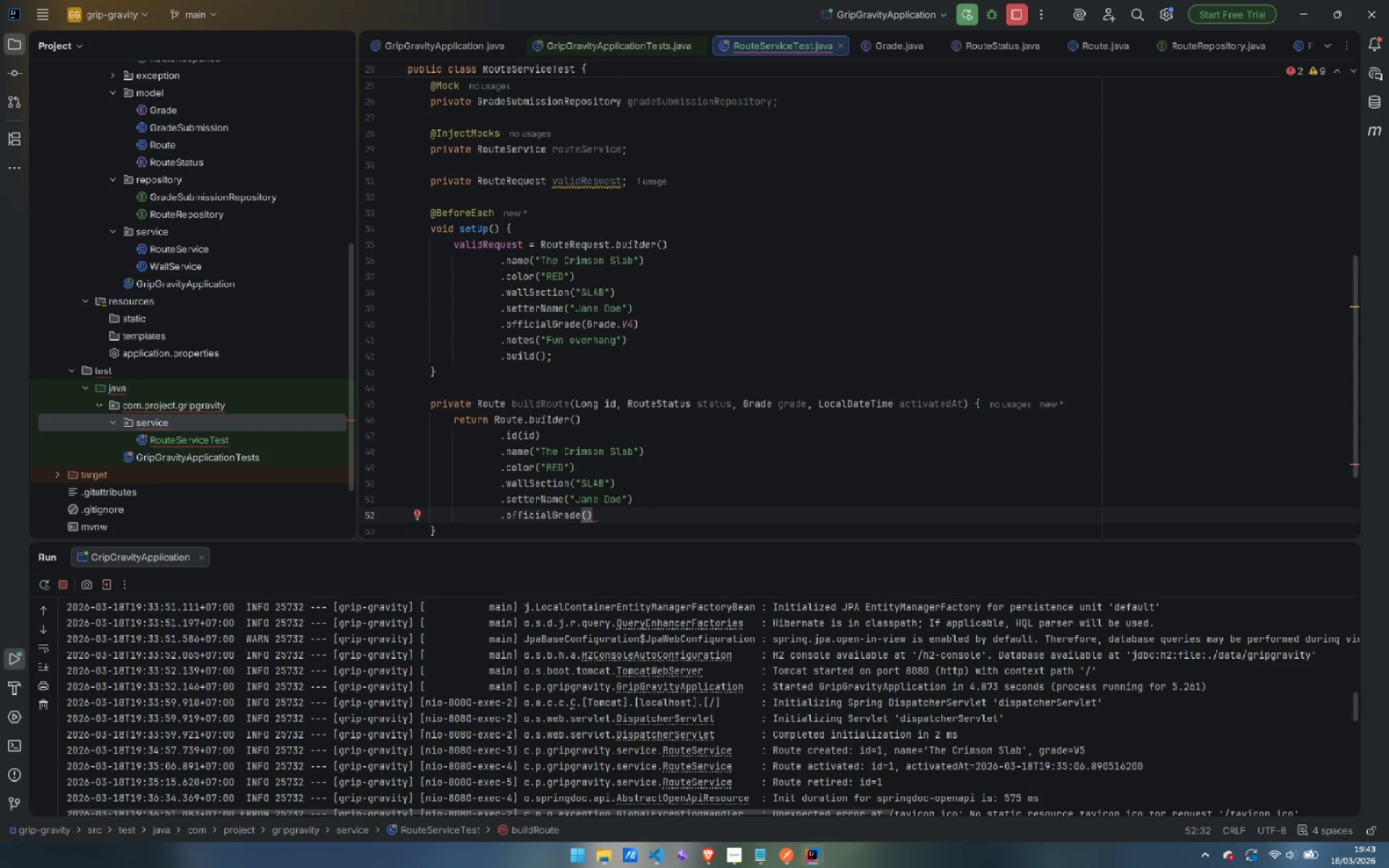 
hold_key(key=ShiftLeft, duration=0.42)
 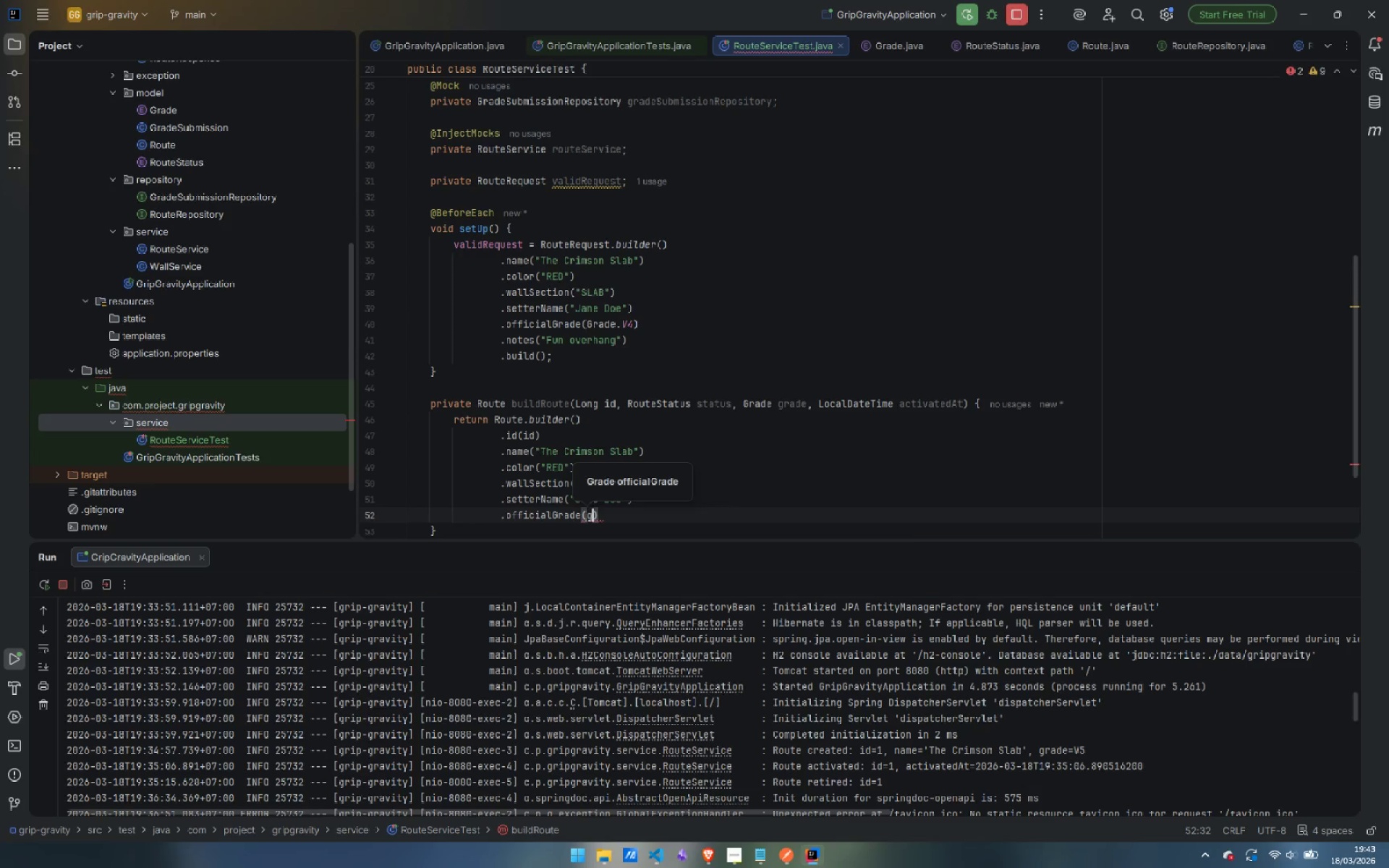 
type(gr)
 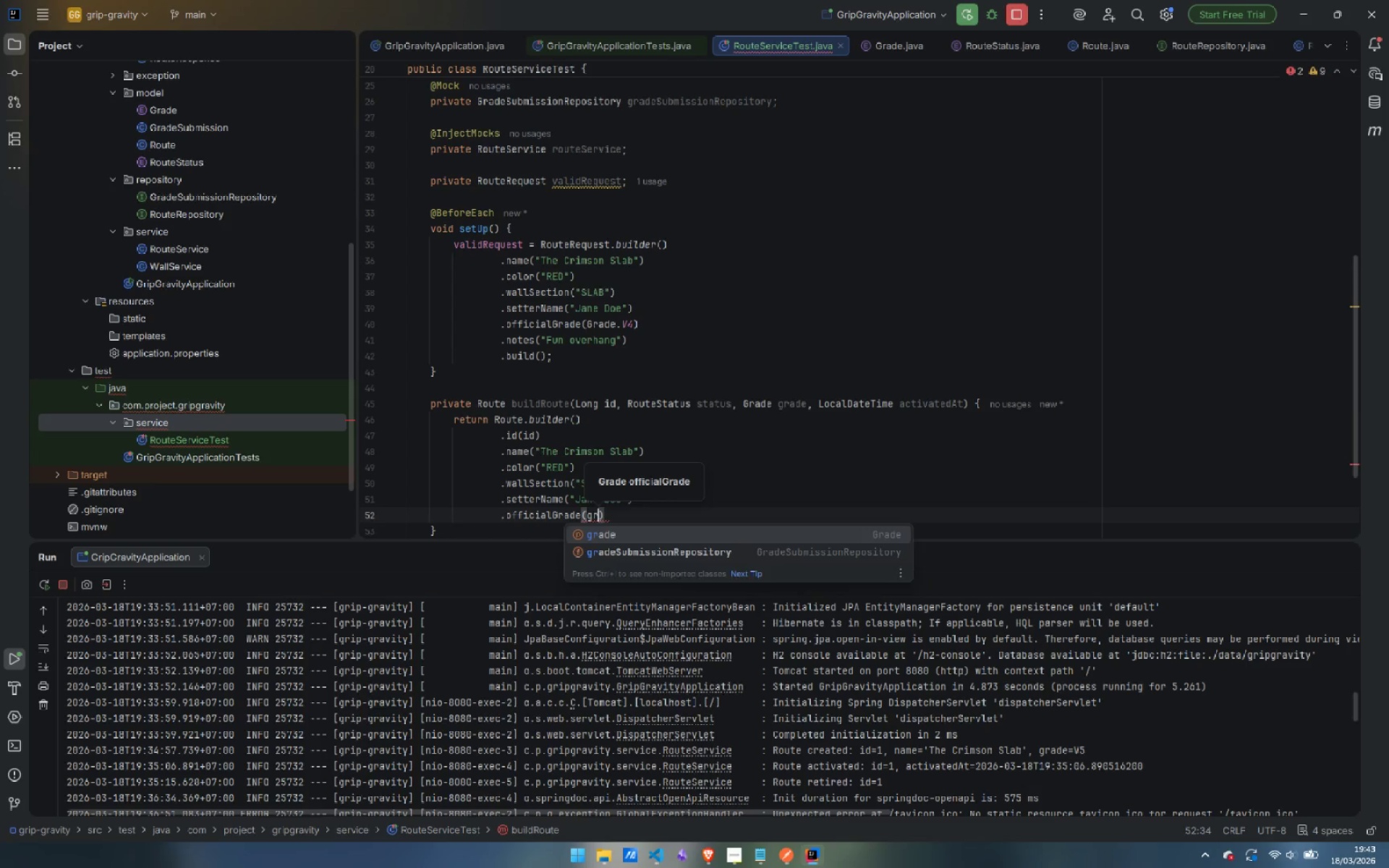 
key(Enter)
 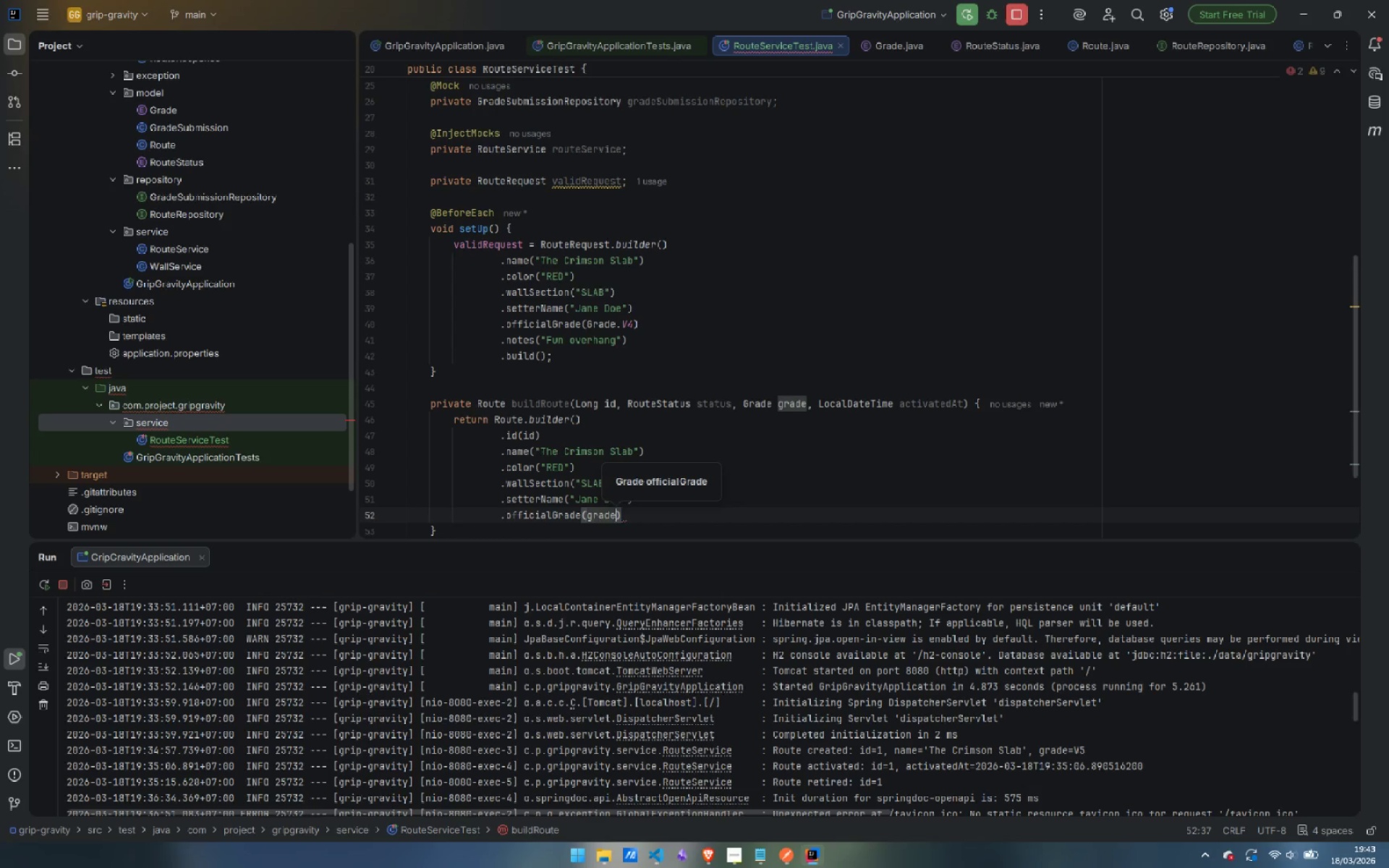 
key(ArrowRight)
 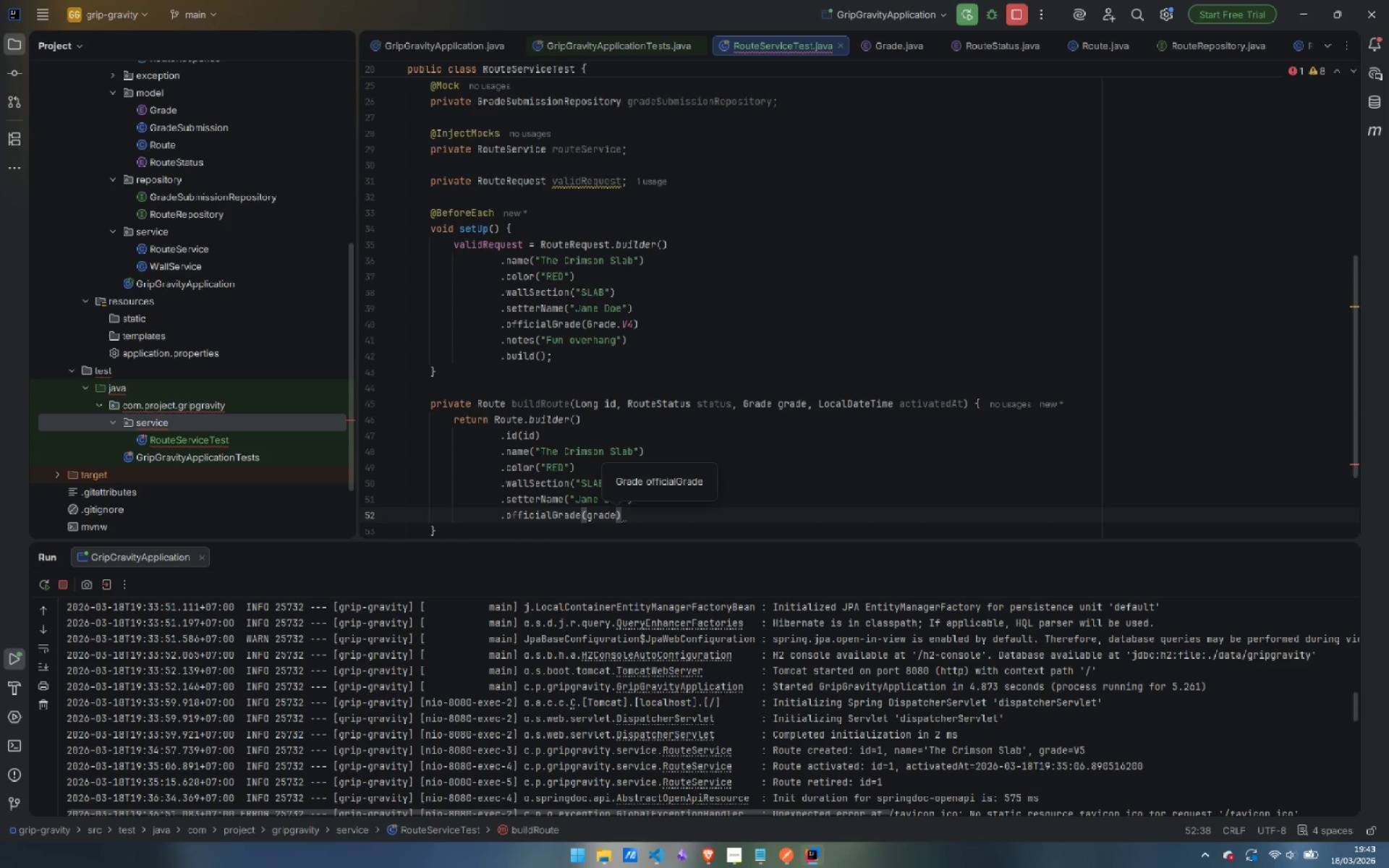 
key(Enter)
 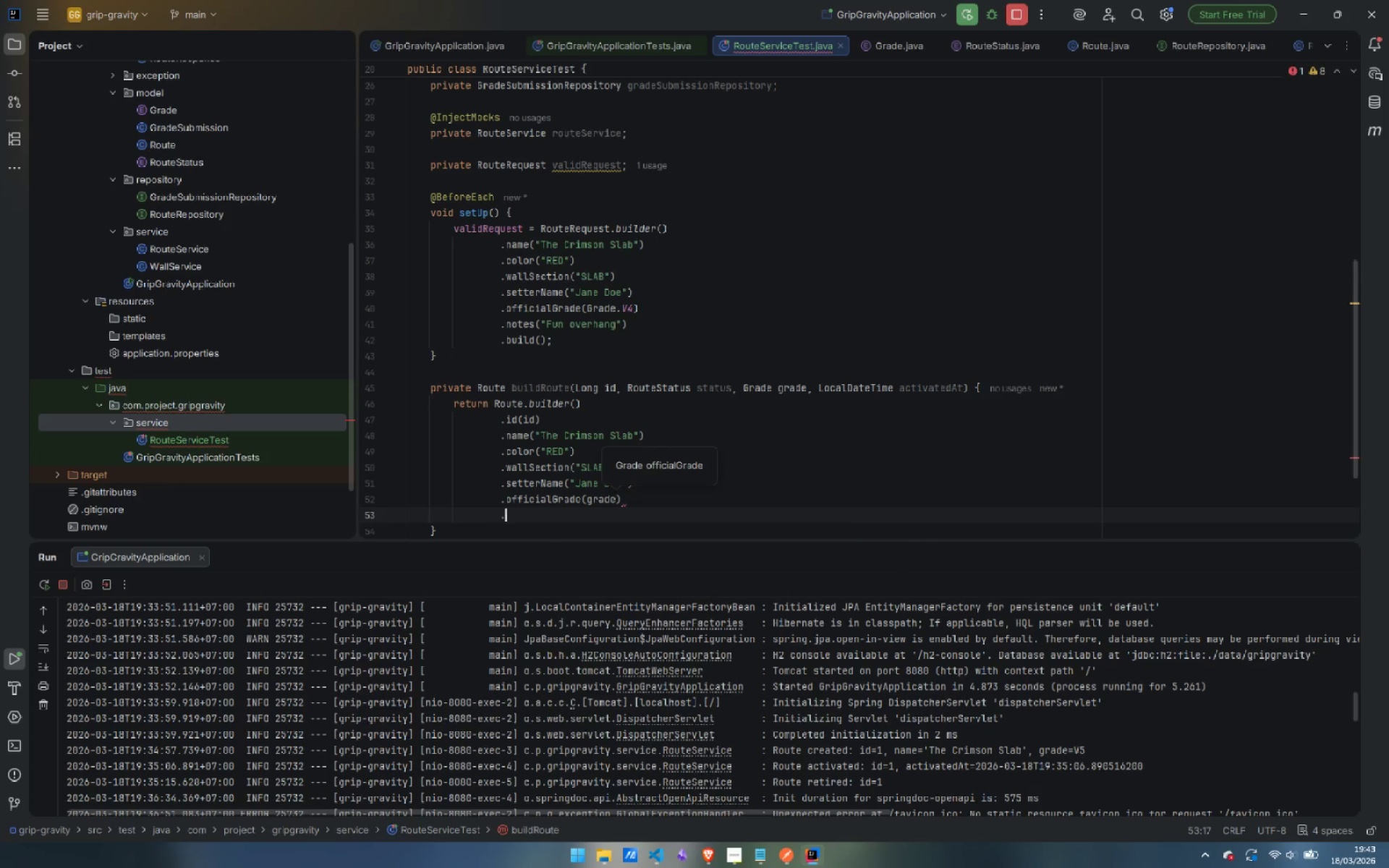 
type(.stat)
 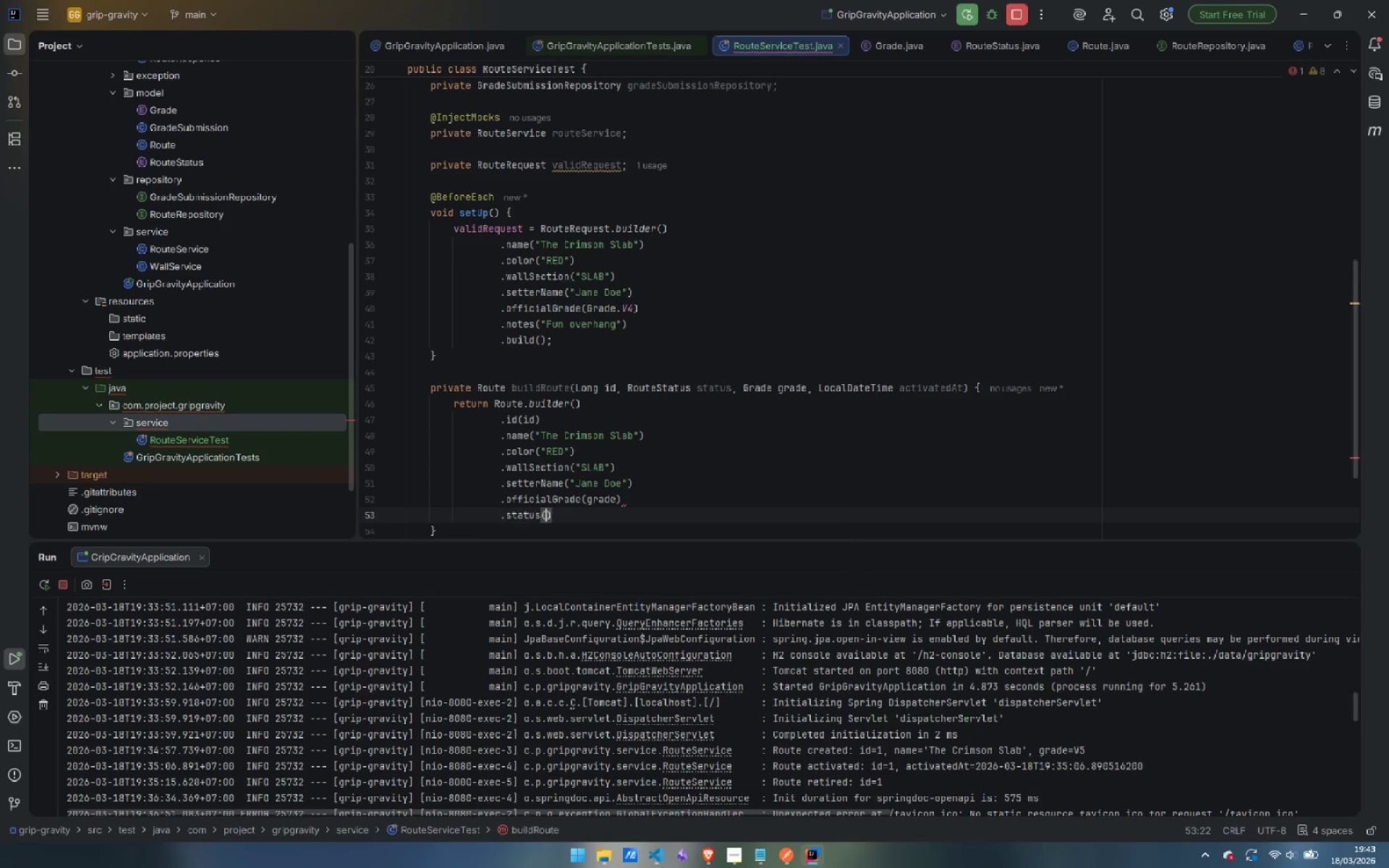 
key(Enter)
 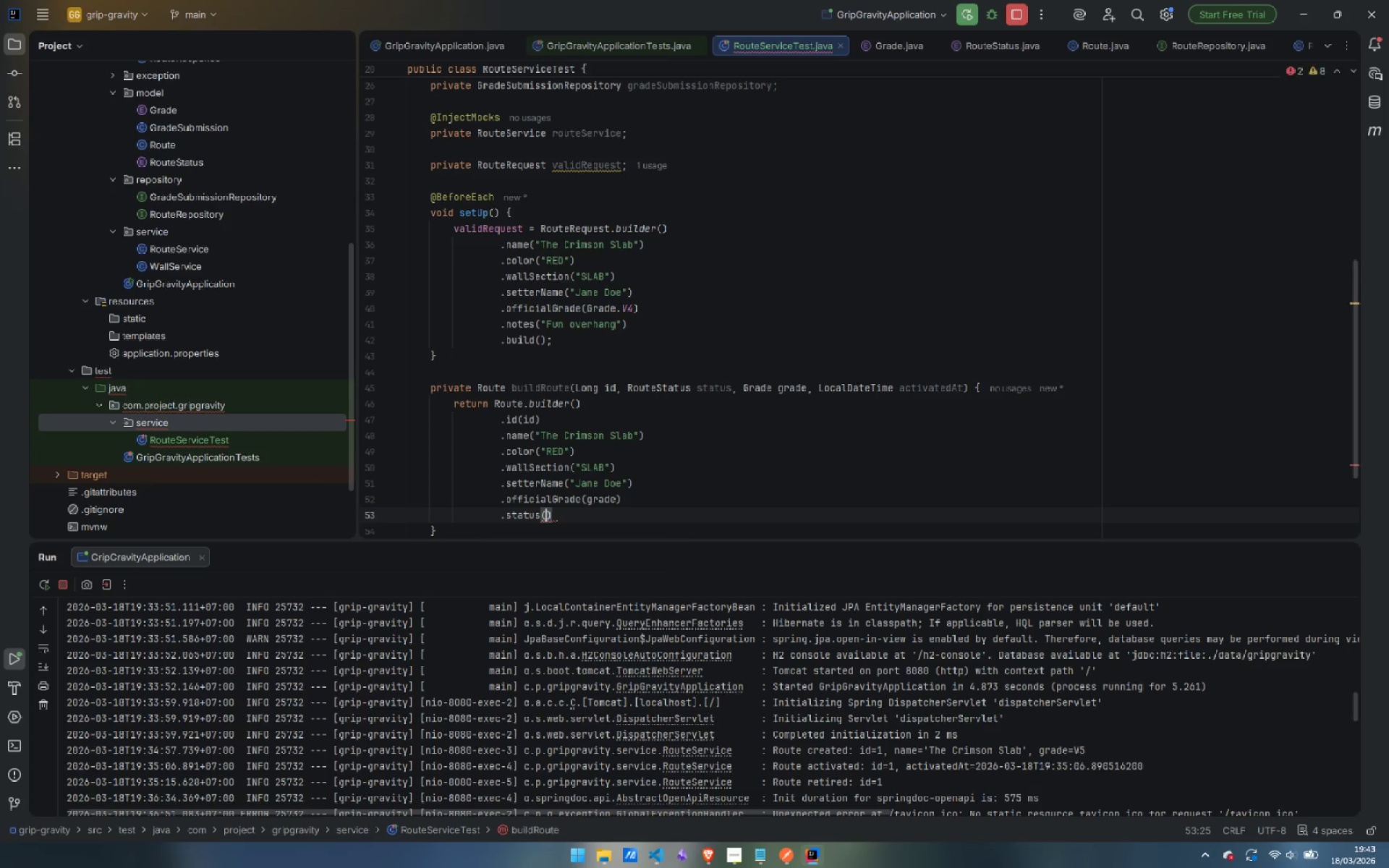 
type(sta)
 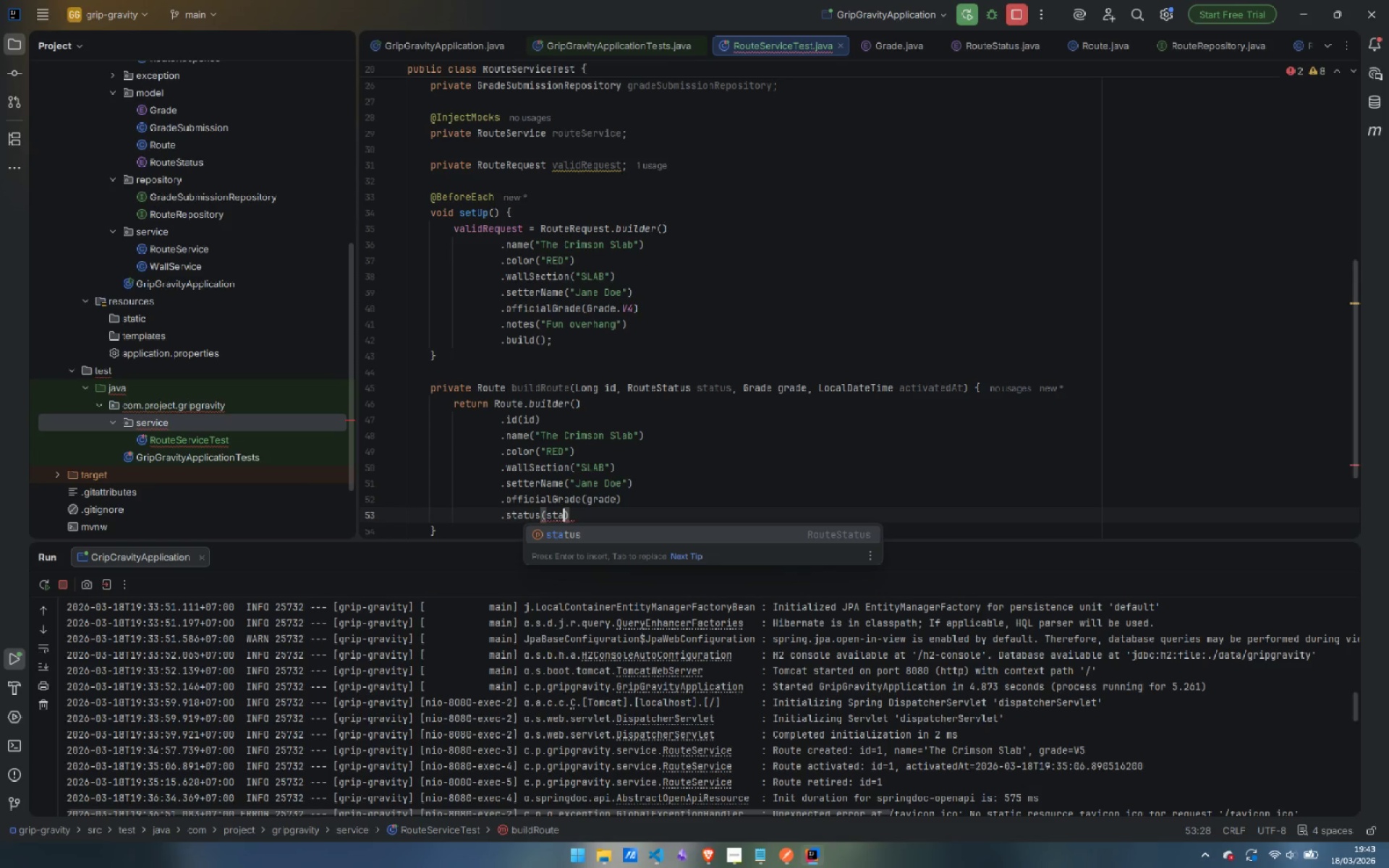 
key(Enter)
 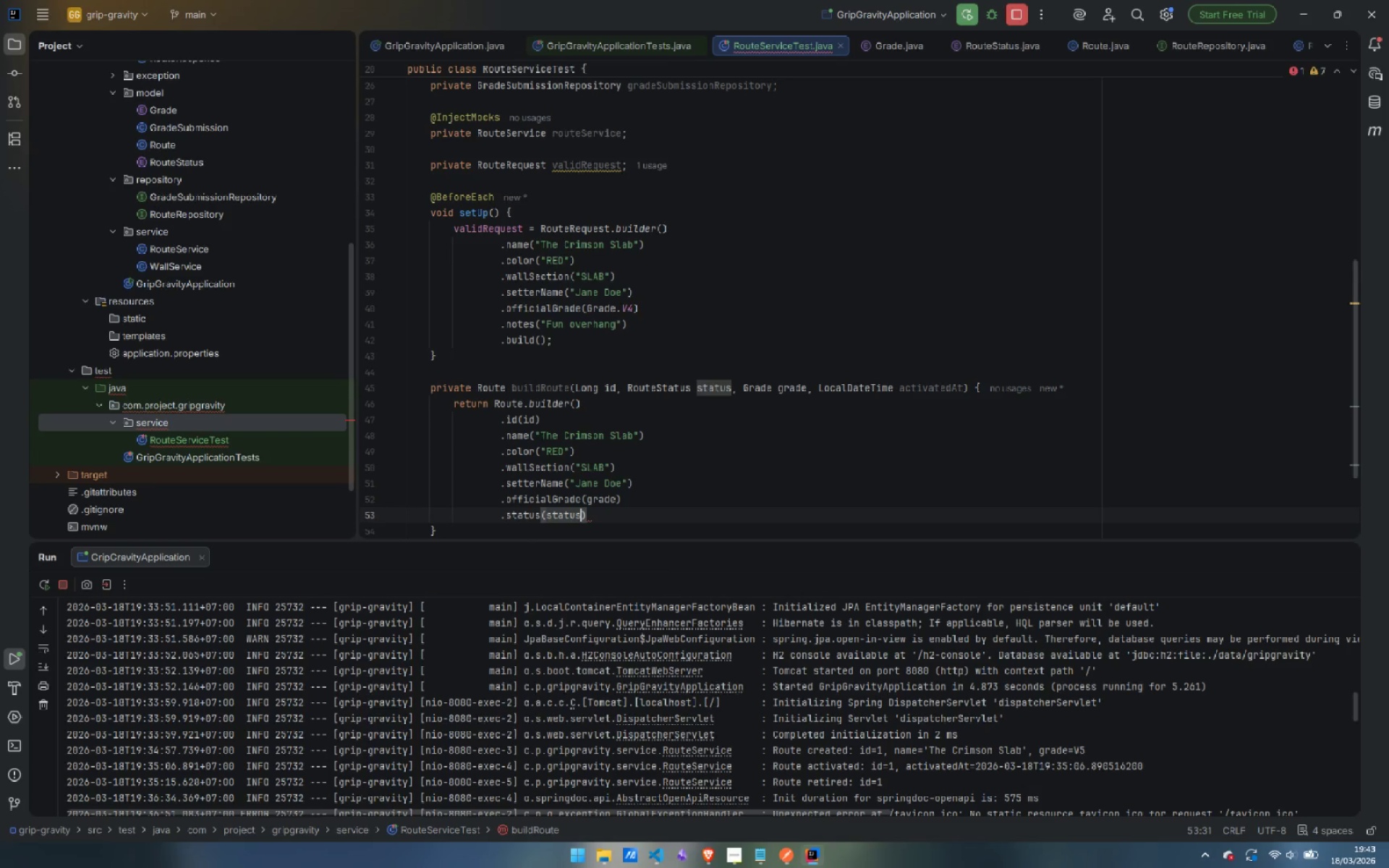 
key(ArrowRight)
 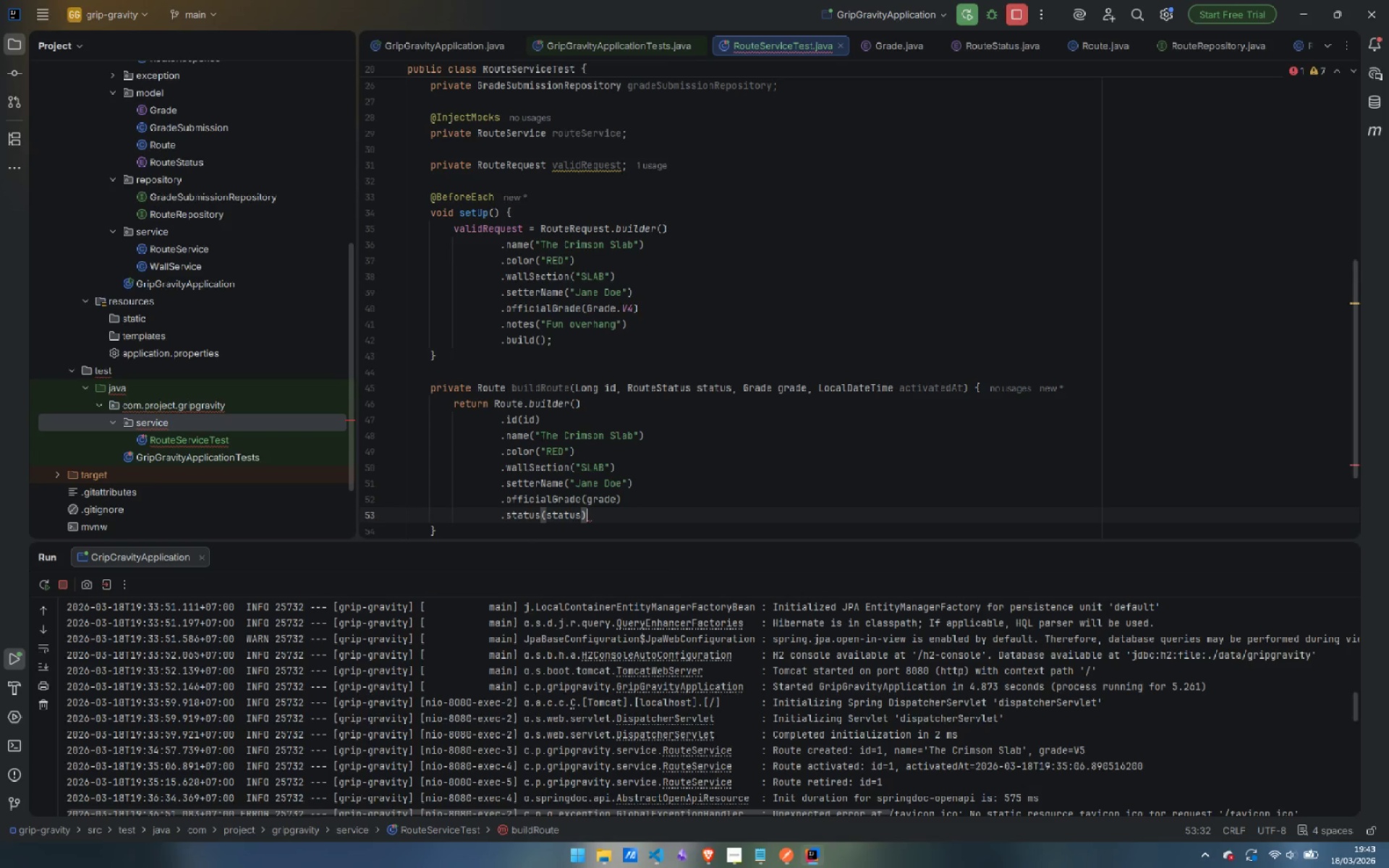 
key(Comma)
 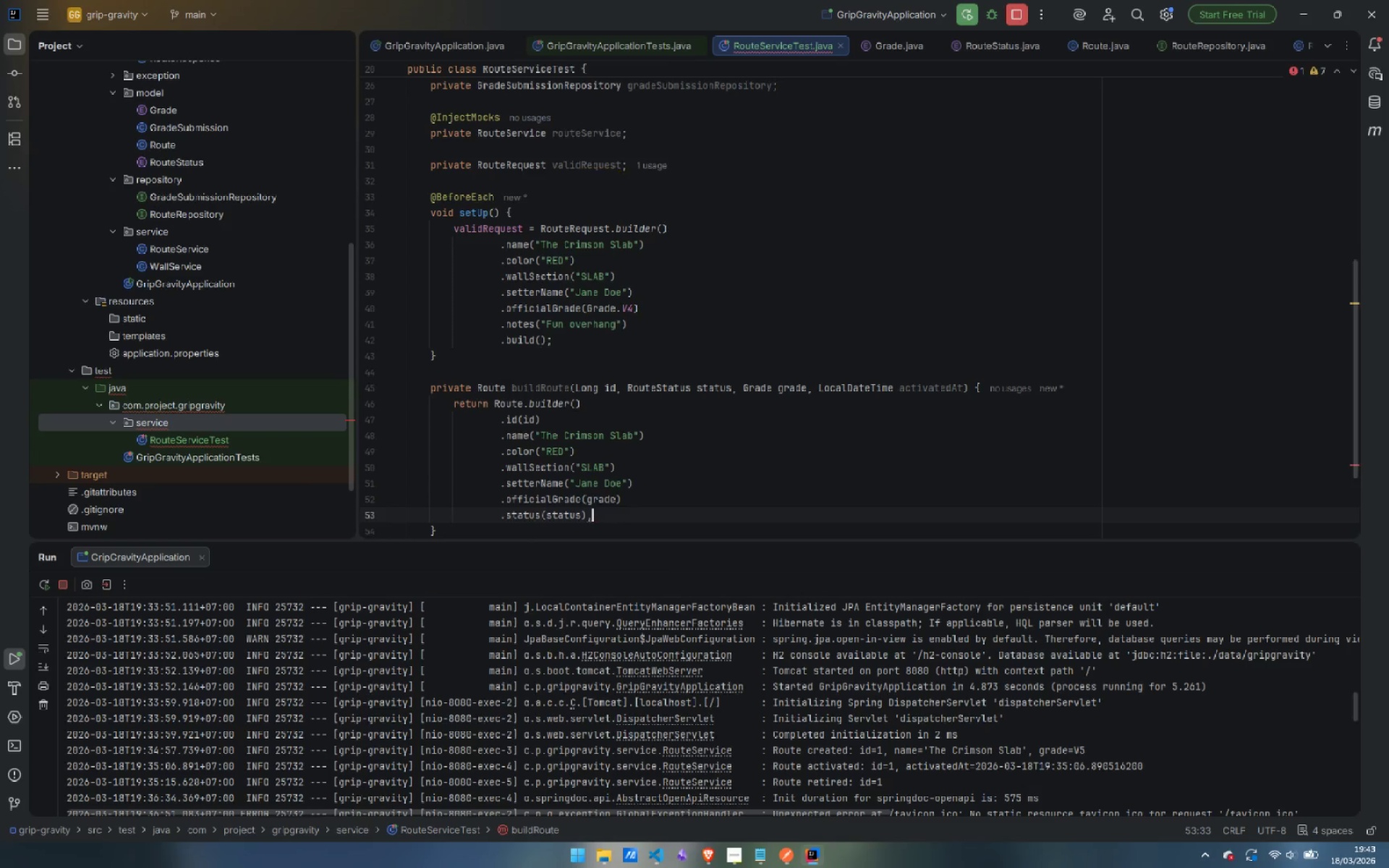 
key(Enter)
 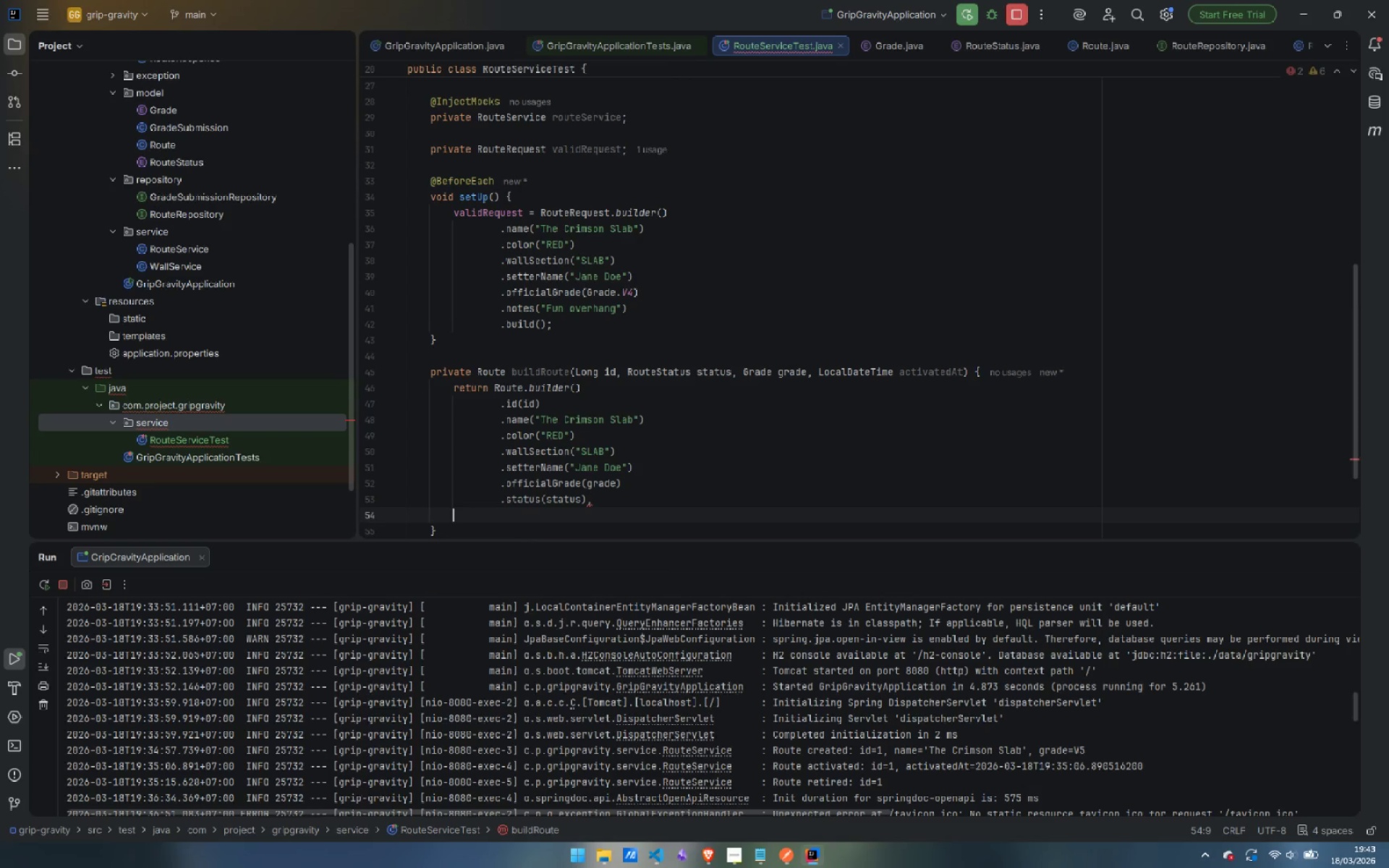 
key(Control+ControlLeft)
 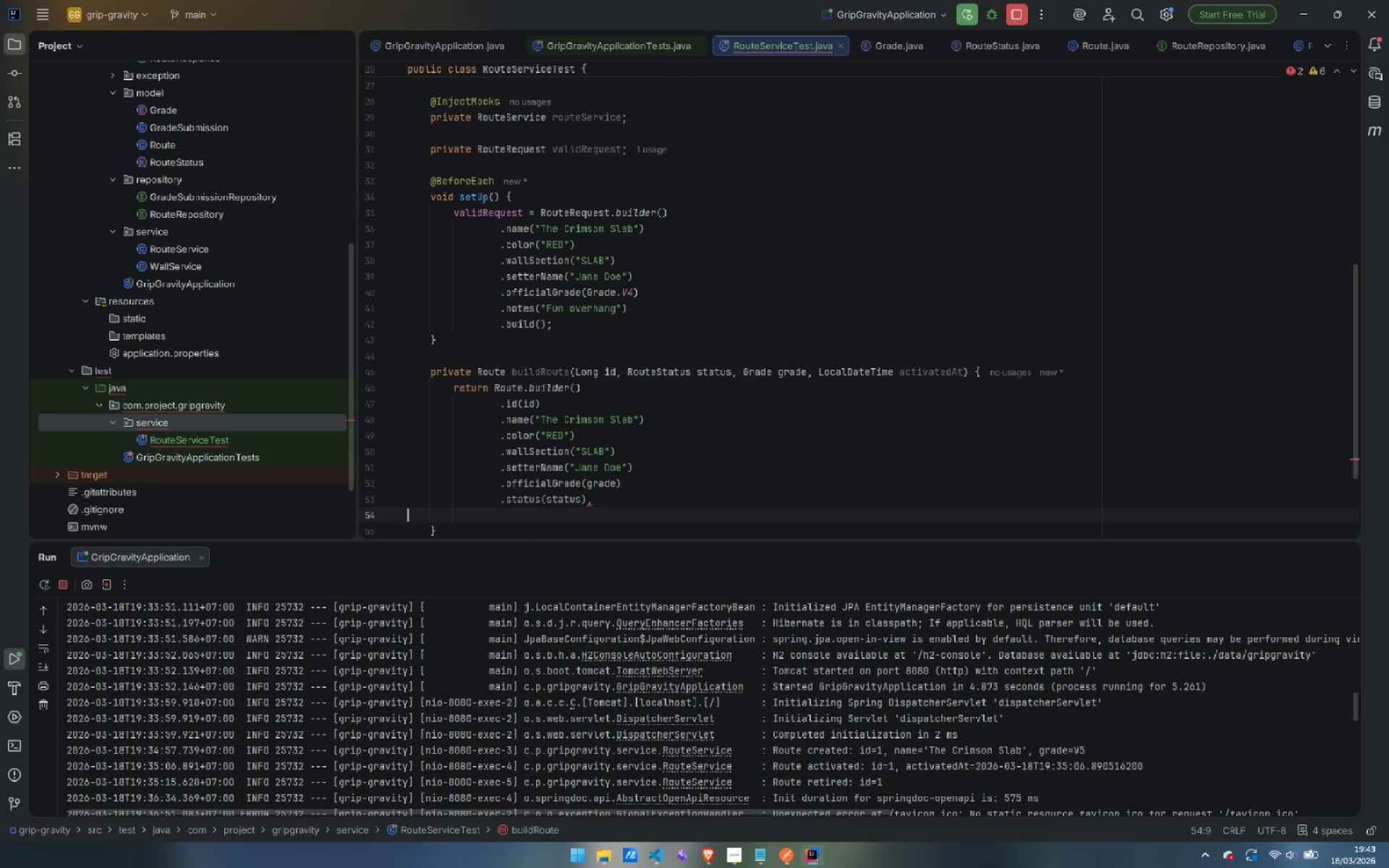 
key(Control+Backspace)
 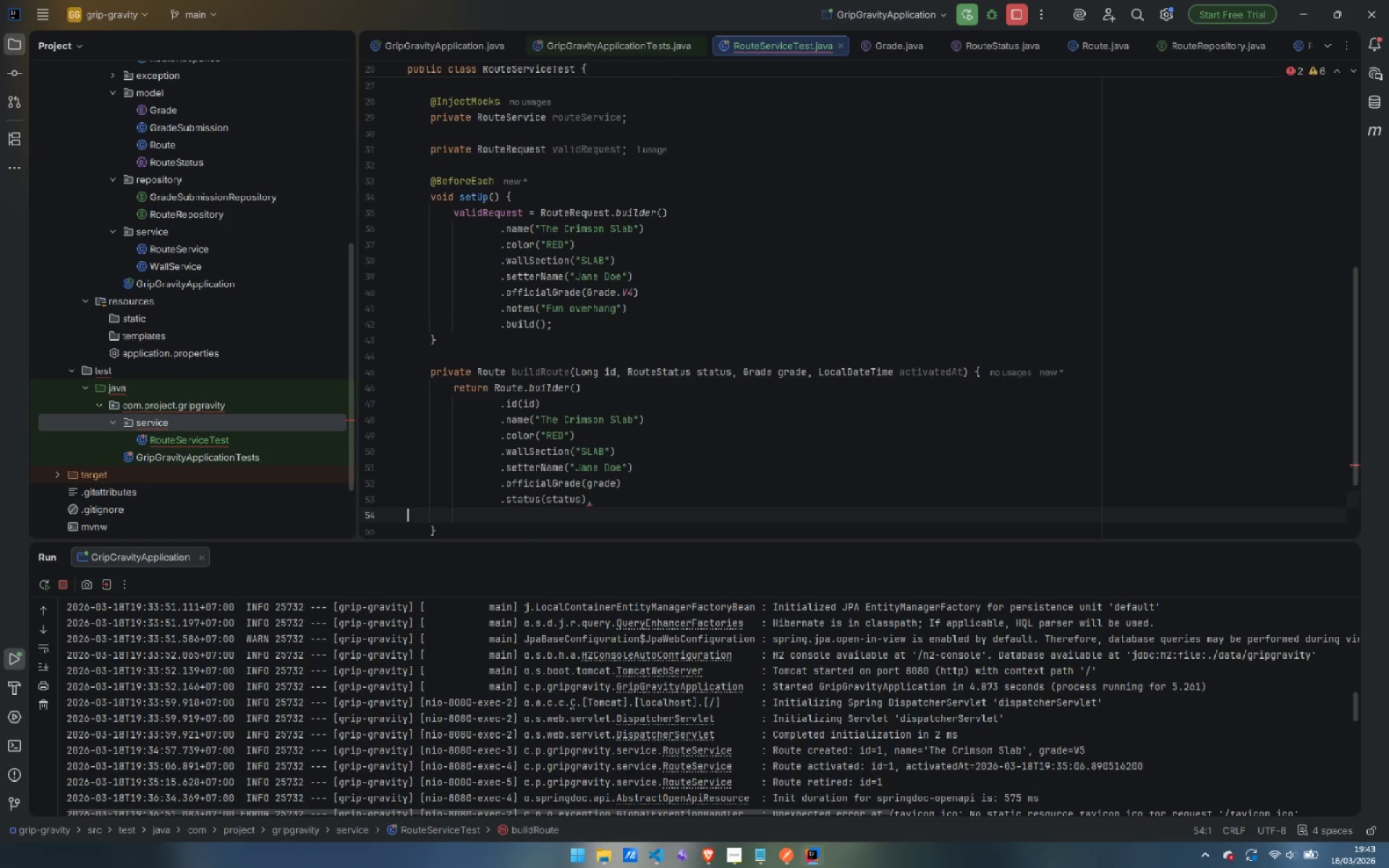 
key(Backspace)
 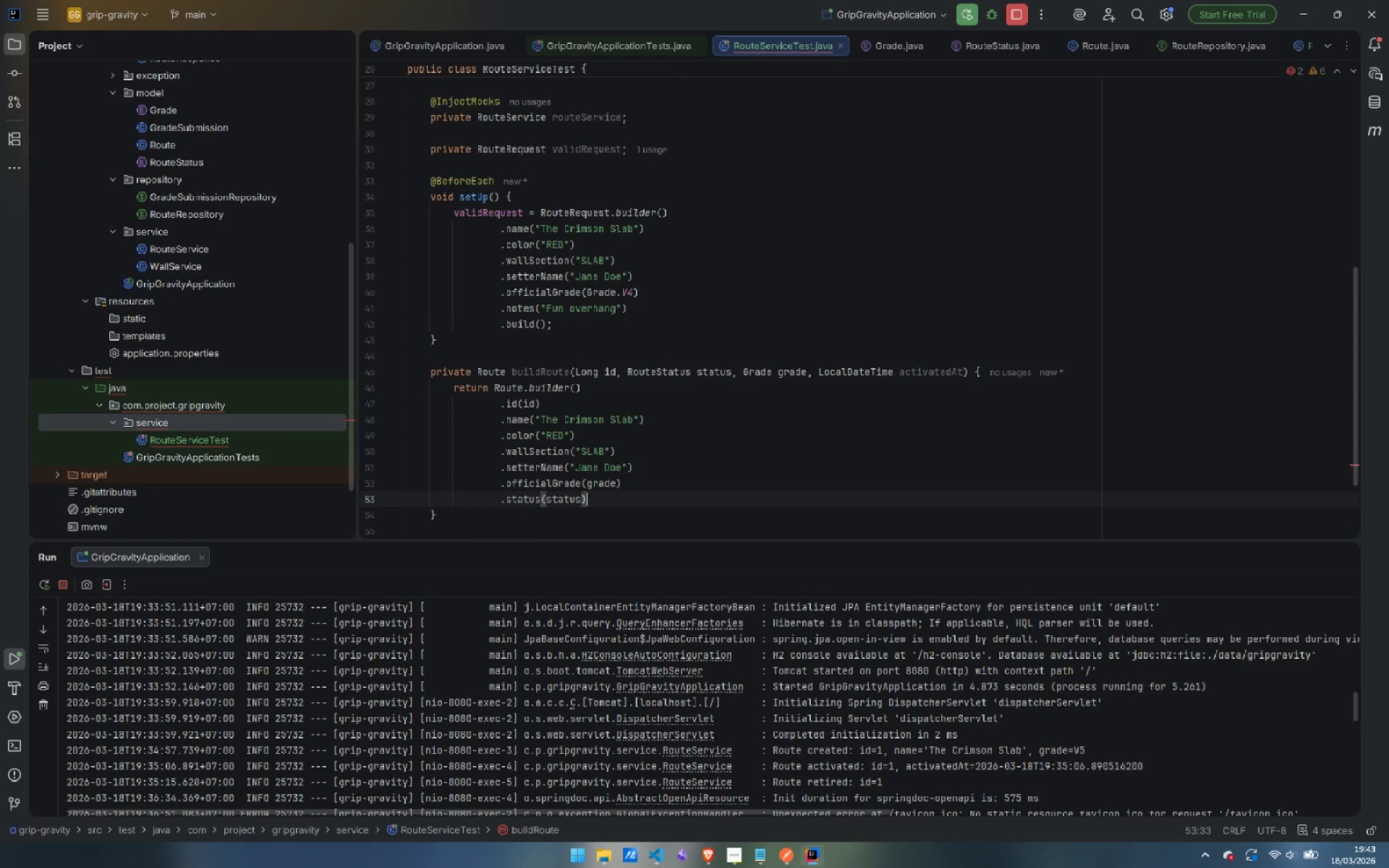 
key(Backspace)
 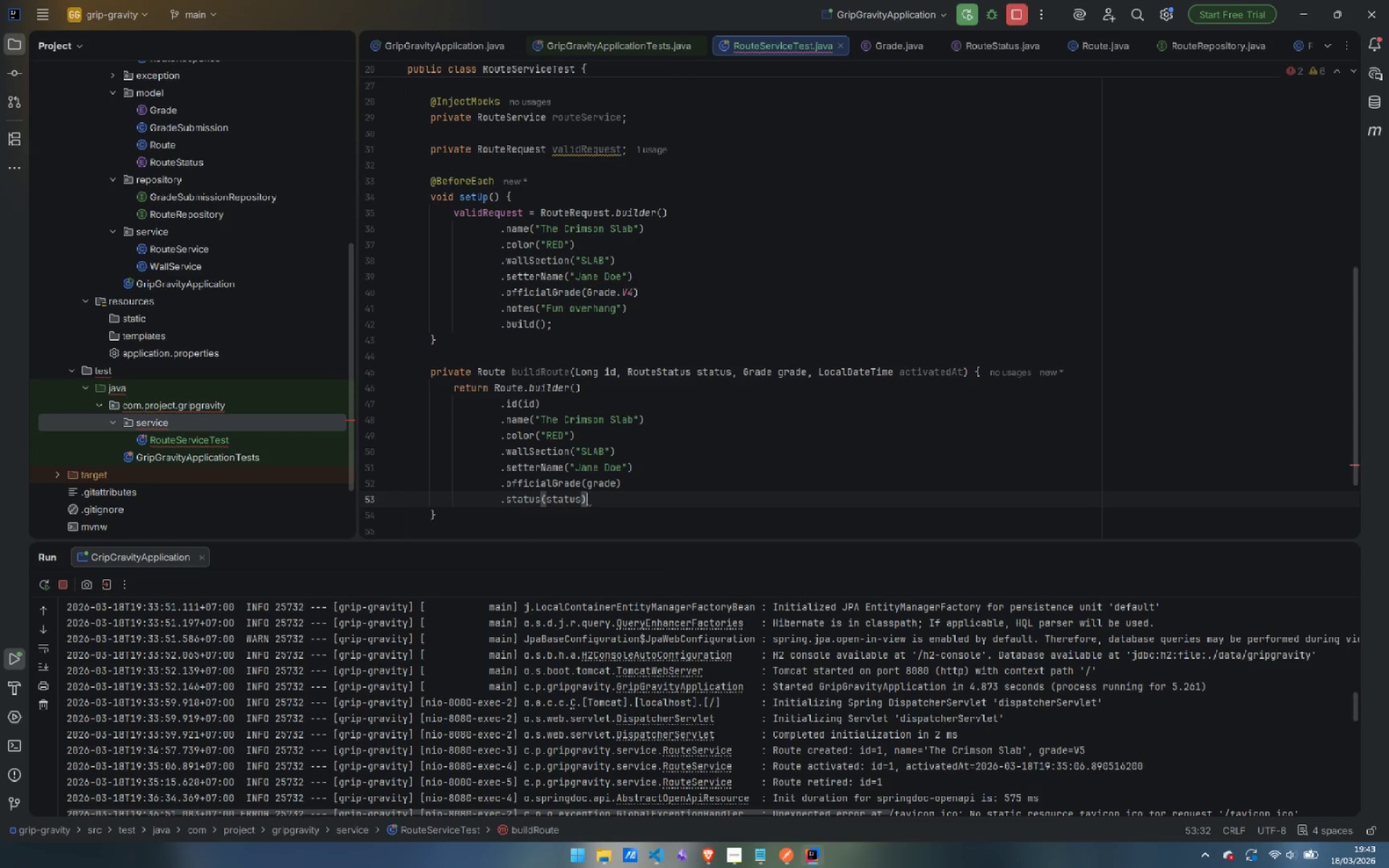 
key(Enter)
 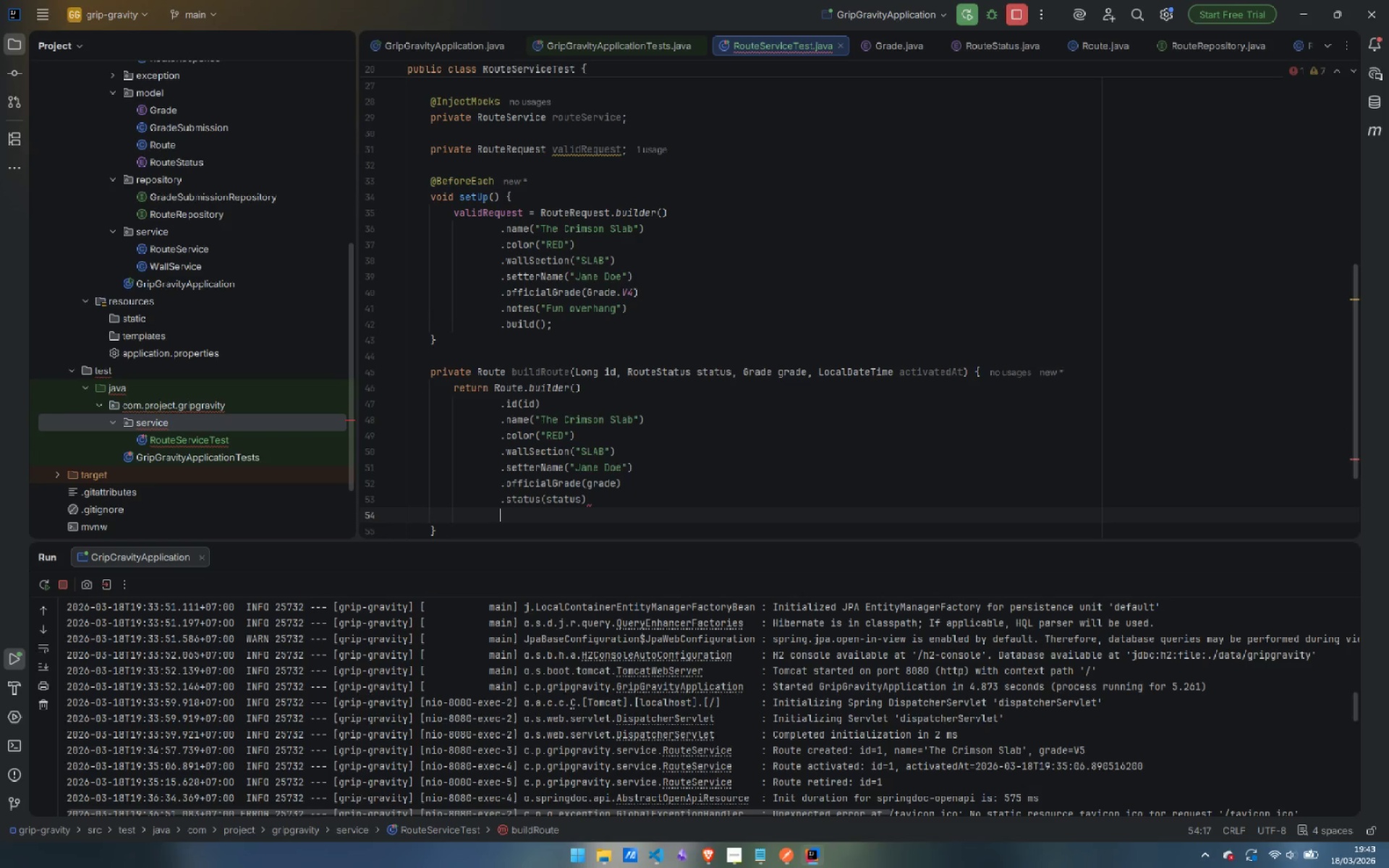 
type(c)
key(Backspace)
type(.cre)
 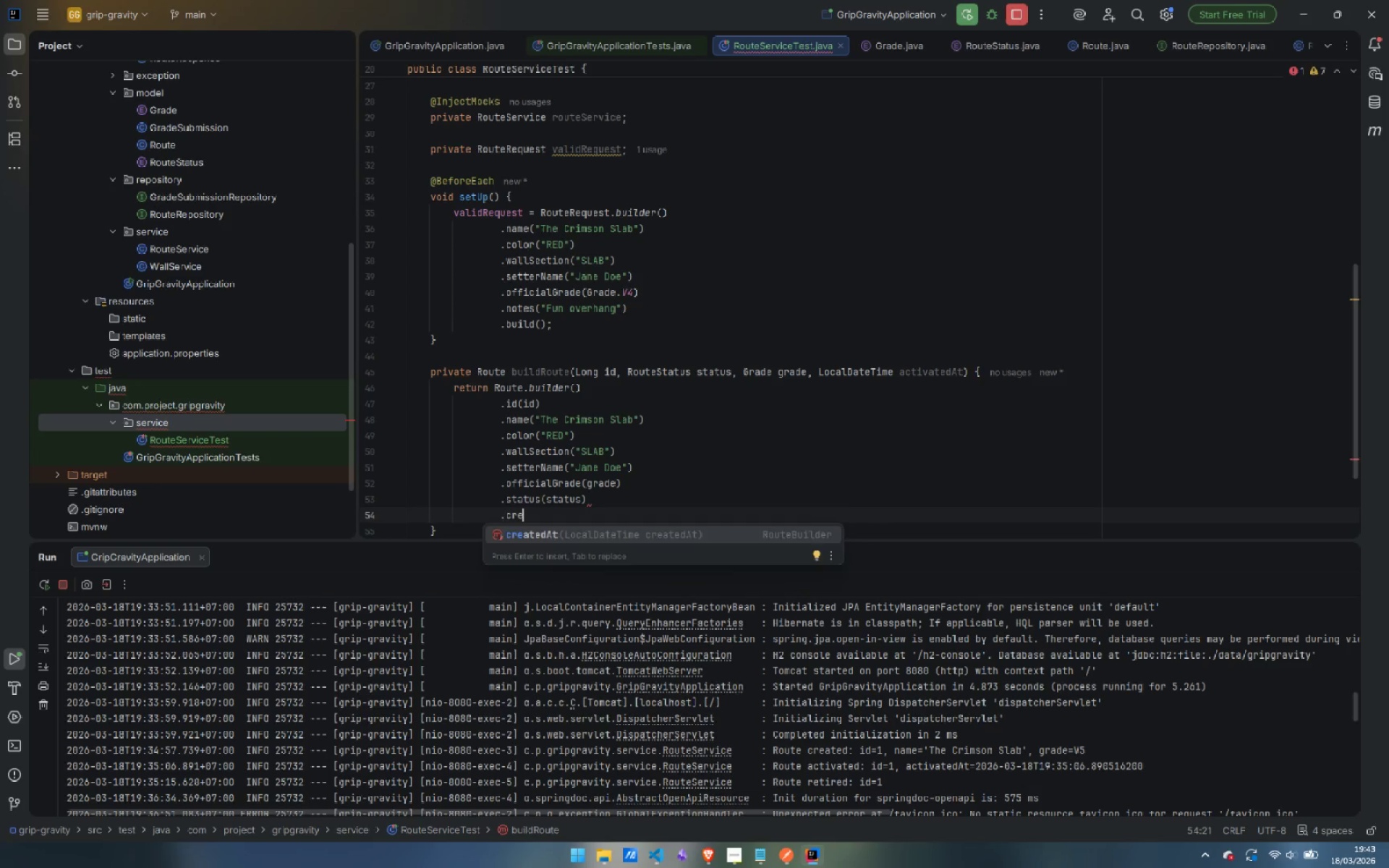 
key(Enter)
 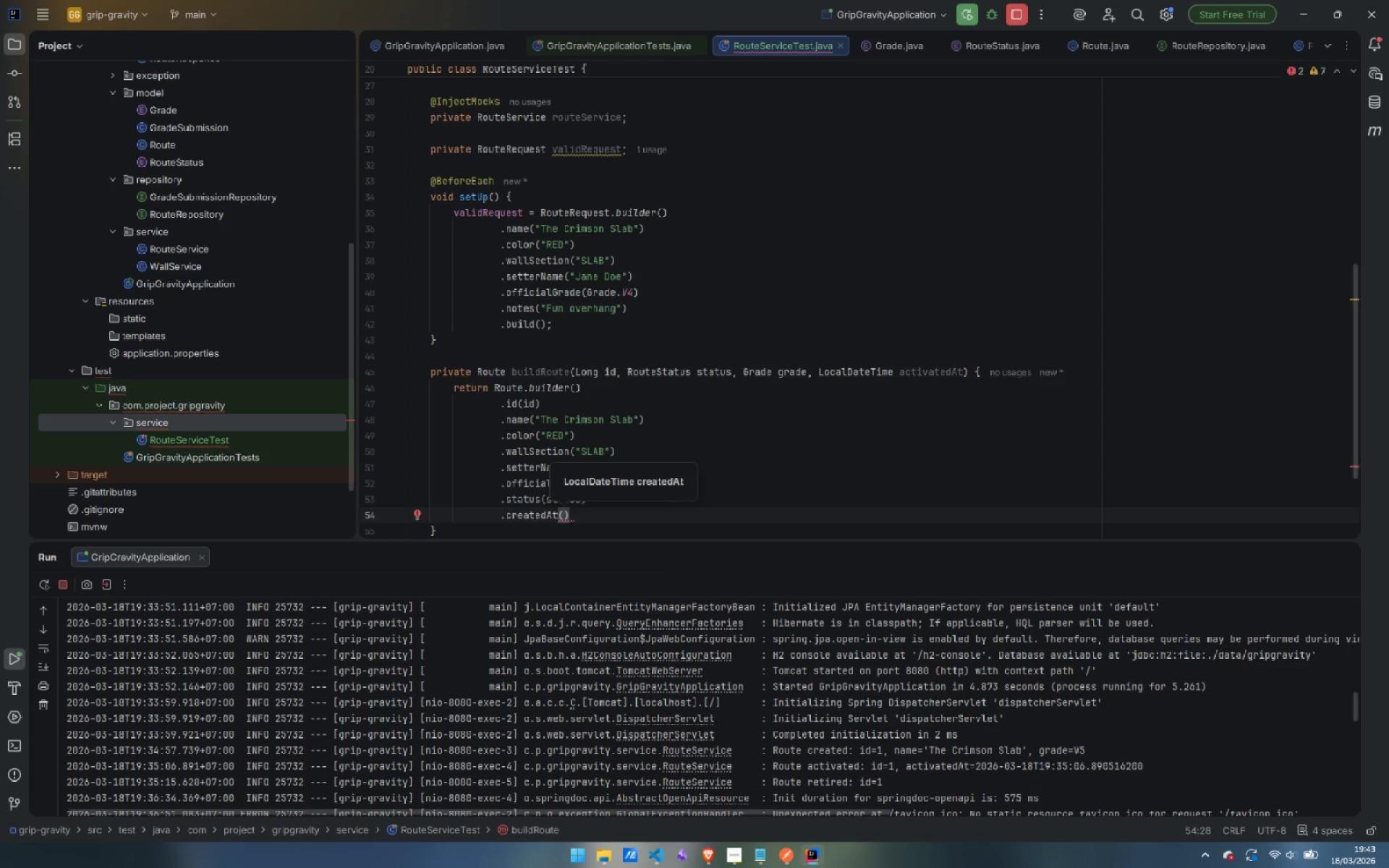 
type(LocalDa)
 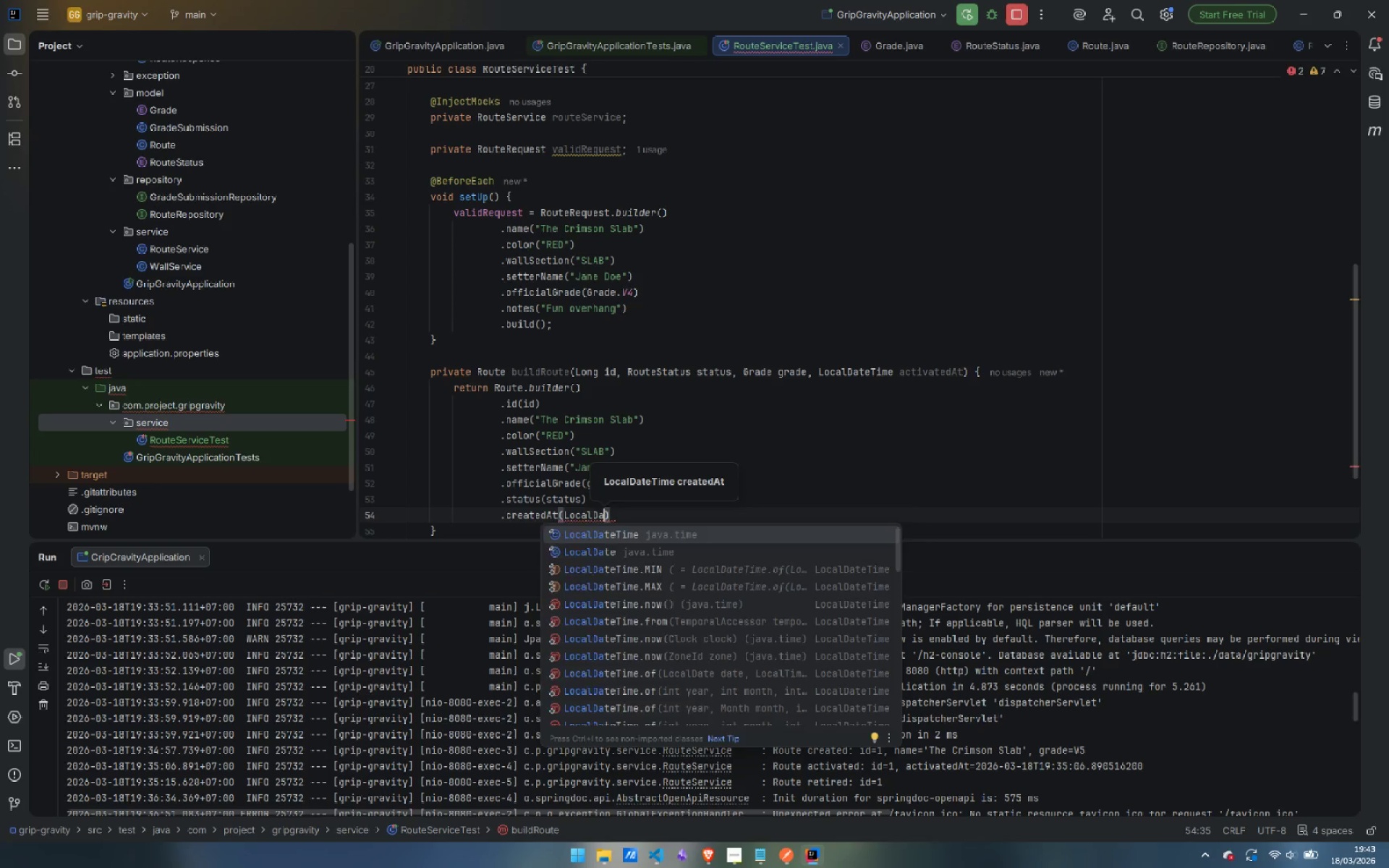 
key(Enter)
 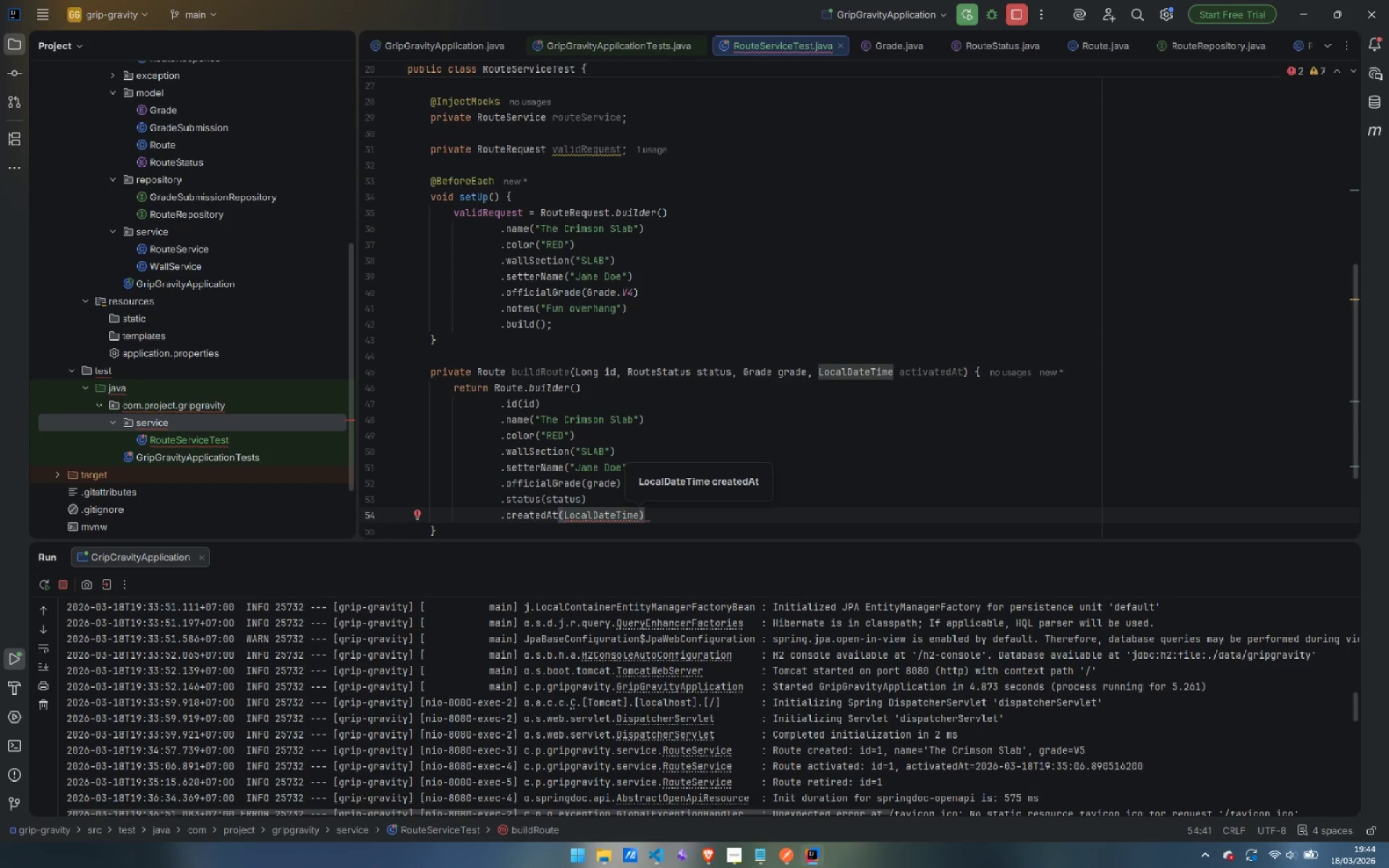 
type(.no)
 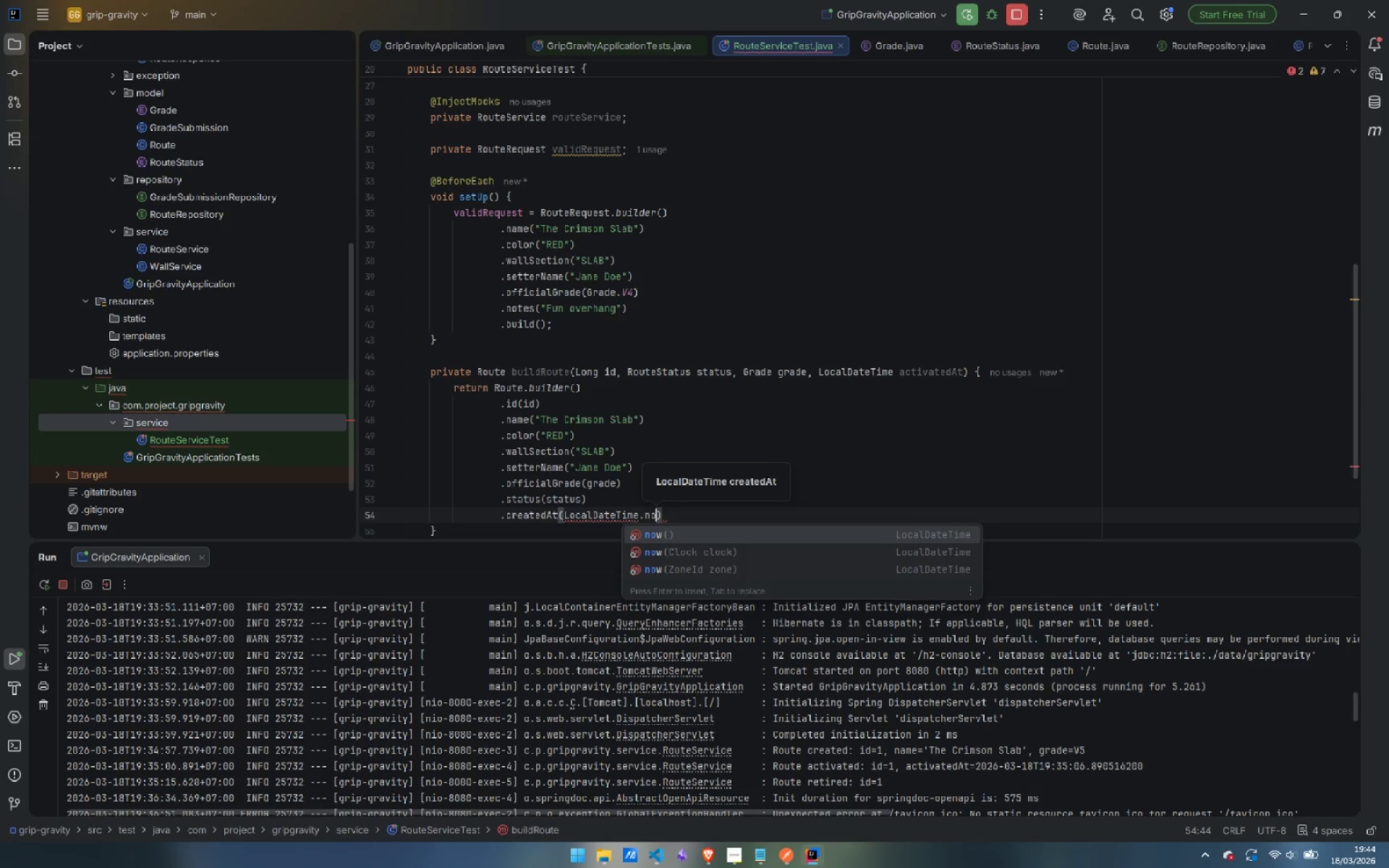 
key(Enter)
 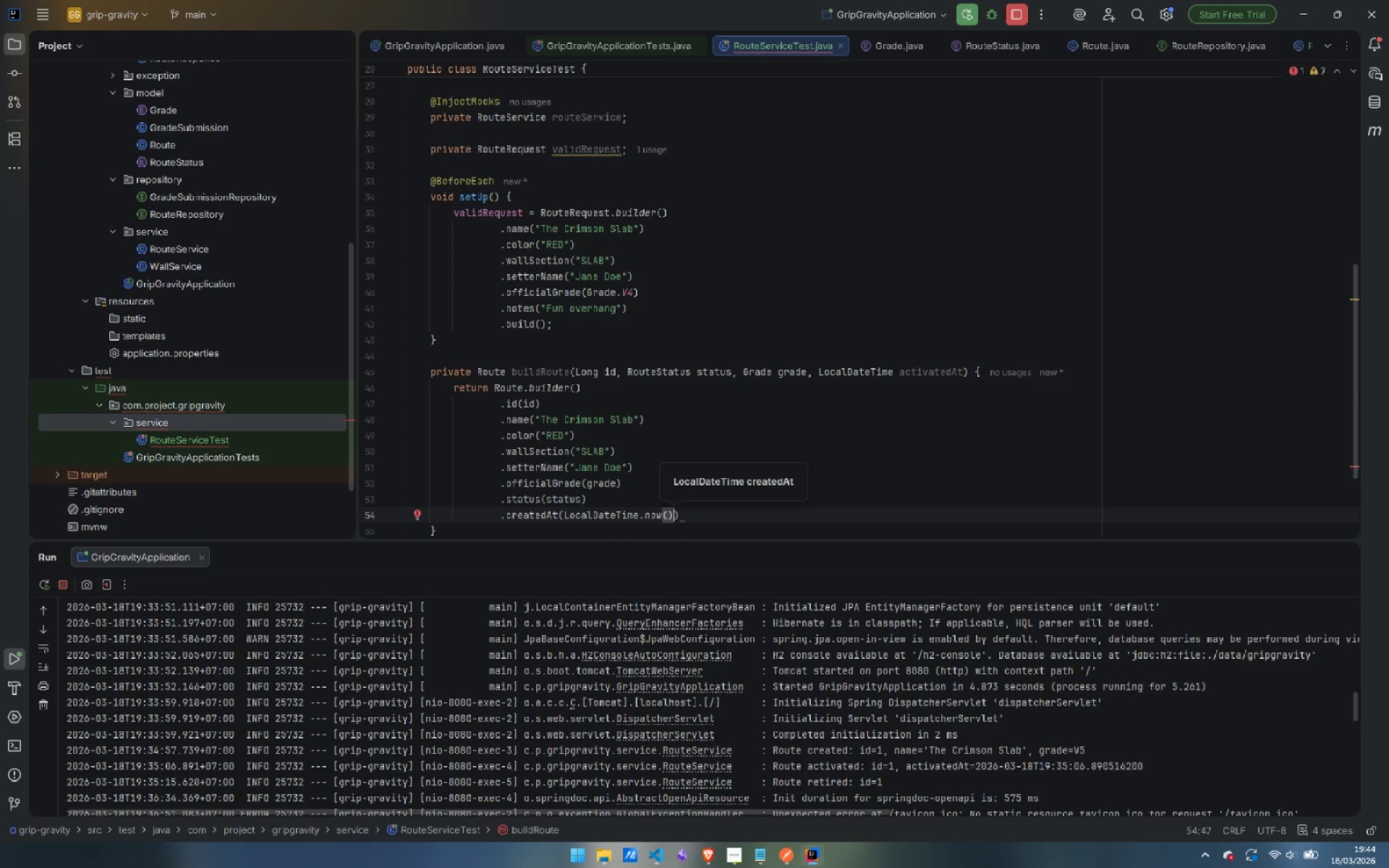 
type(.minD)
 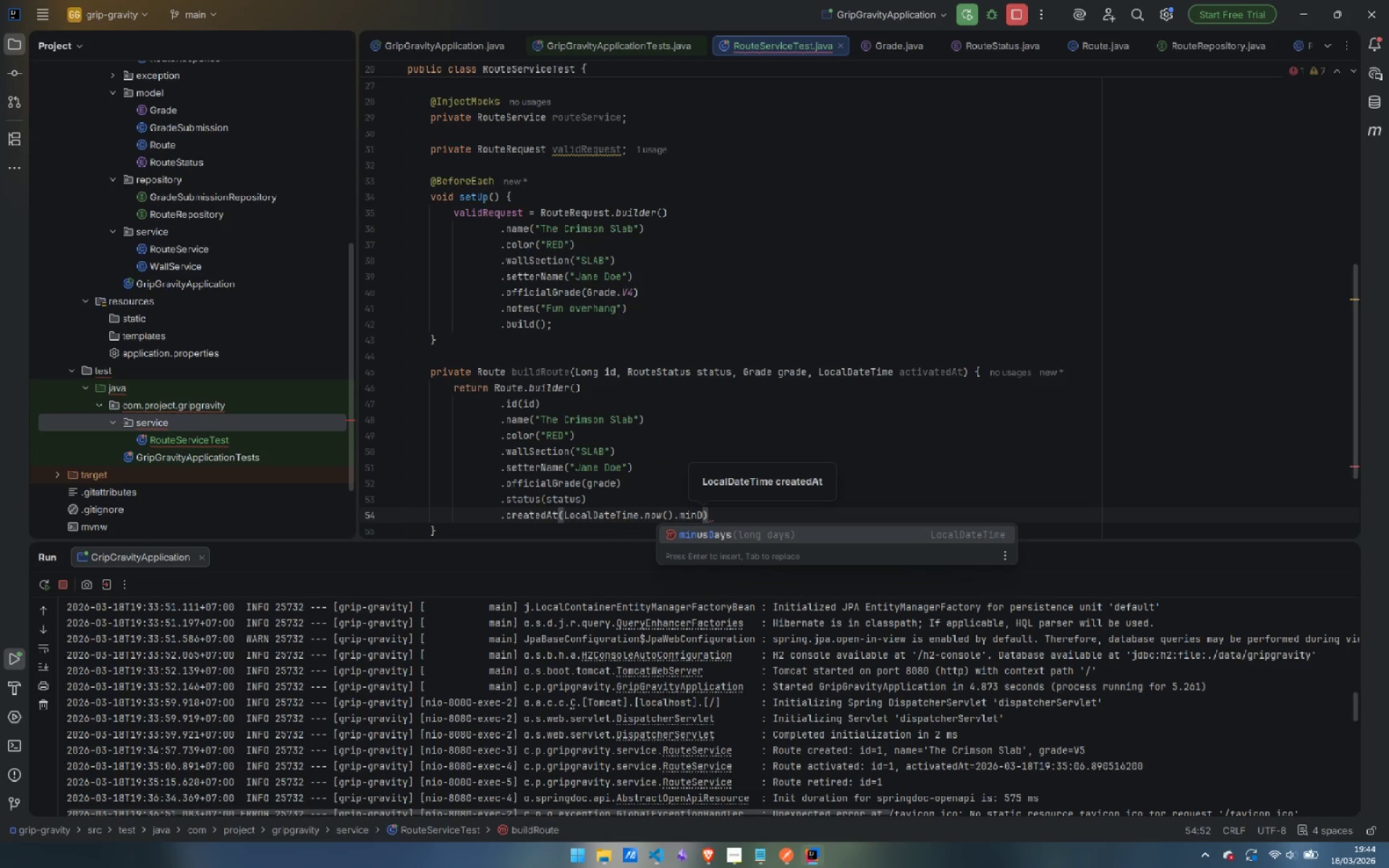 
key(Enter)
 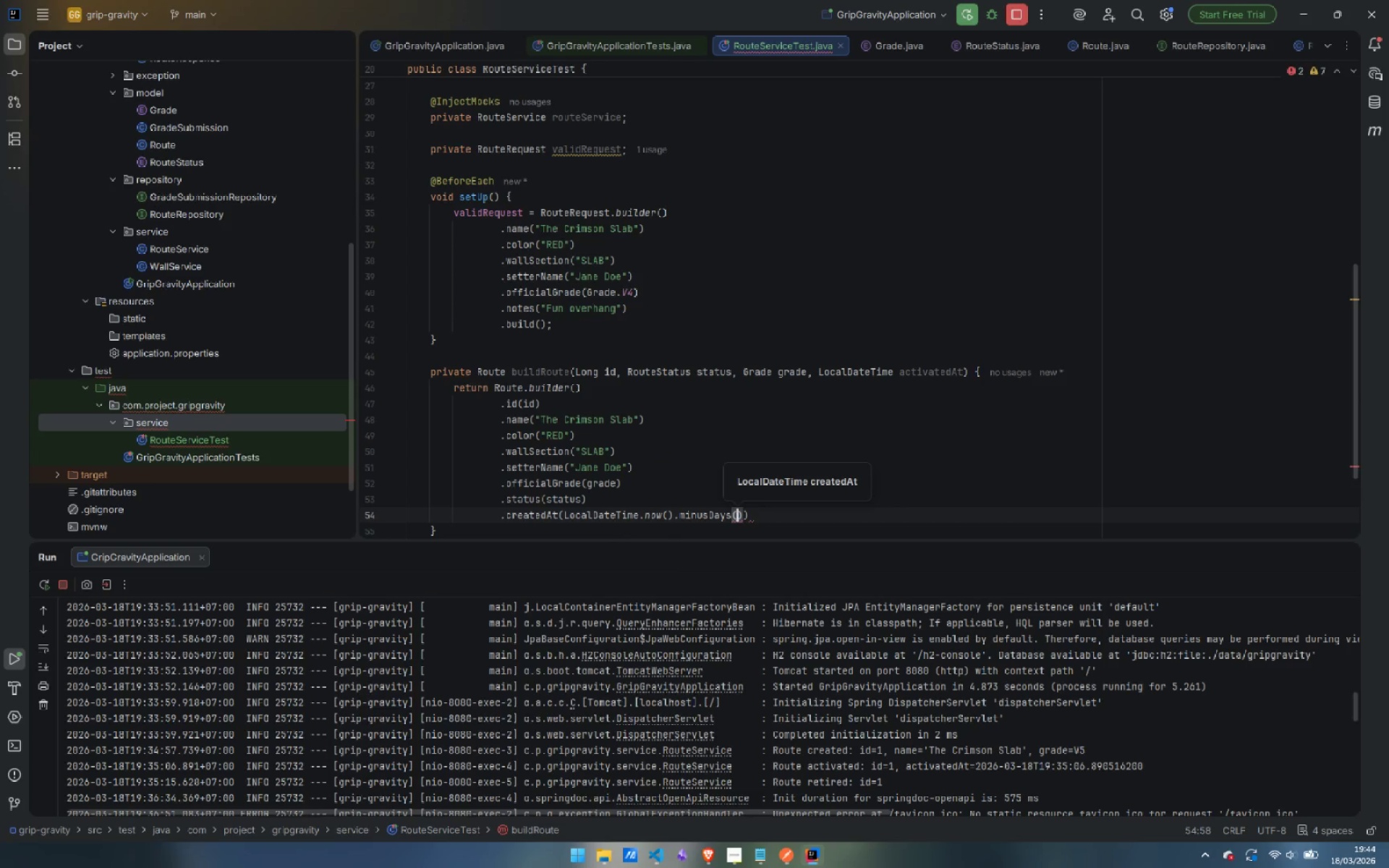 
type(14)
 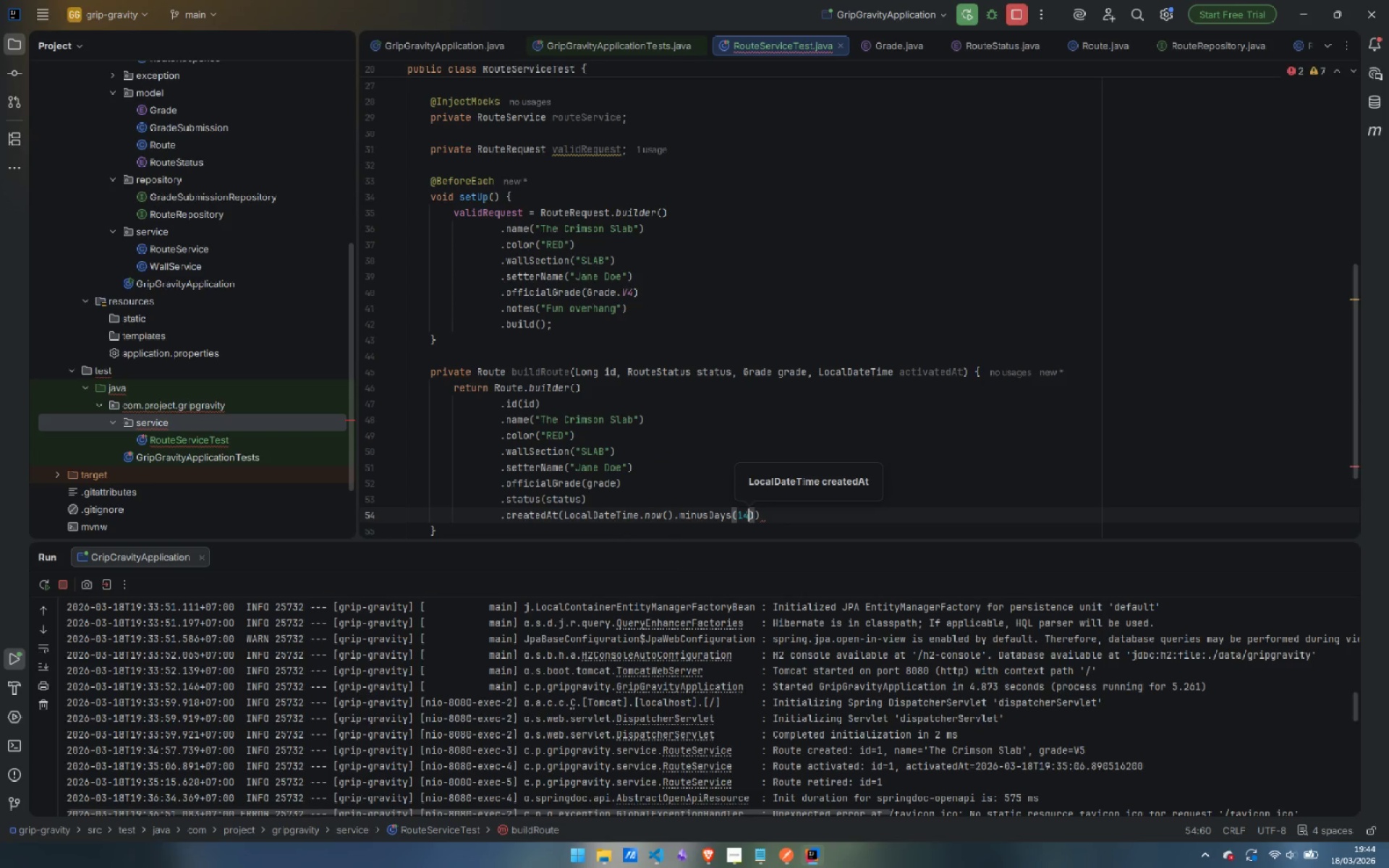 
key(ArrowRight)
 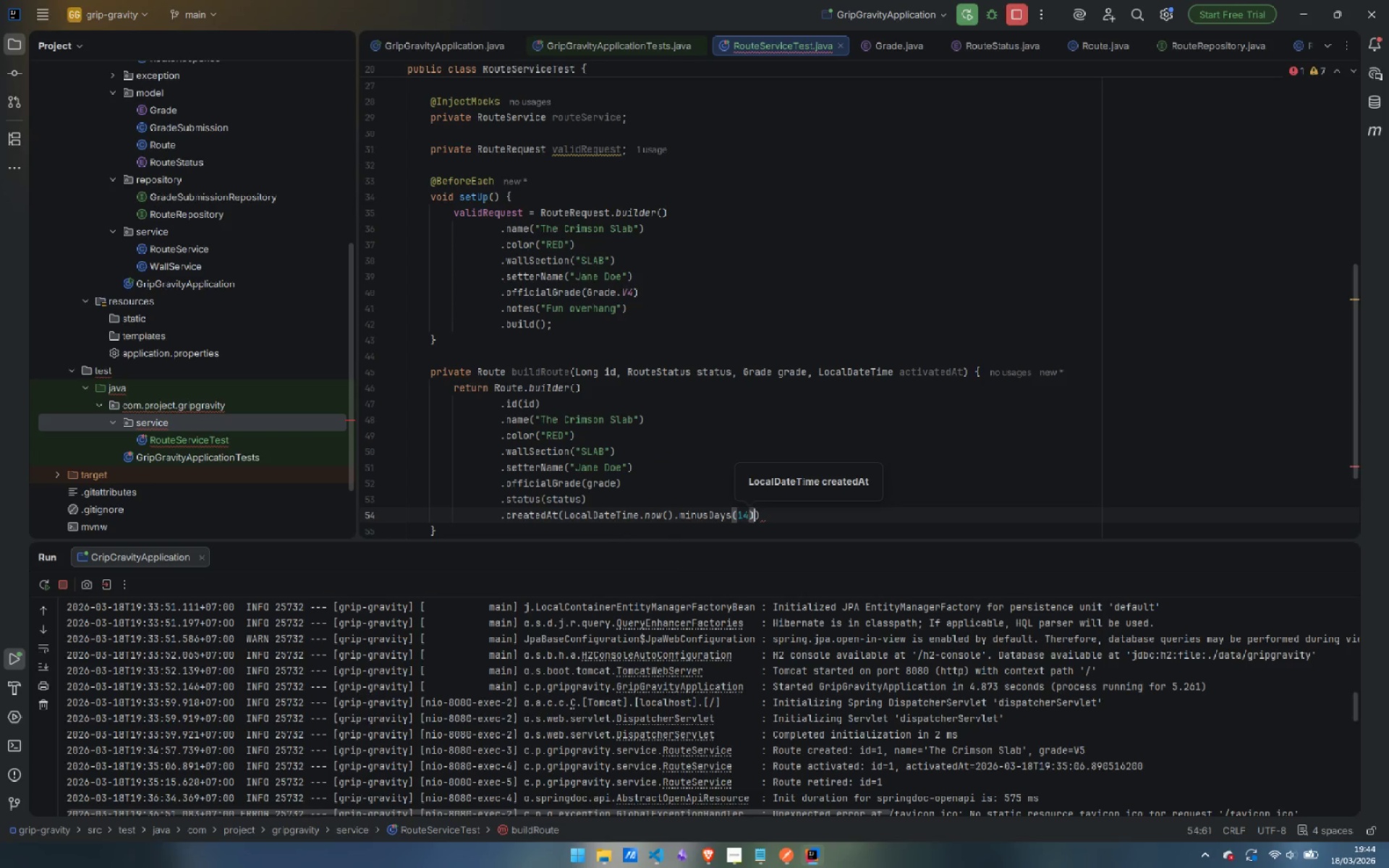 
key(ArrowRight)
 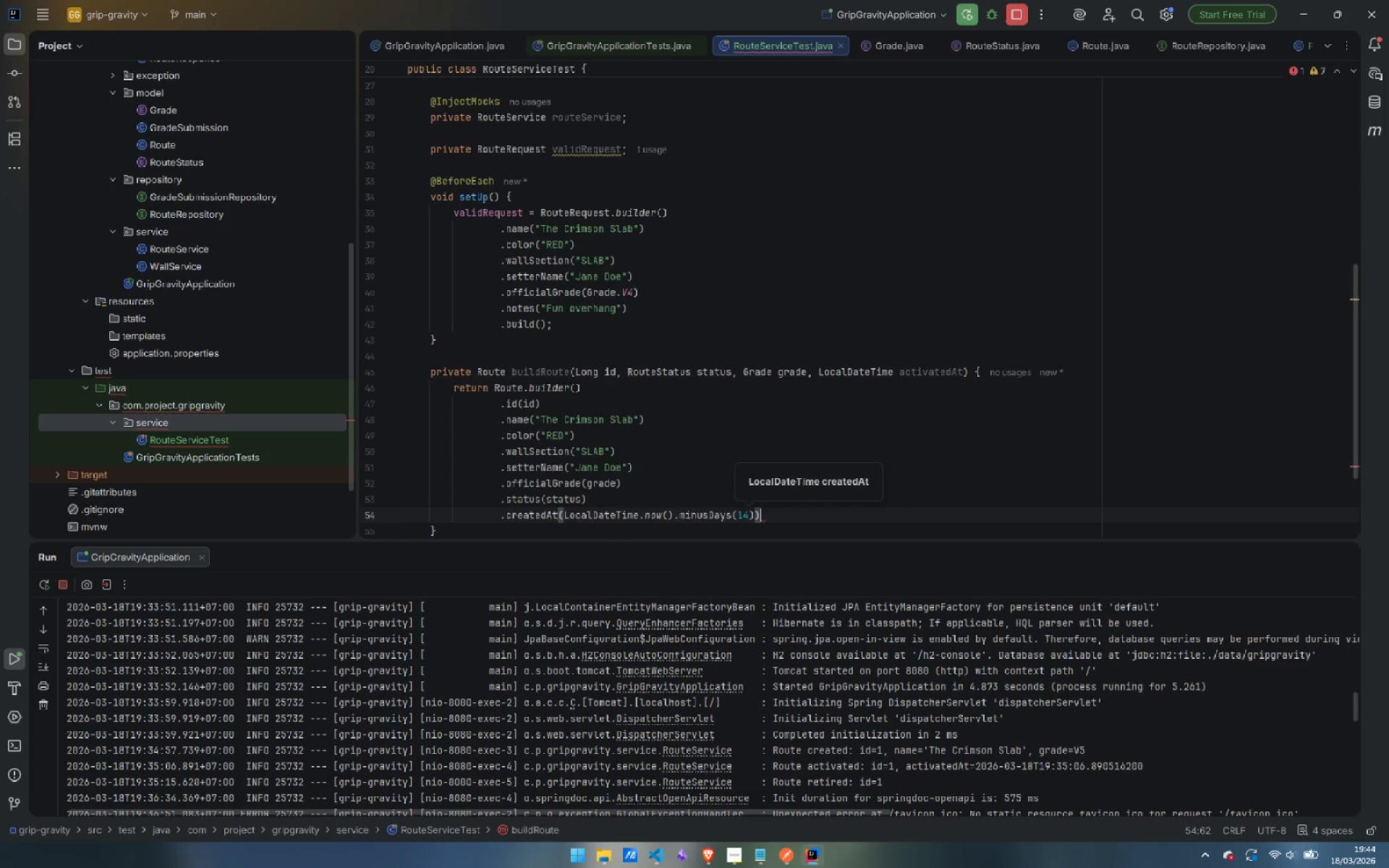 
key(Enter)
 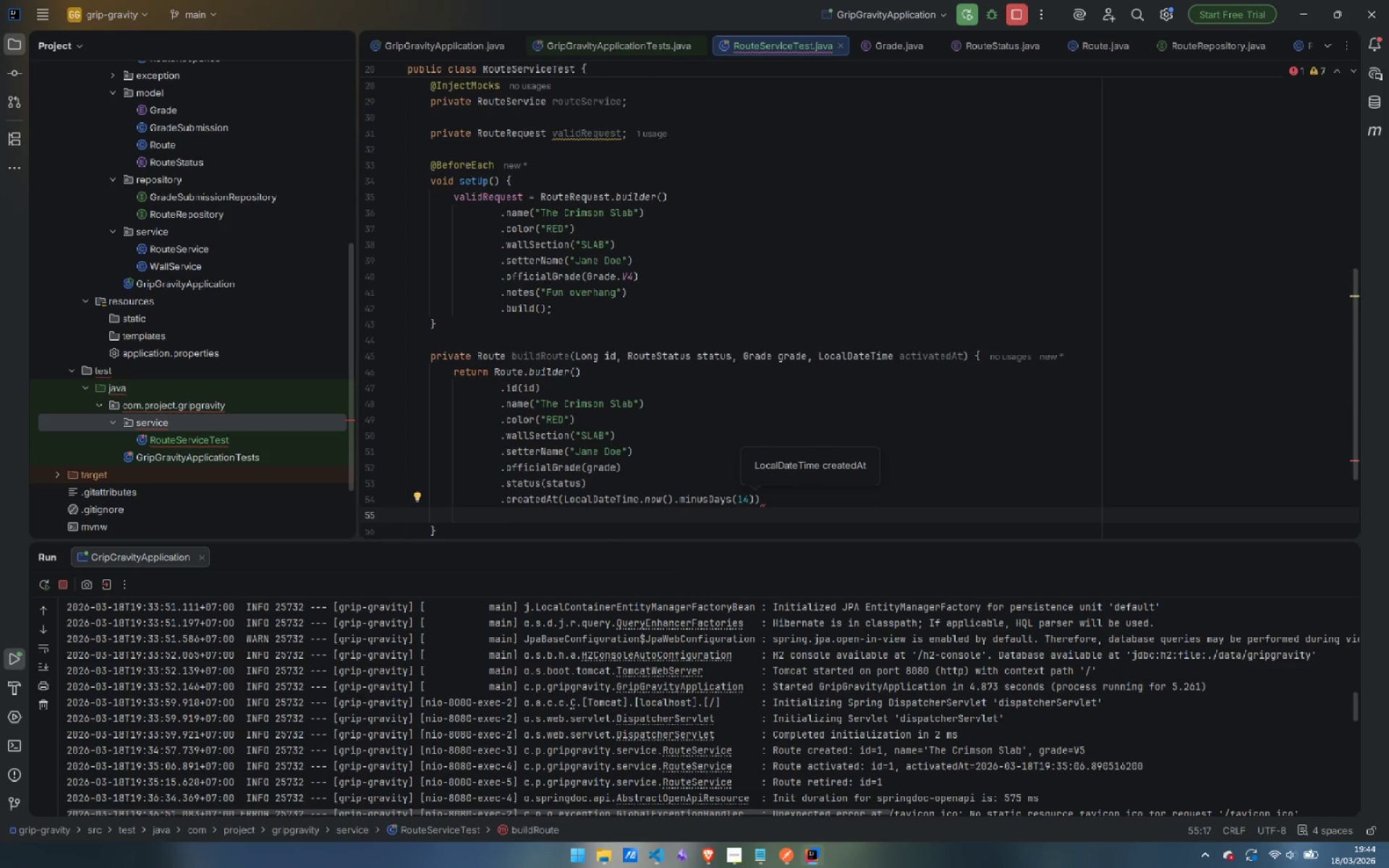 
type(.ac)
 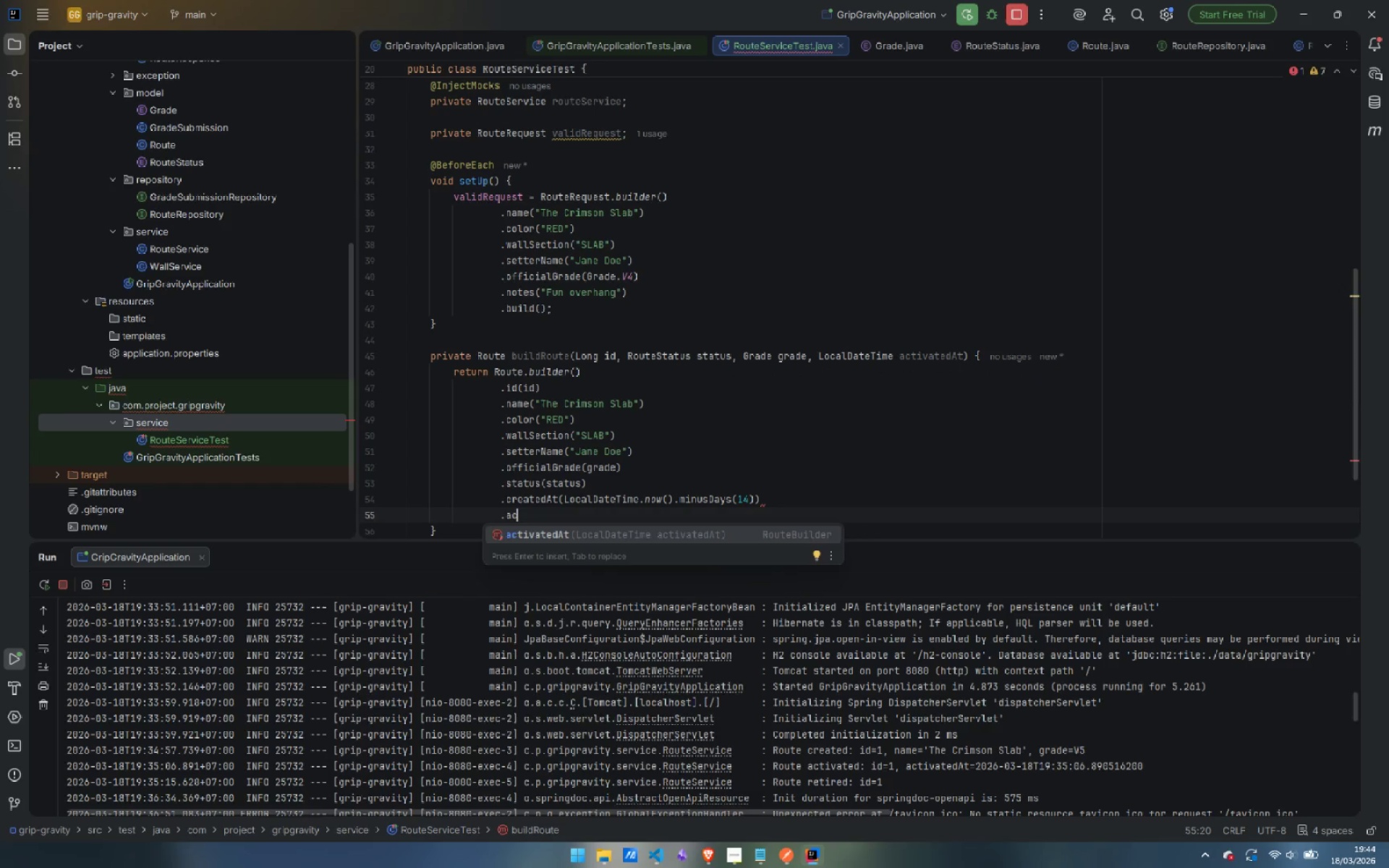 
key(Enter)
 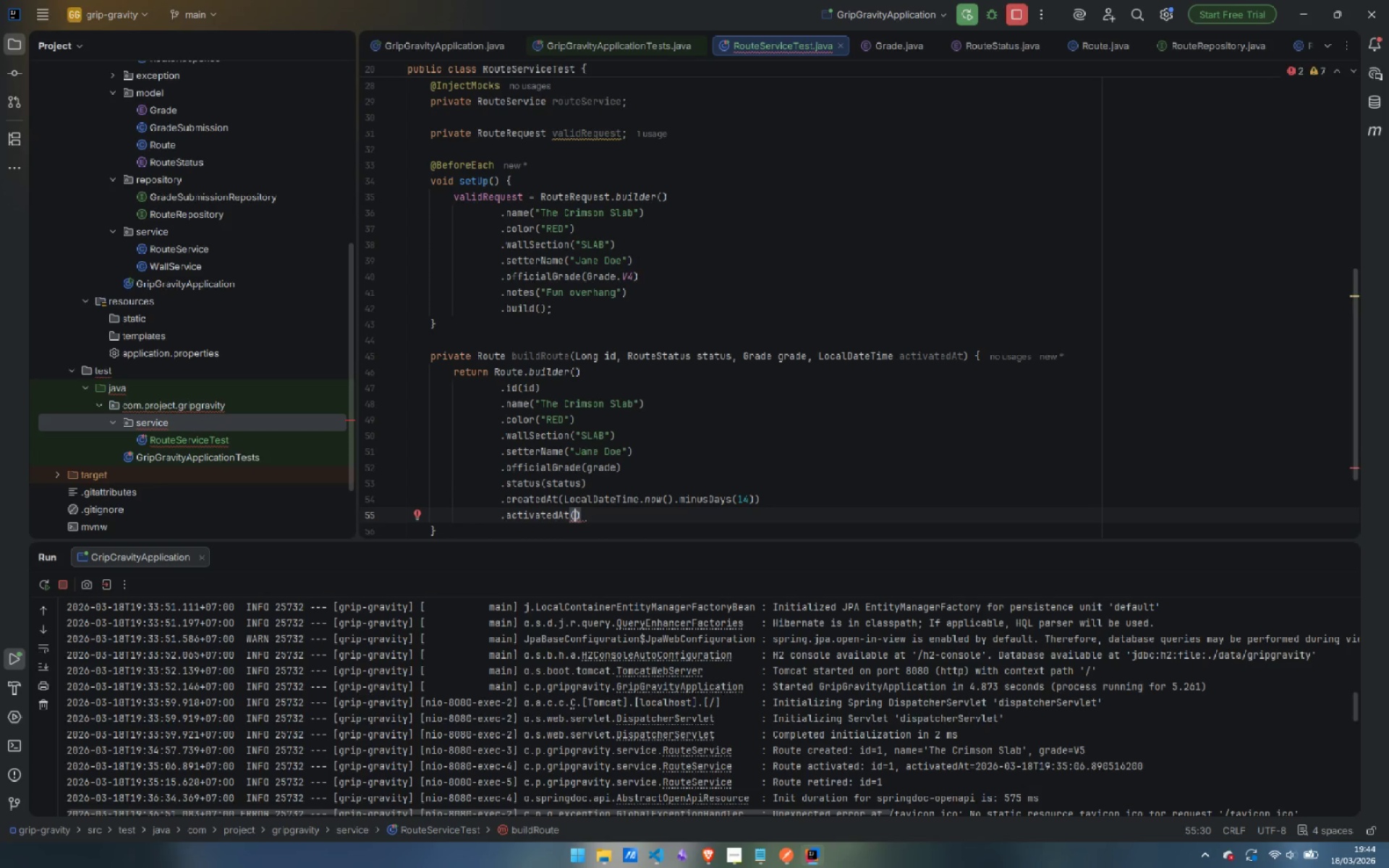 
type(ac)
 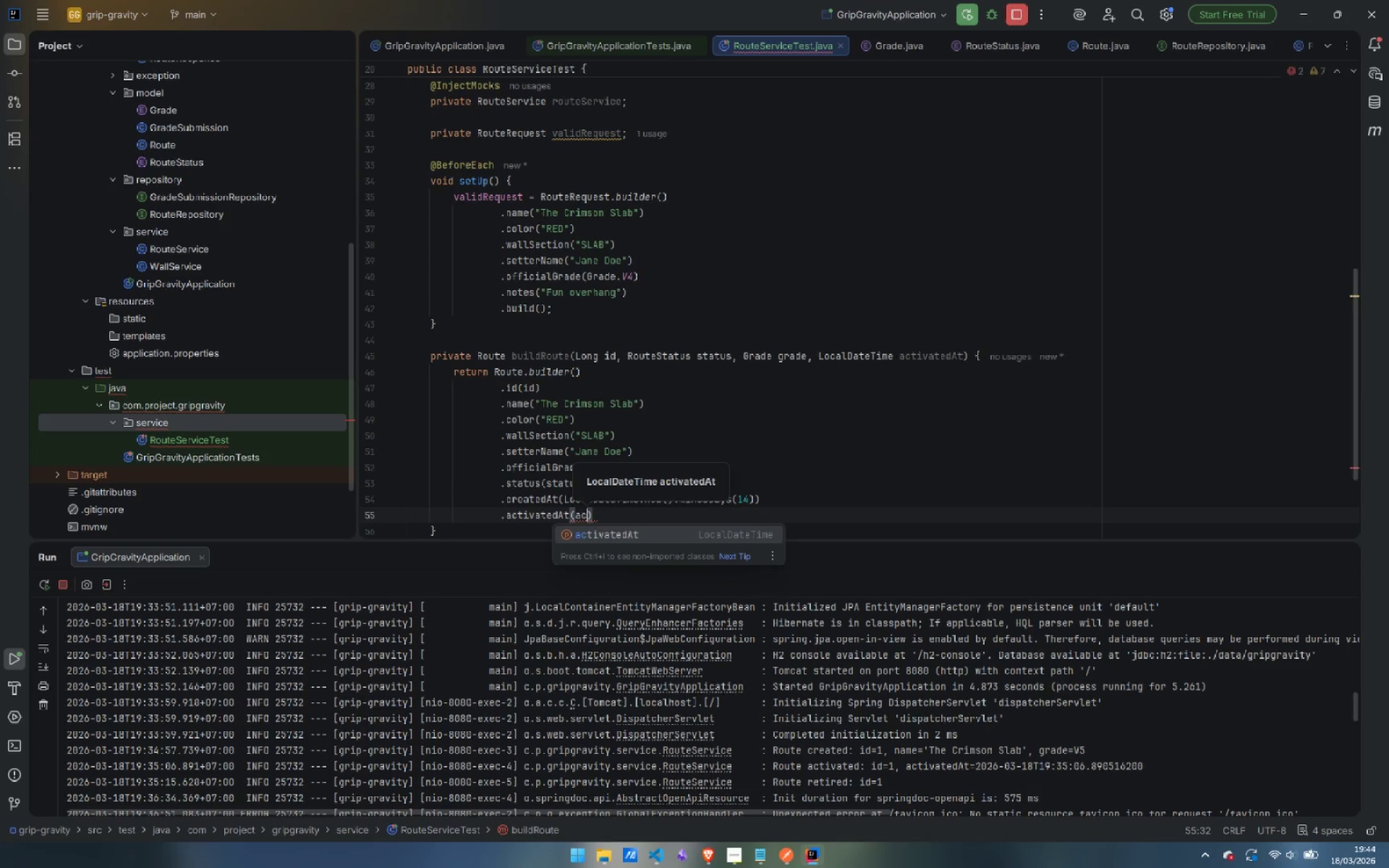 
key(Enter)
 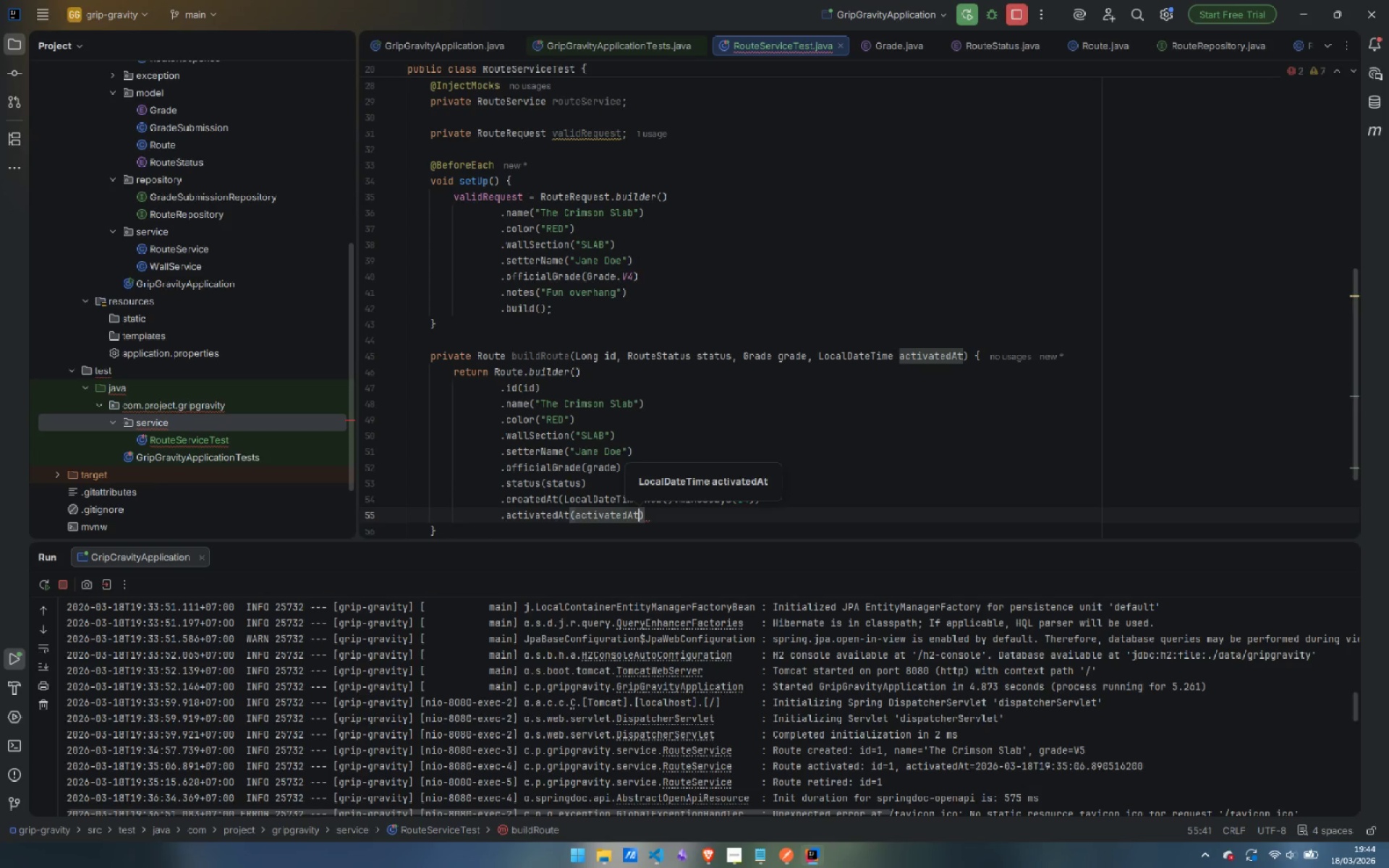 
key(ArrowRight)
 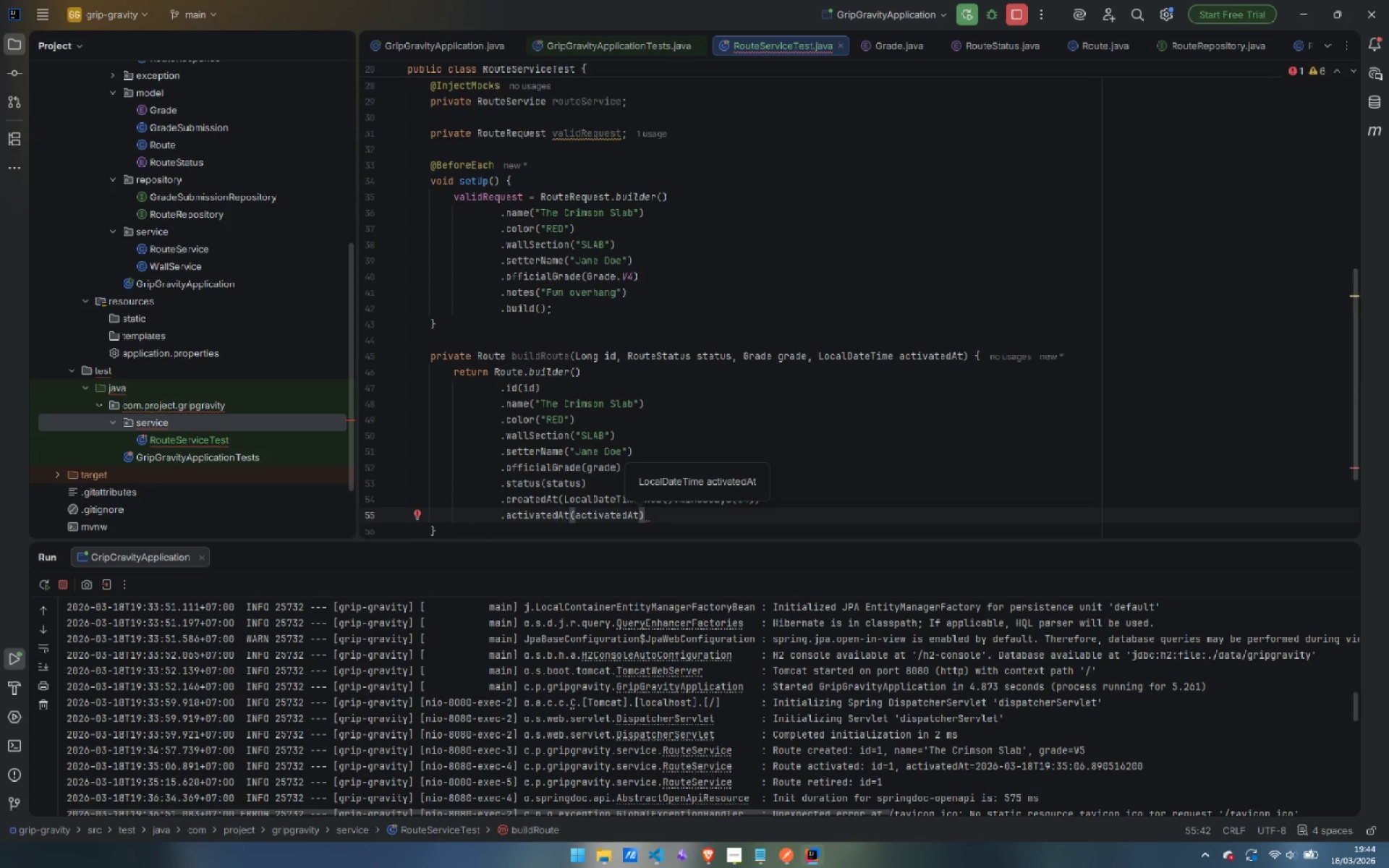 
key(Enter)
 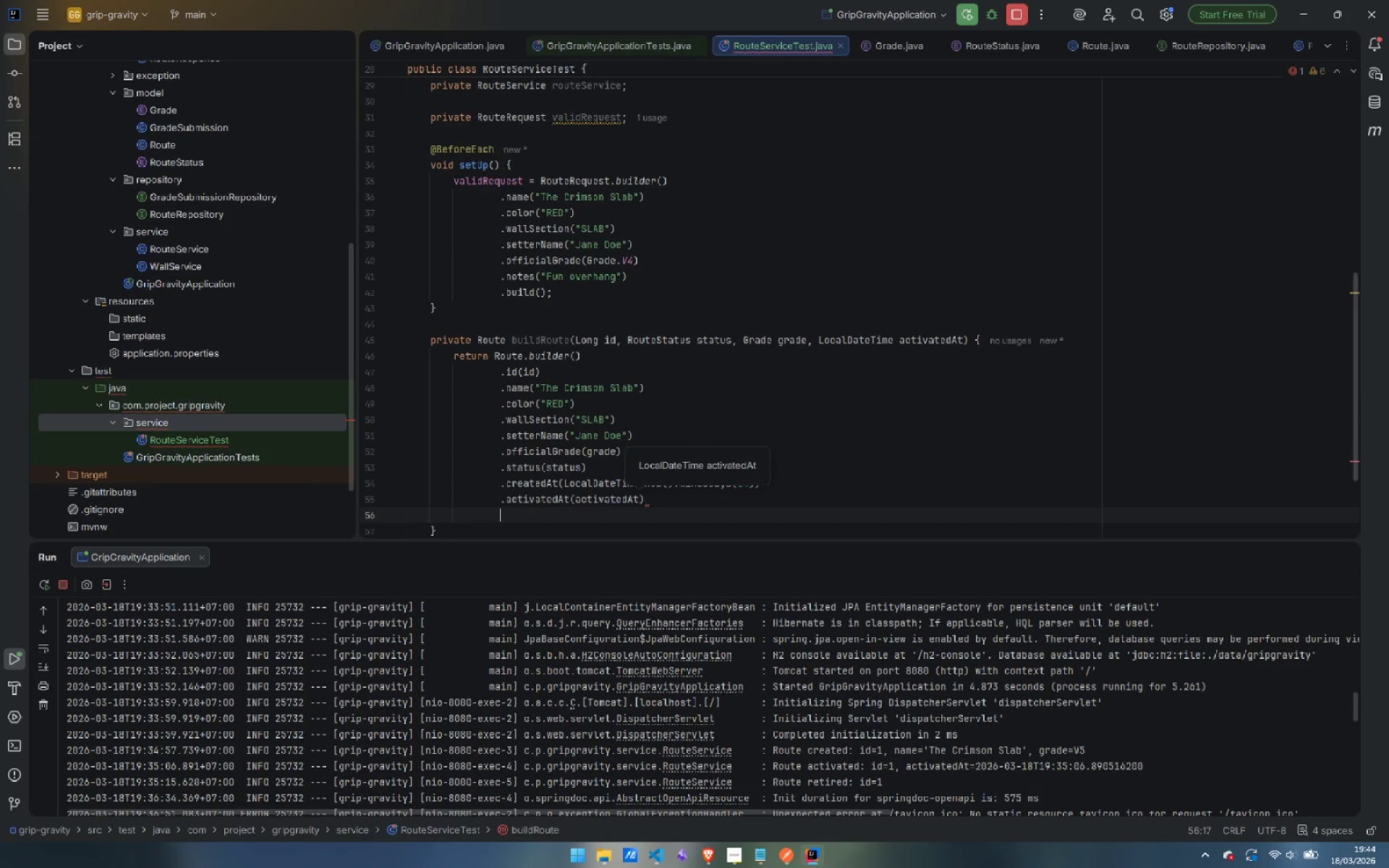 
type(.bui)
 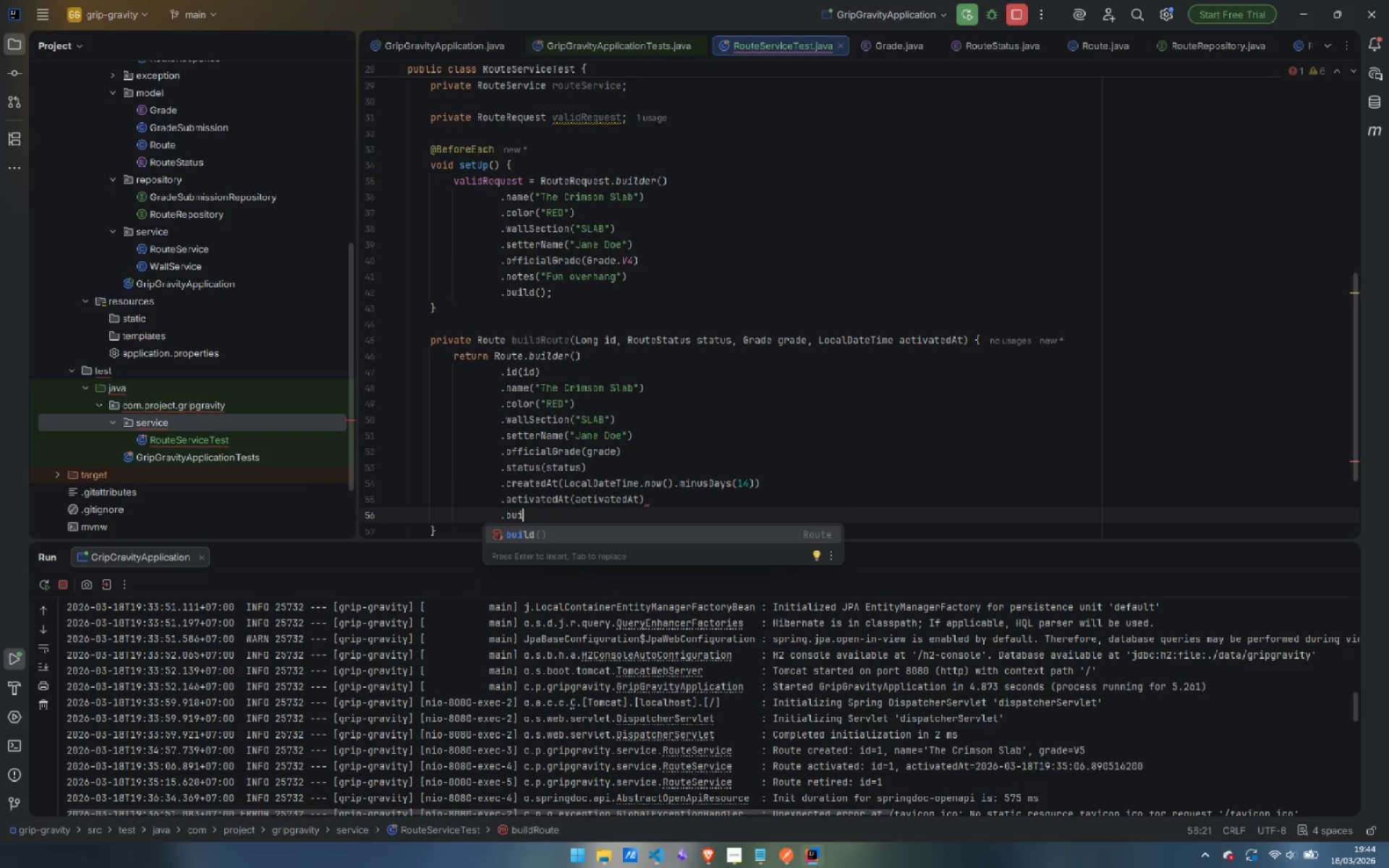 
key(Enter)
 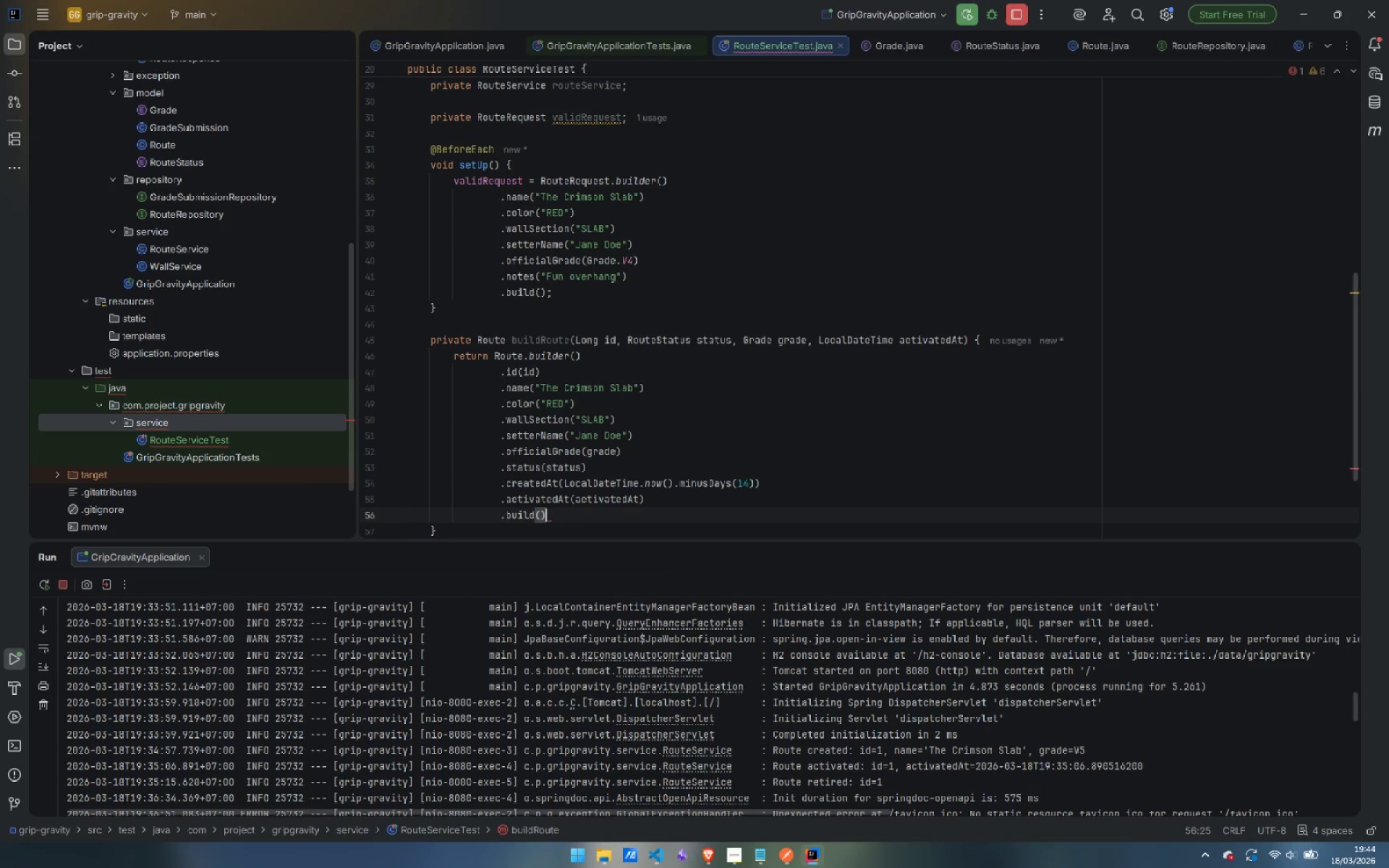 
key(Semicolon)
 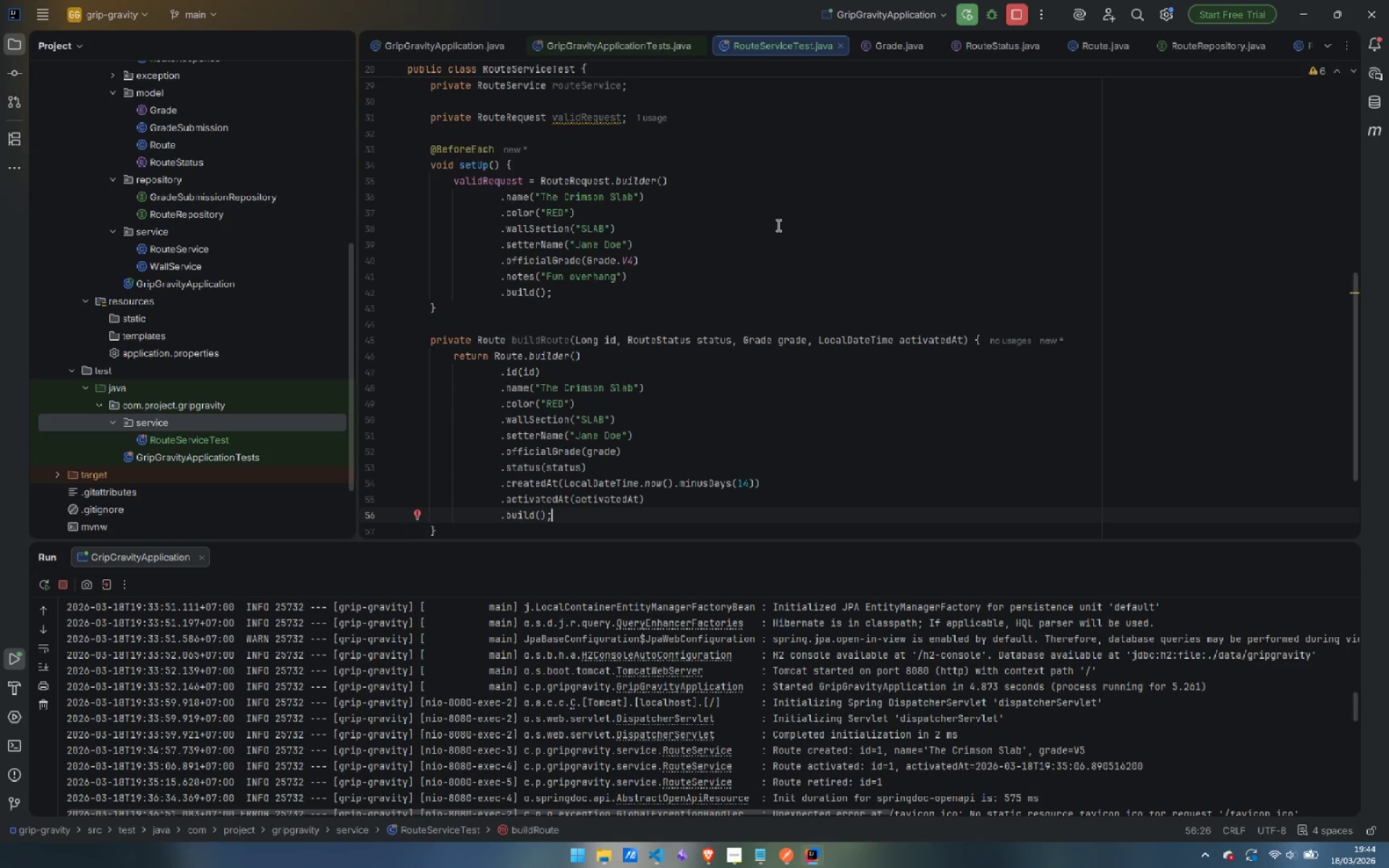 
wait(12.83)
 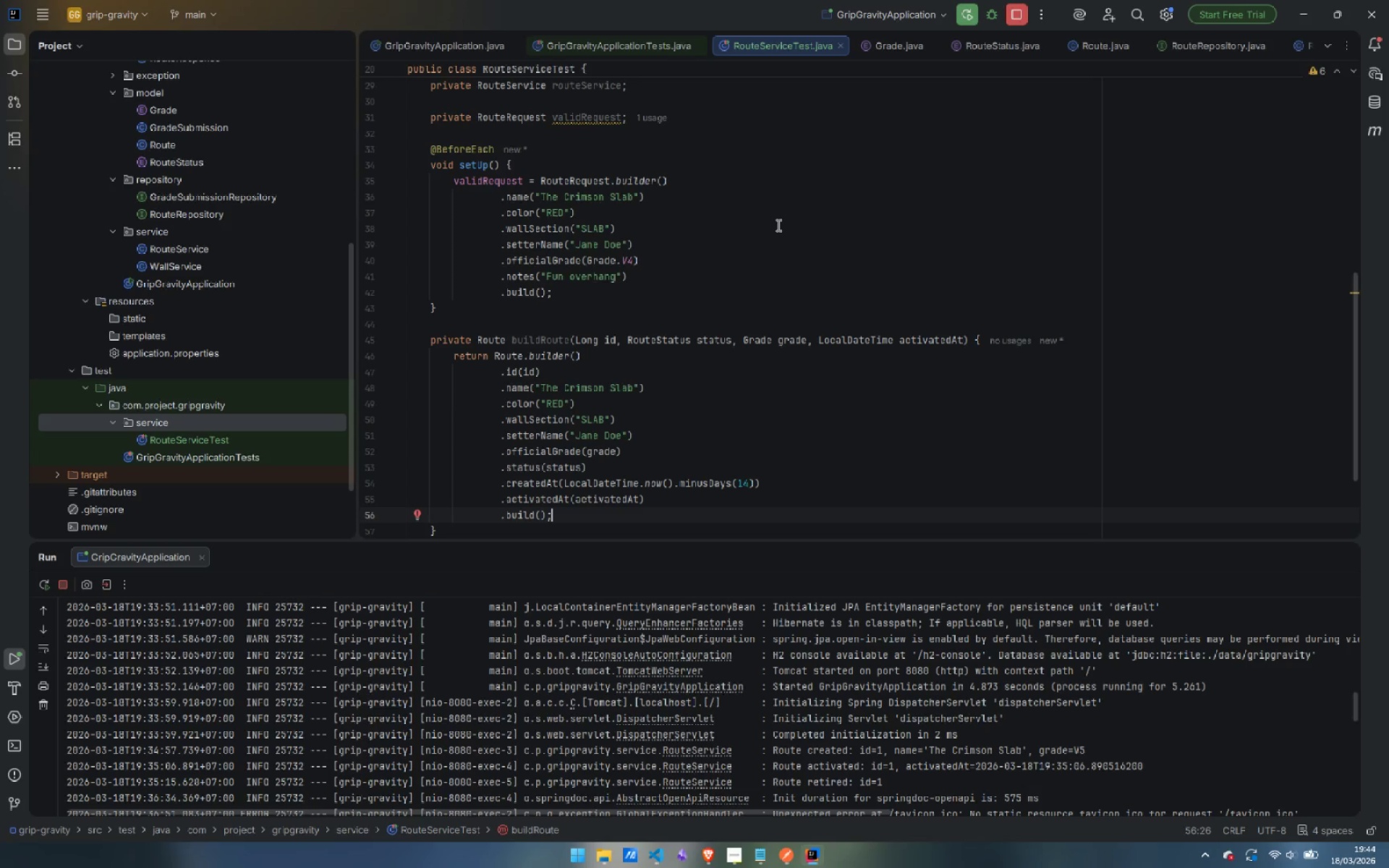 
scroll: coordinate [683, 371], scroll_direction: down, amount: 3.0
 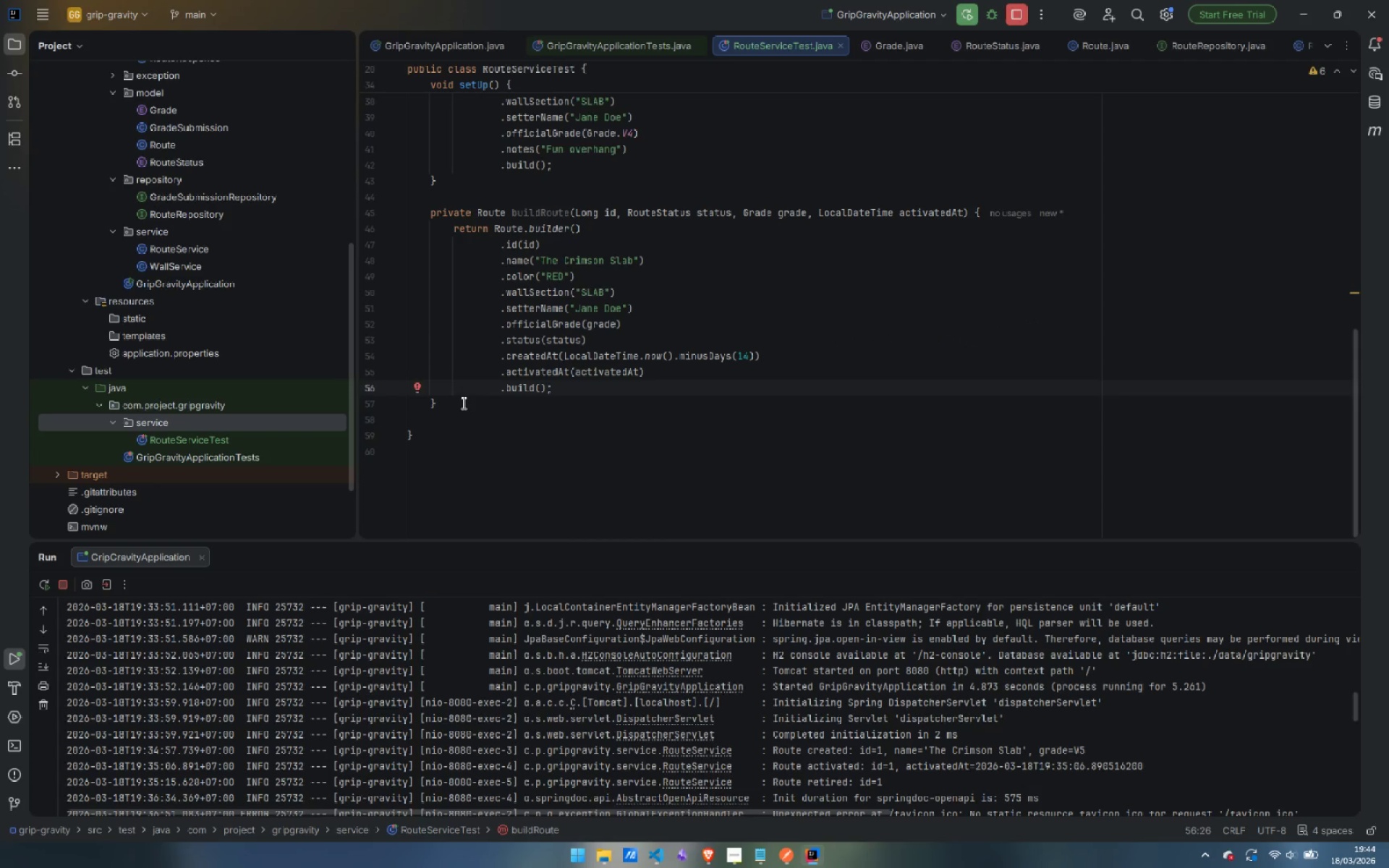 
left_click([462, 402])
 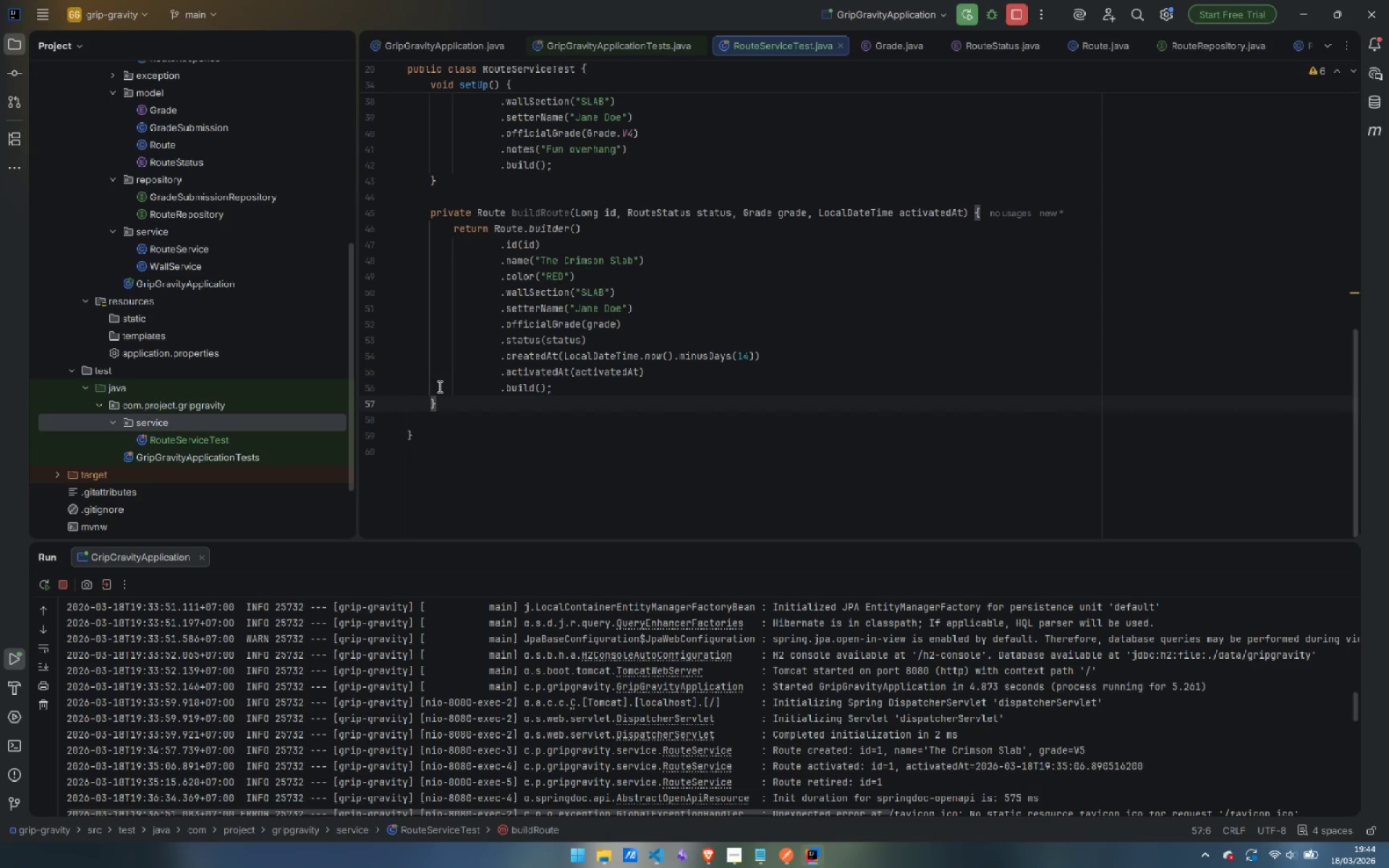 
key(Enter)
 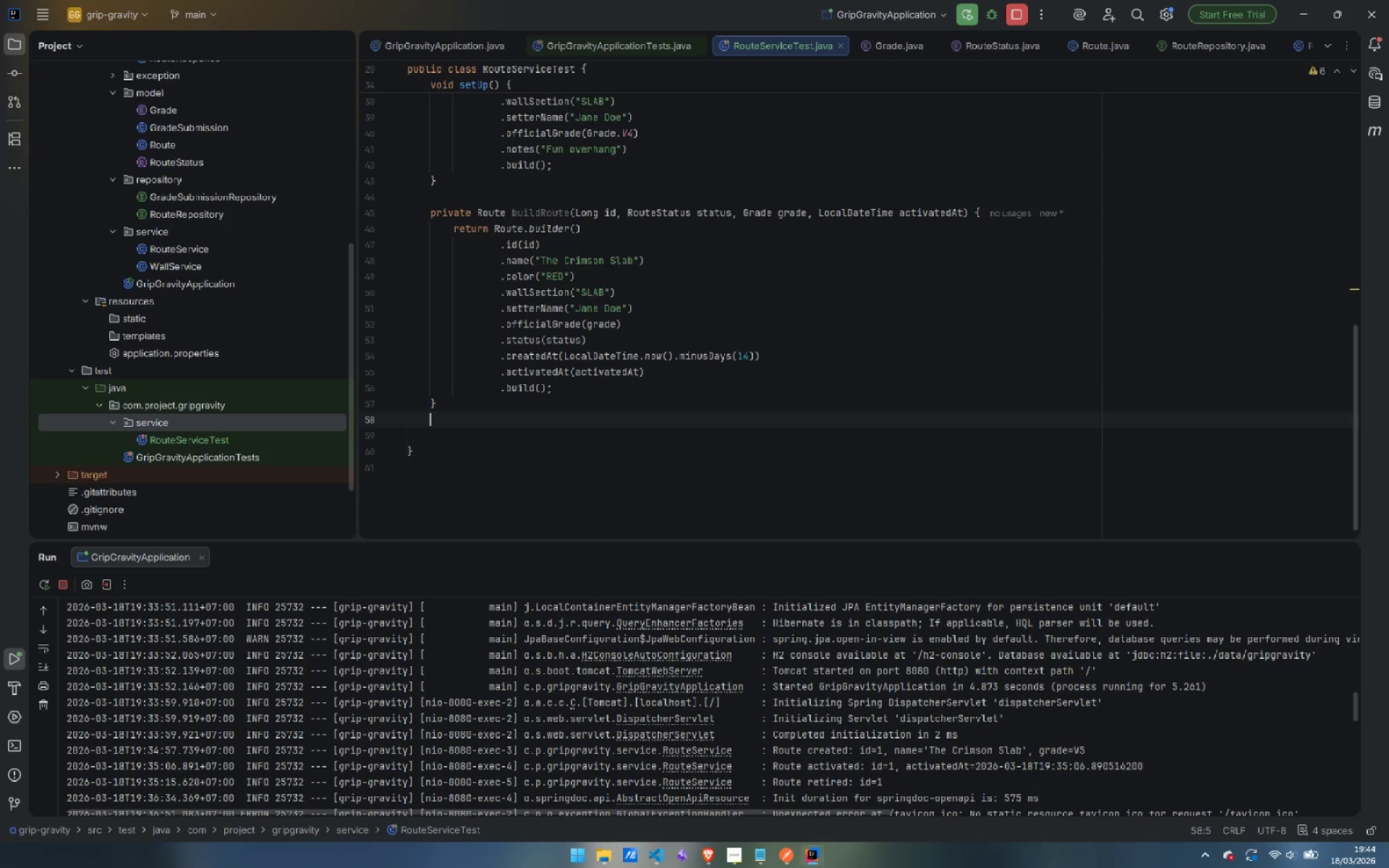 
key(Enter)
 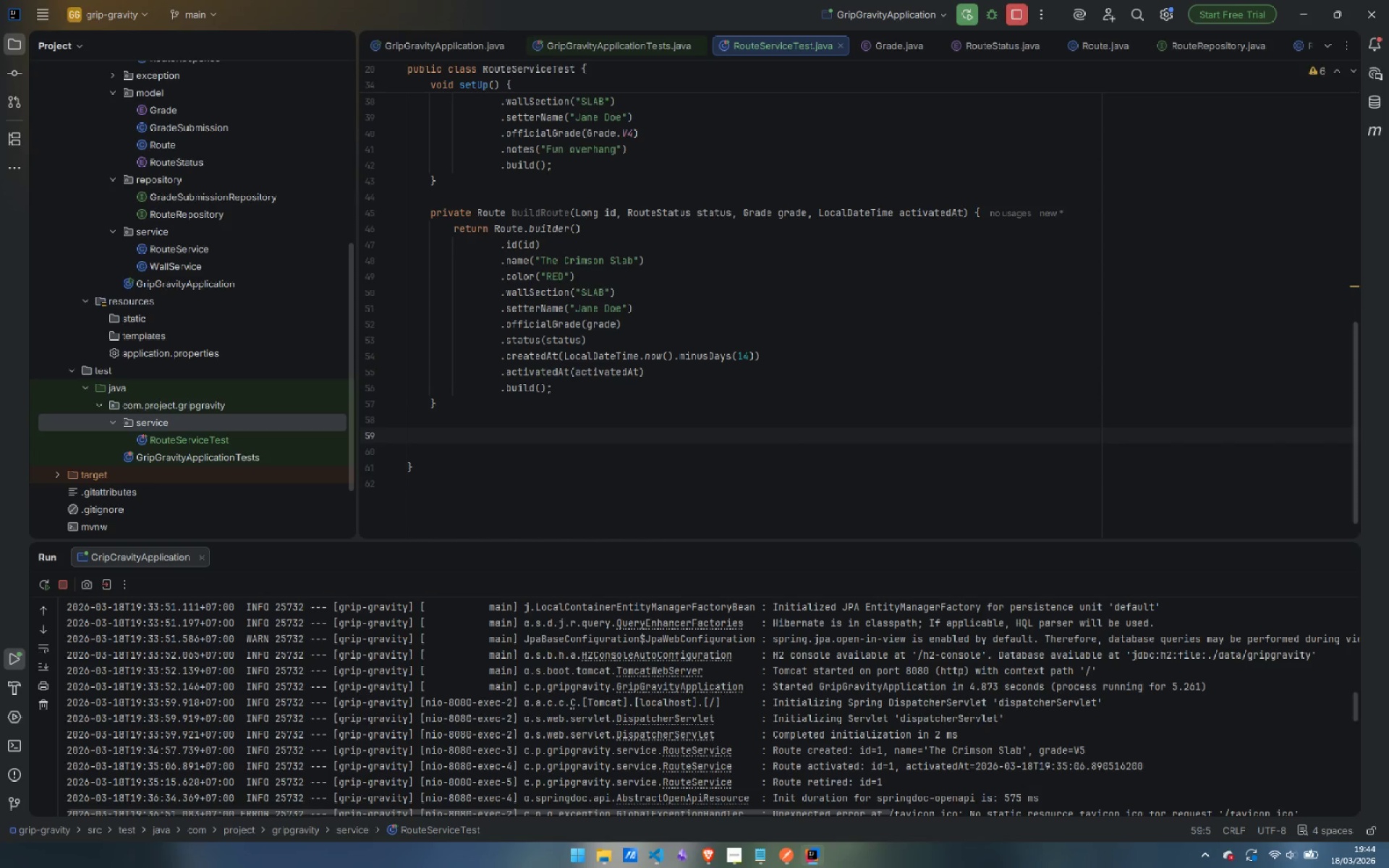 
wait(7.02)
 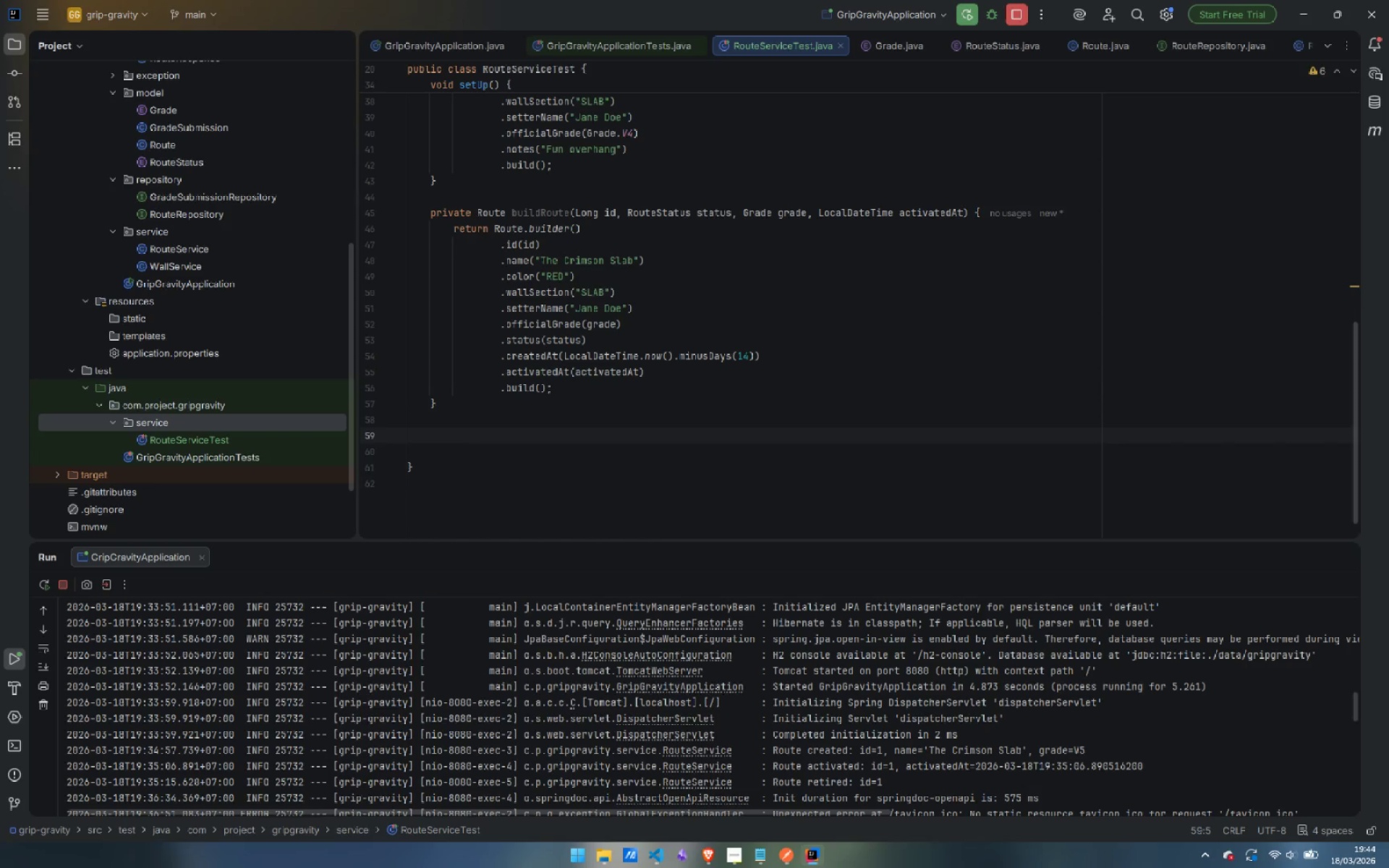 
type(/**)
 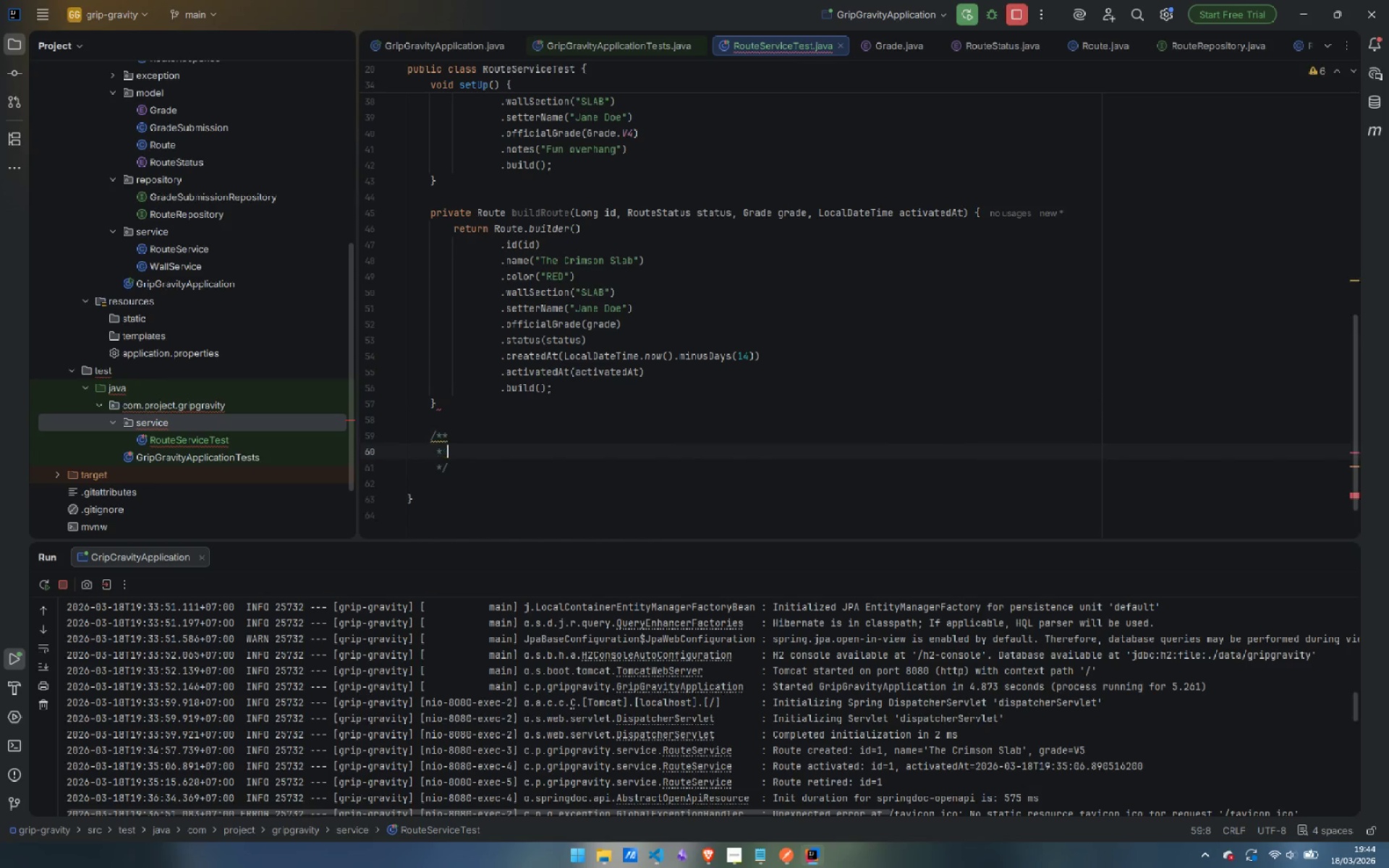 
 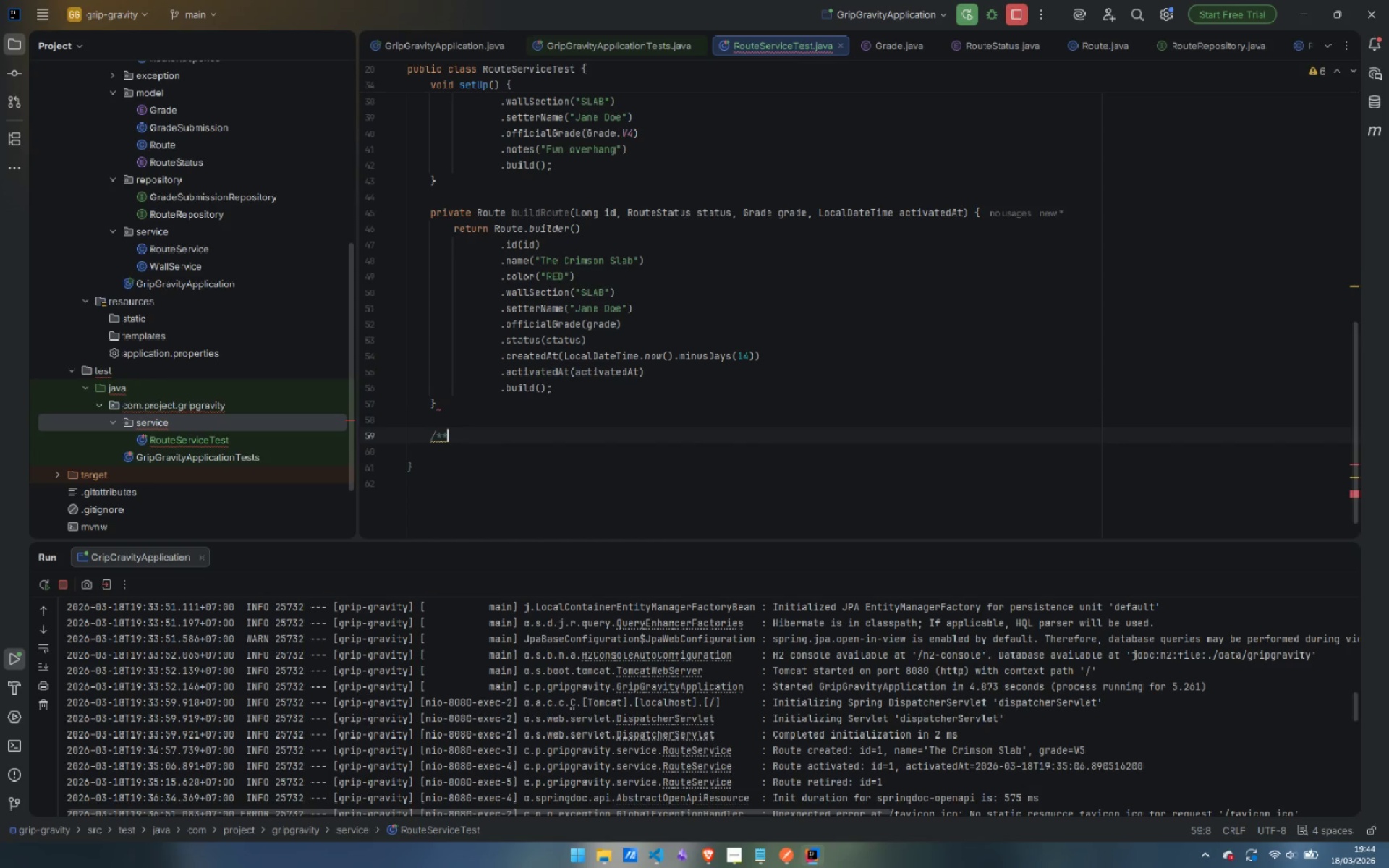 
key(Enter)
 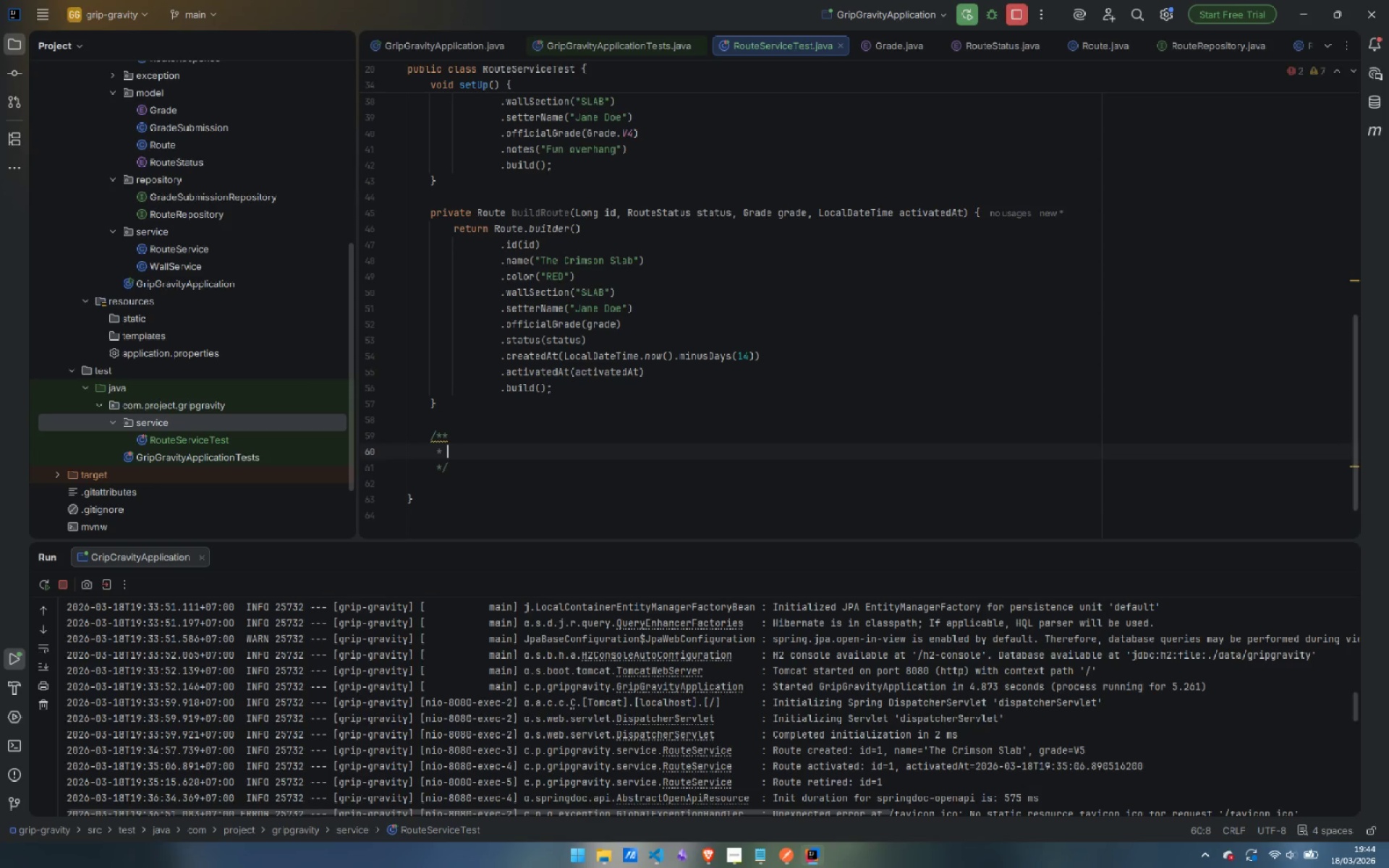 
type(C)
key(Backspace)
type(createRoute - should return a DRAFT route)
 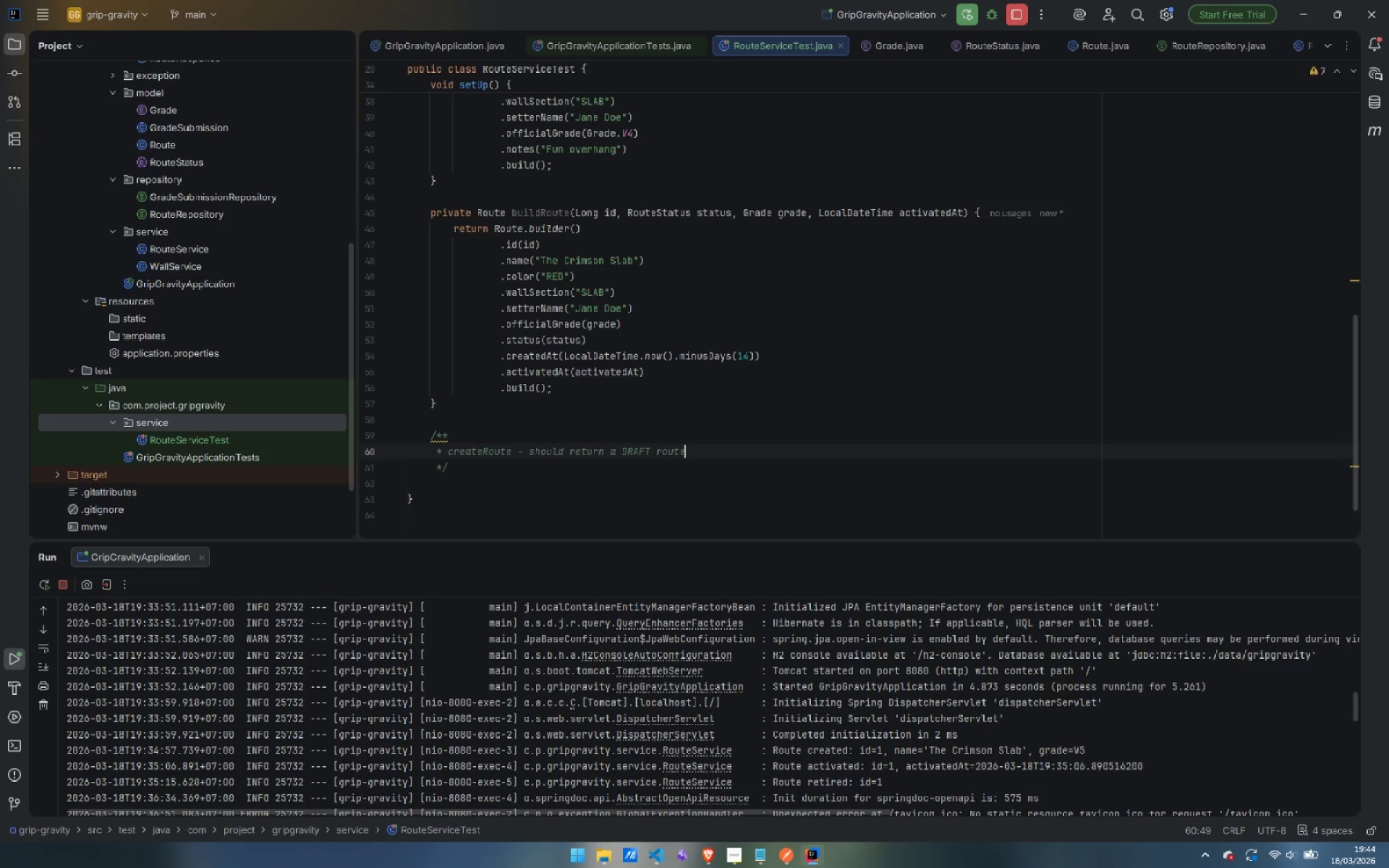 
key(ArrowDown)
 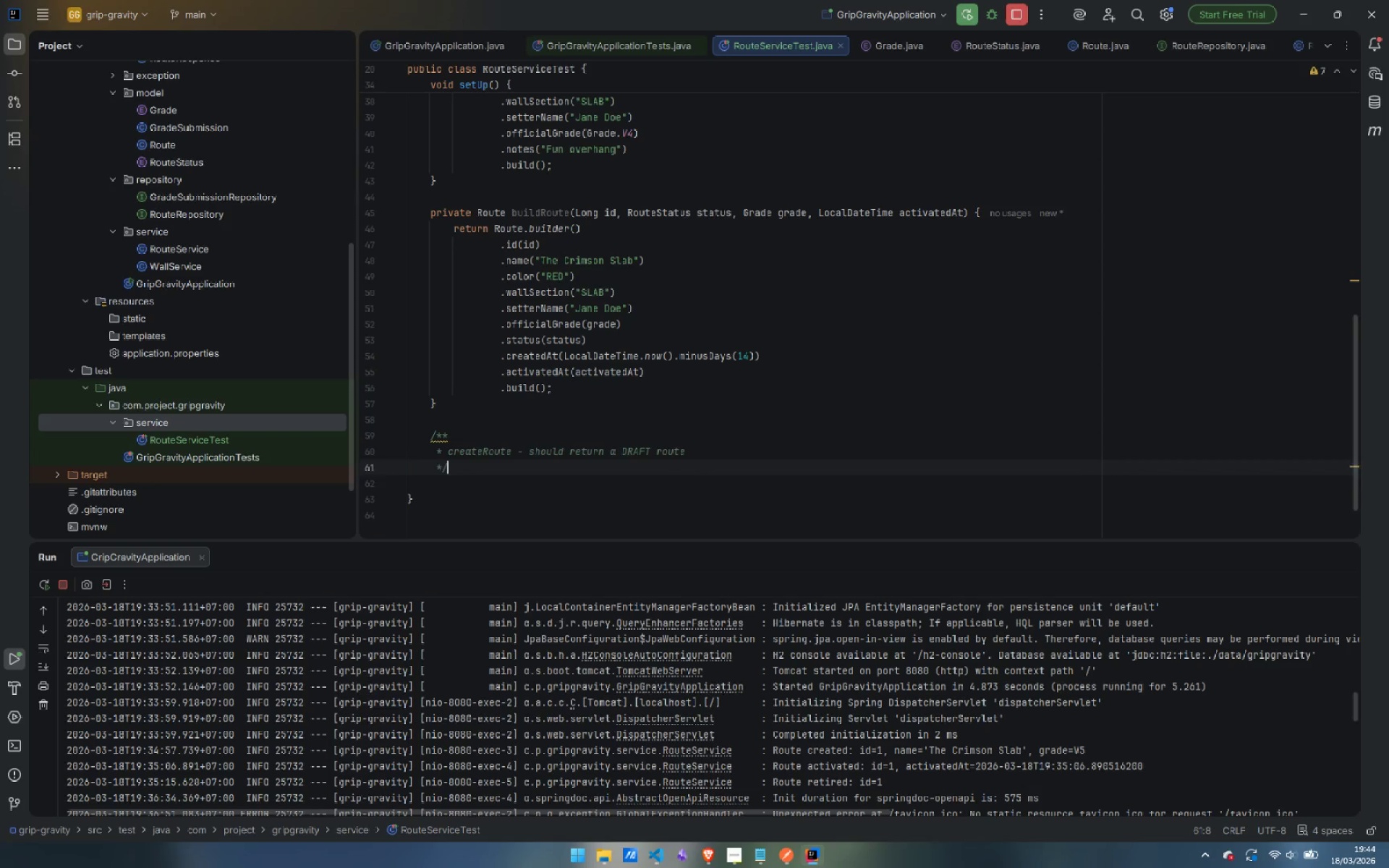 
key(Enter)
 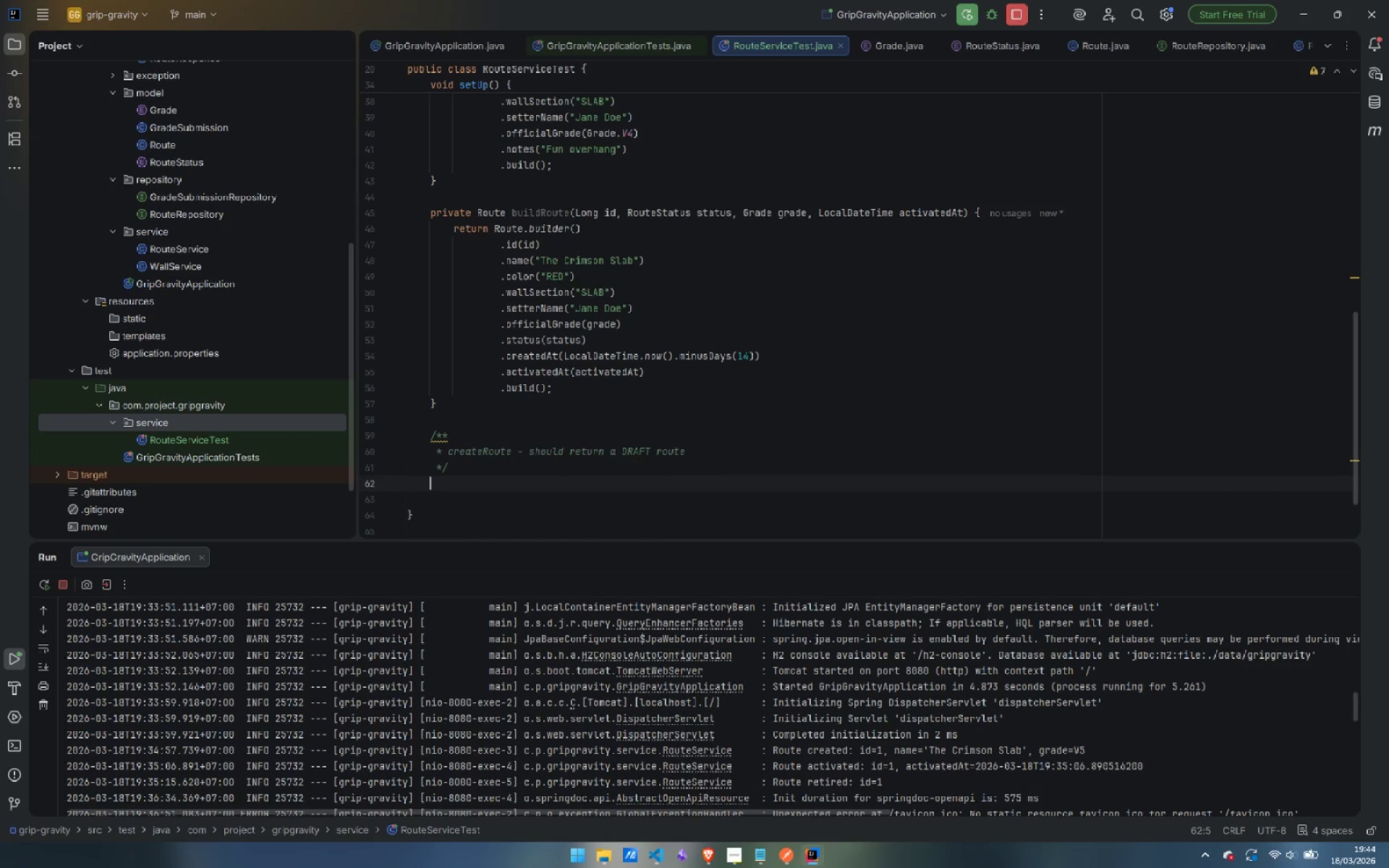 
type(@Te)
 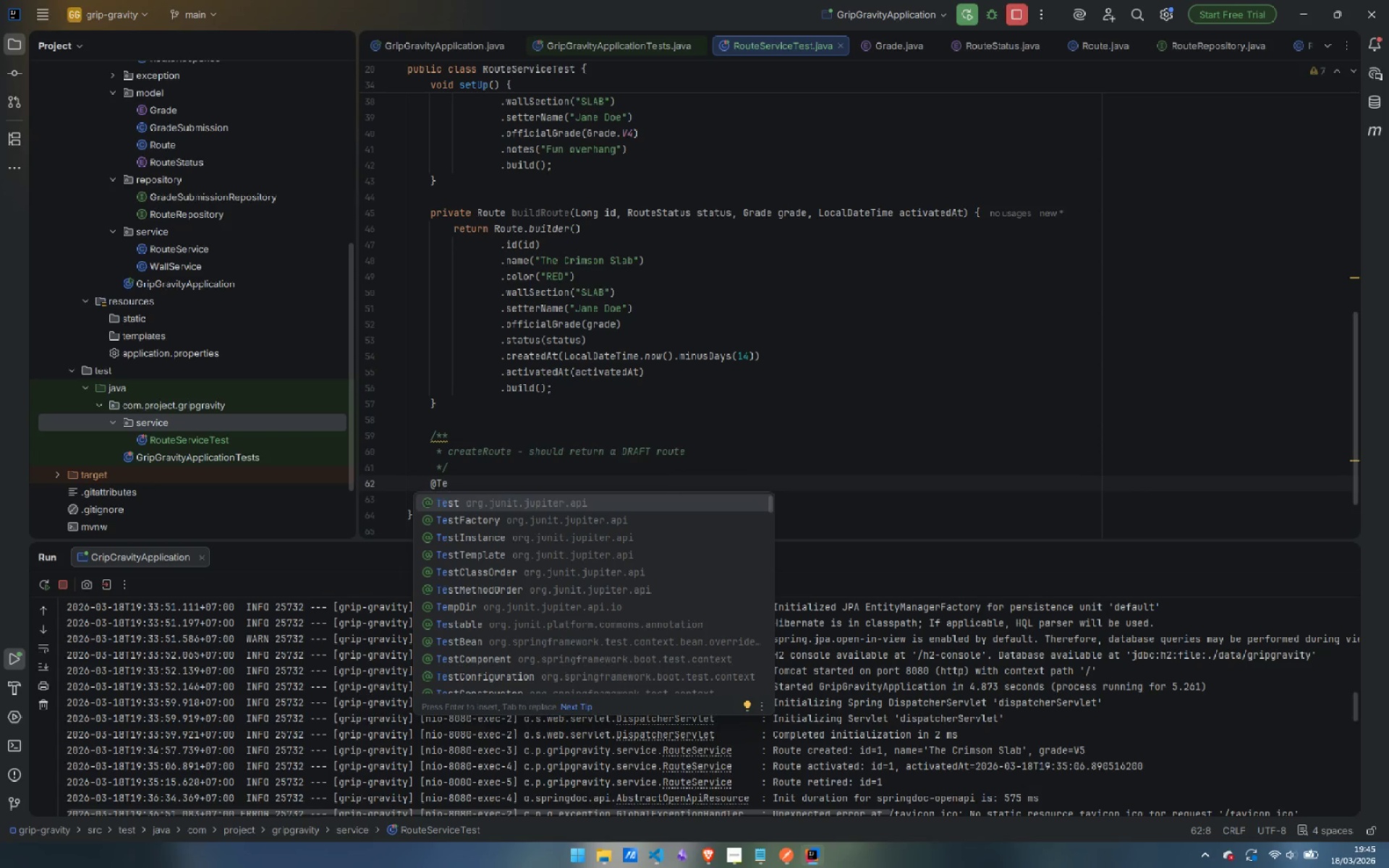 
key(Enter)
 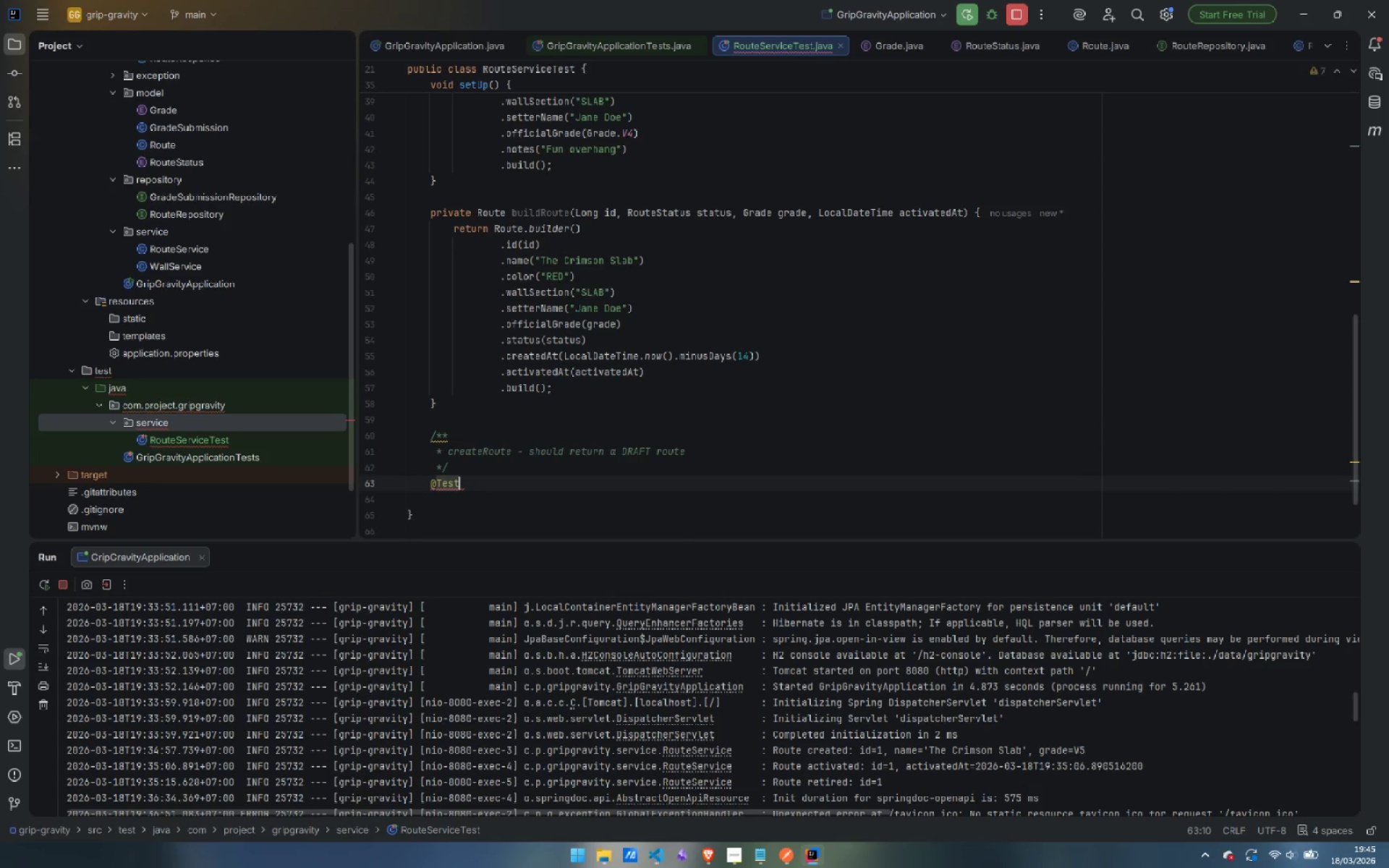 
key(Enter)
 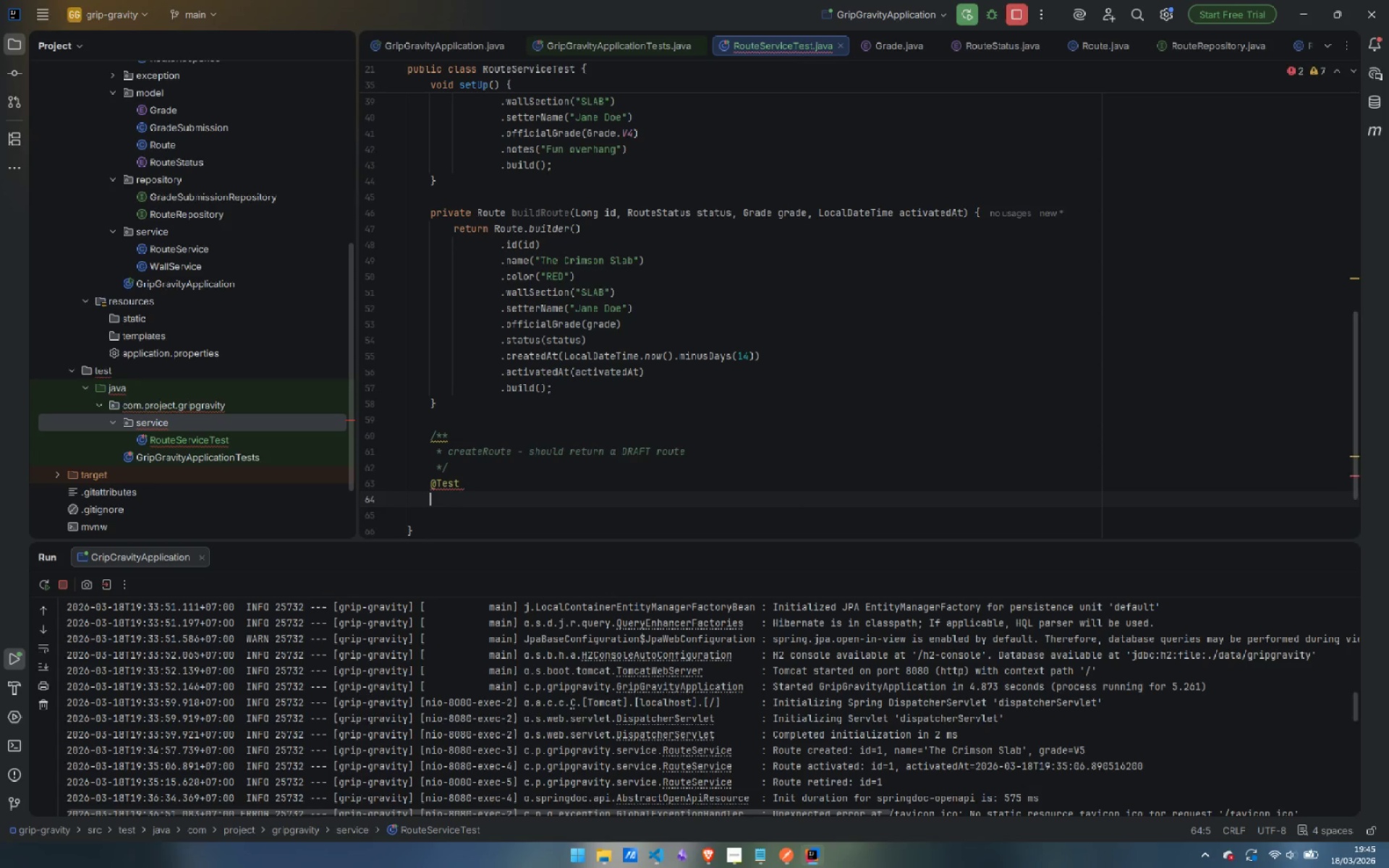 
type(@Dis)
 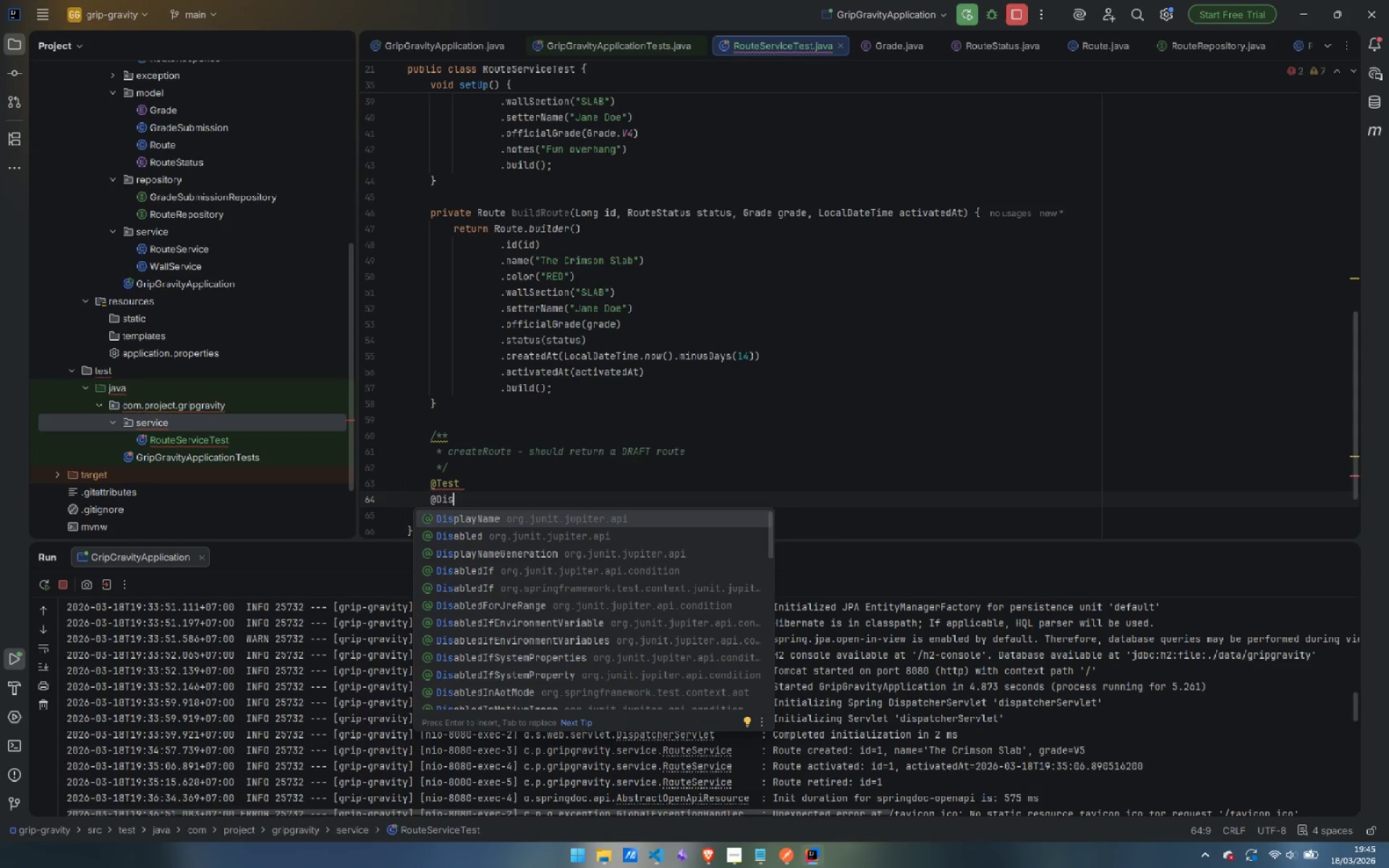 
key(Enter)
 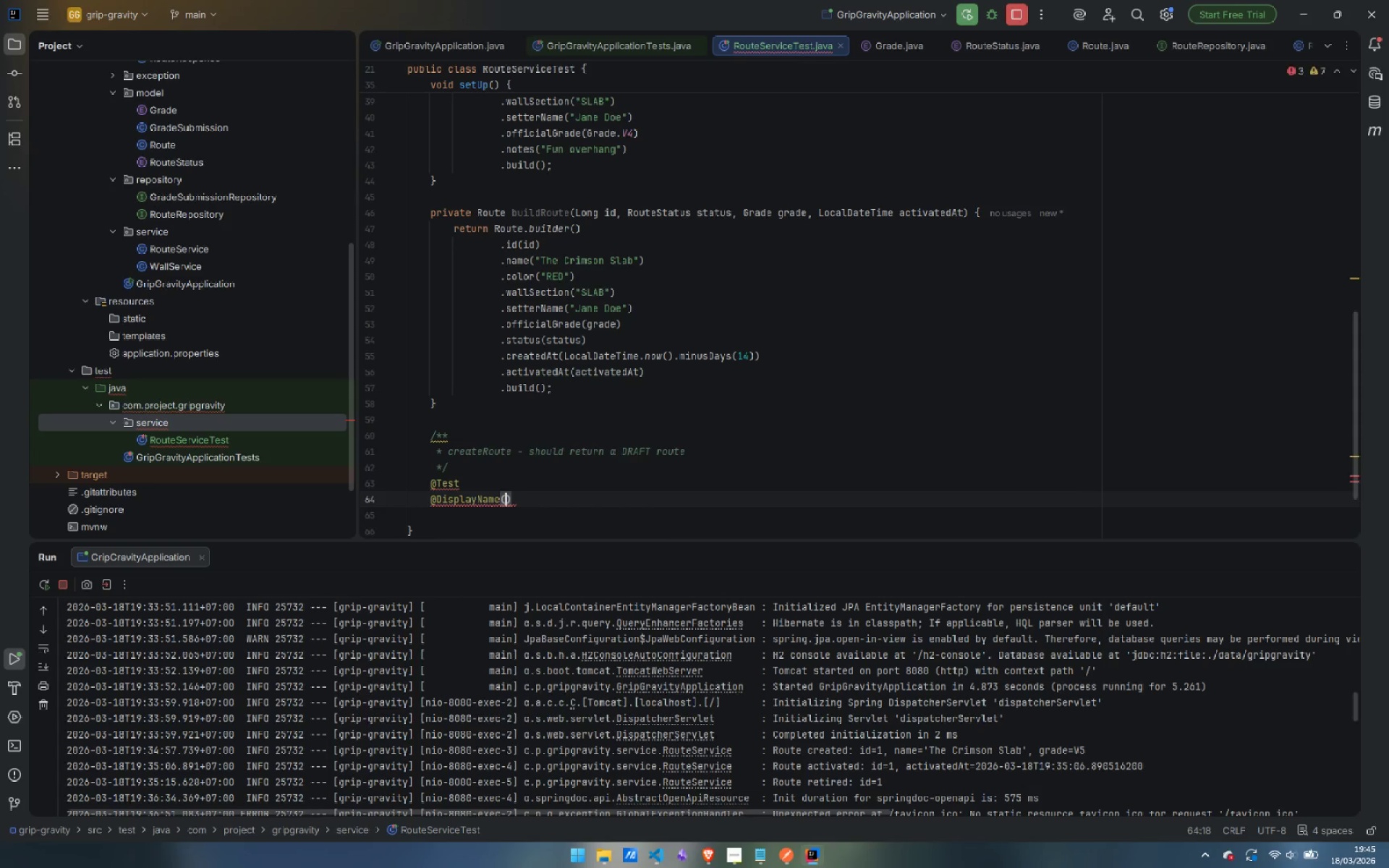 
type("createRoute - persists and returns a DRAFT )
 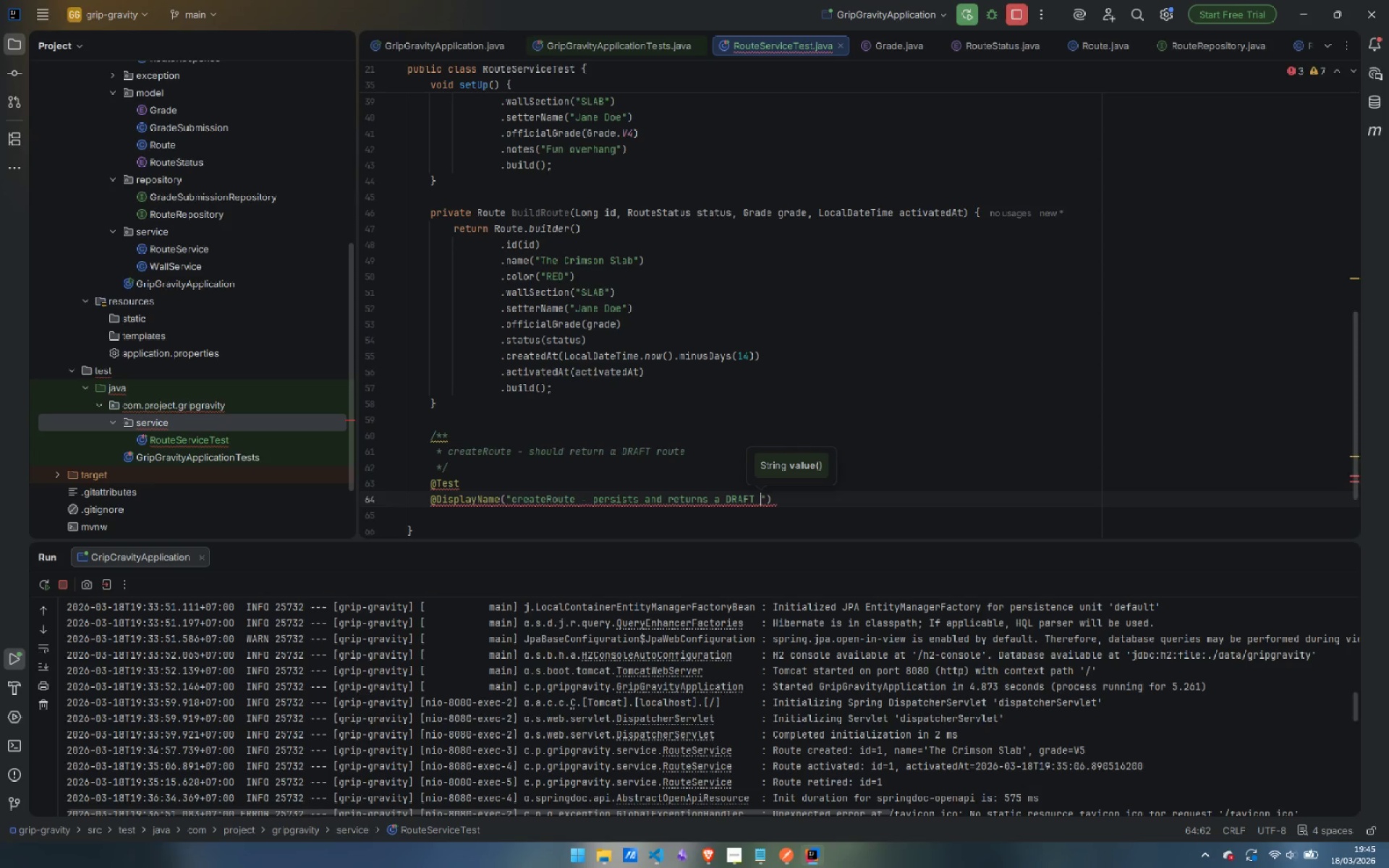 
type(route)
 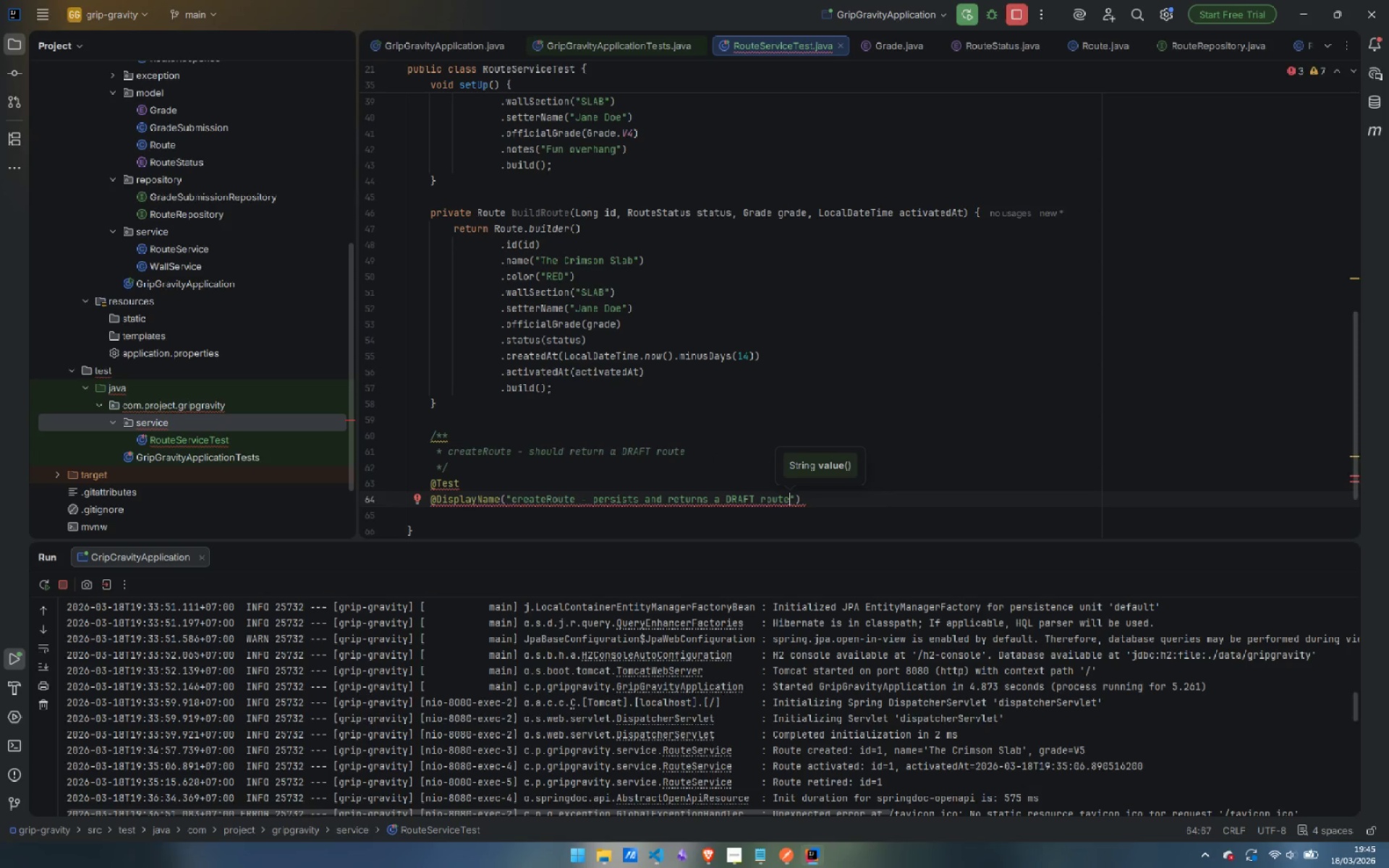 
key(ArrowRight)
 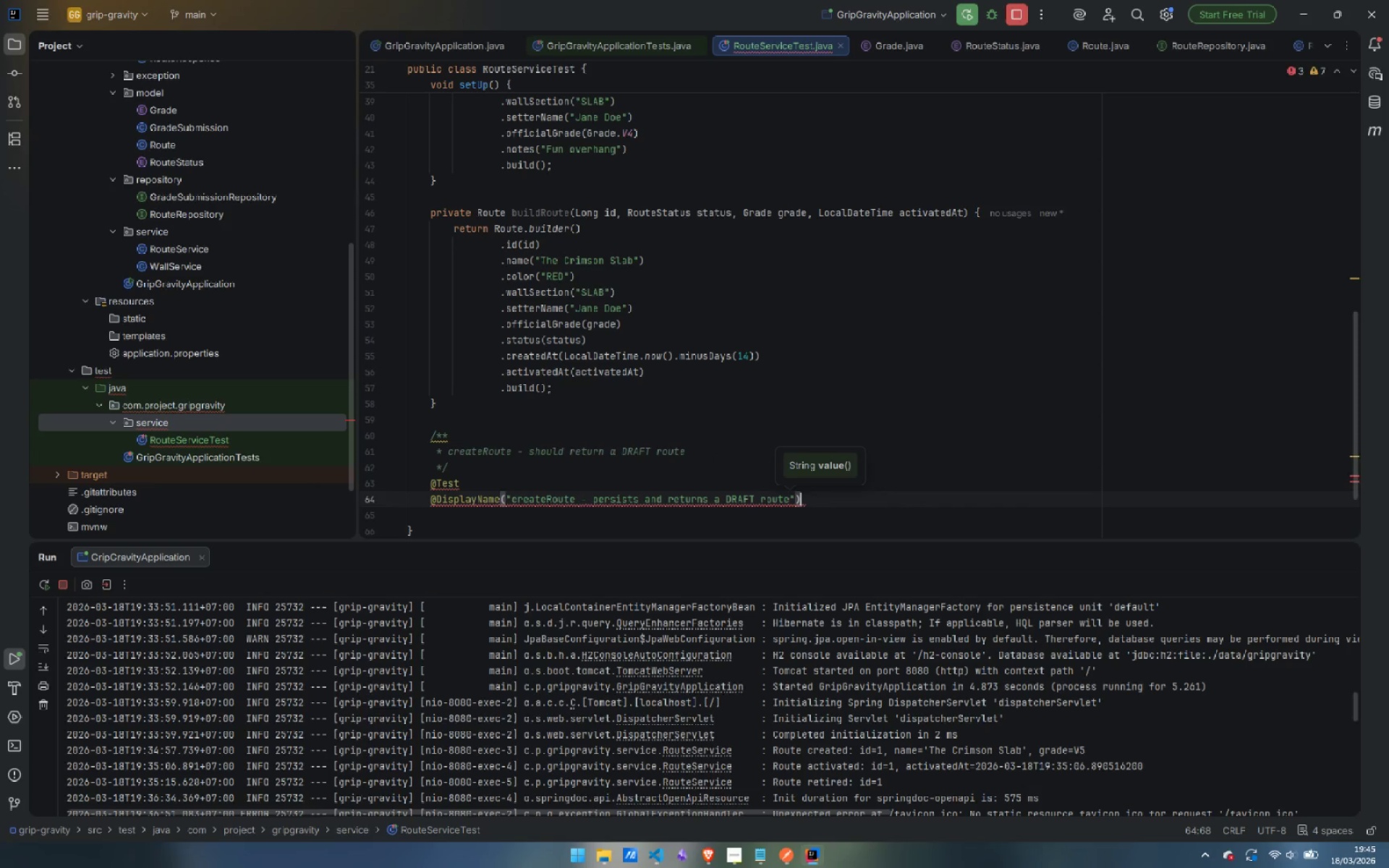 
key(ArrowRight)
 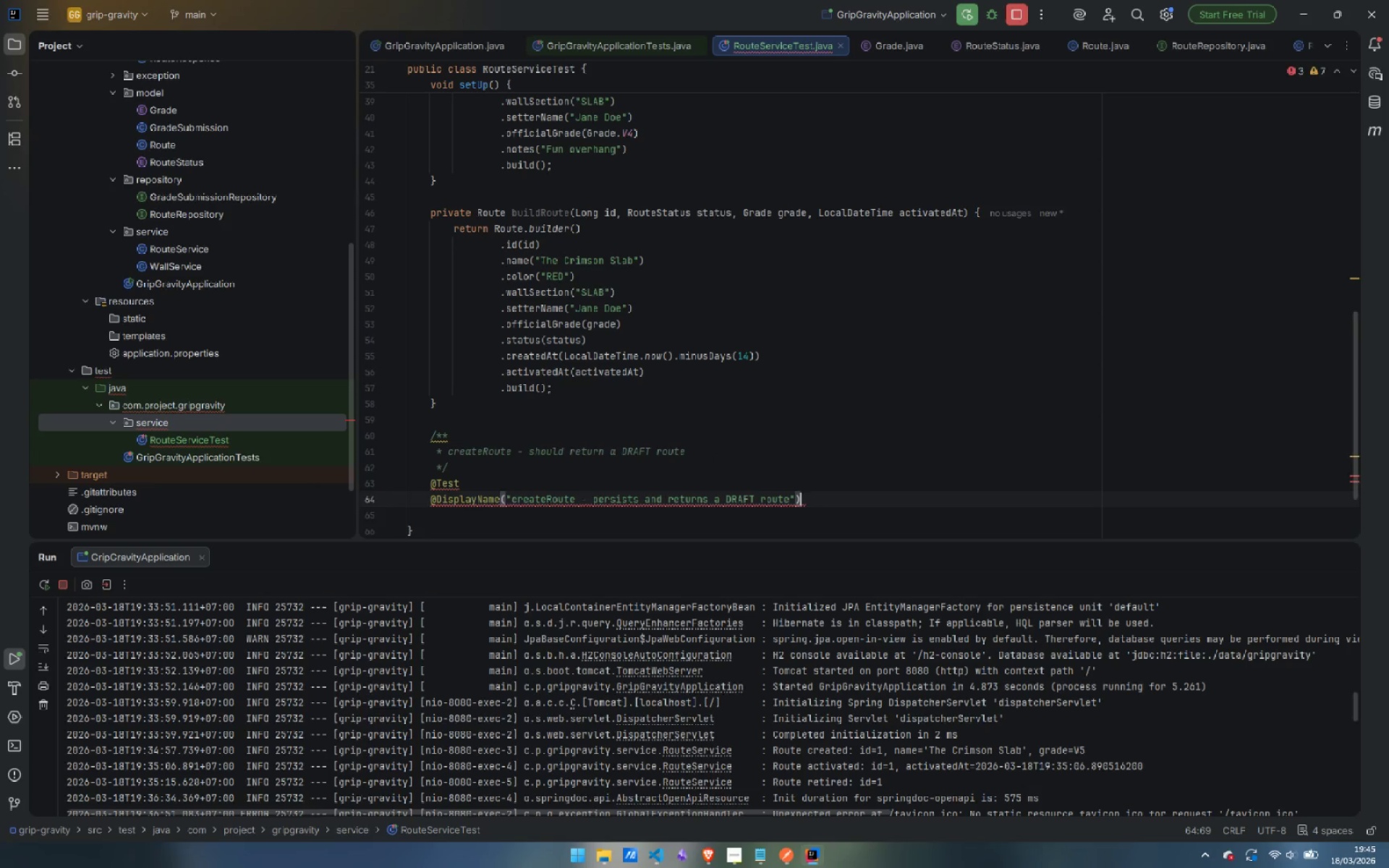 
key(Enter)
 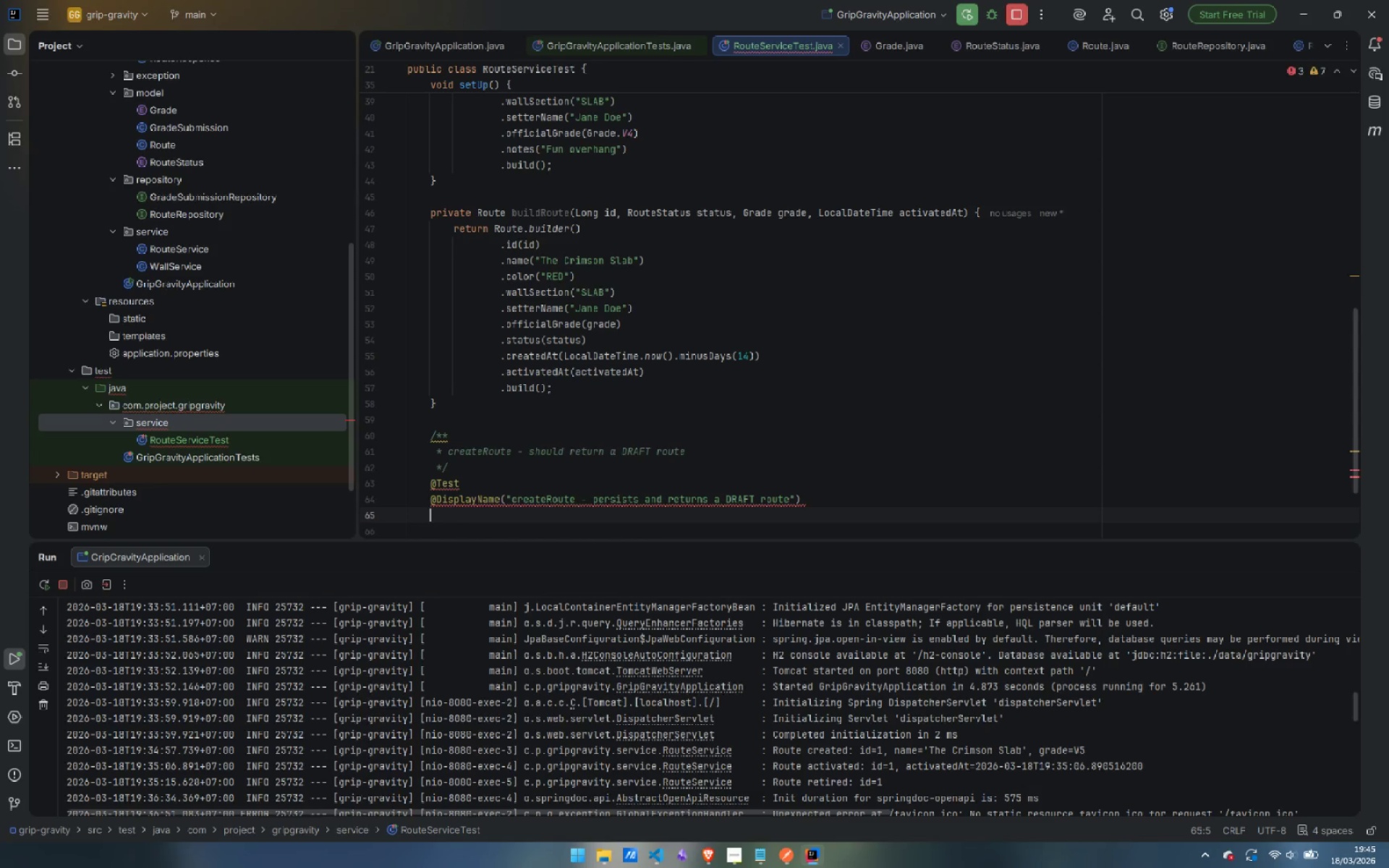 
type(voud)
 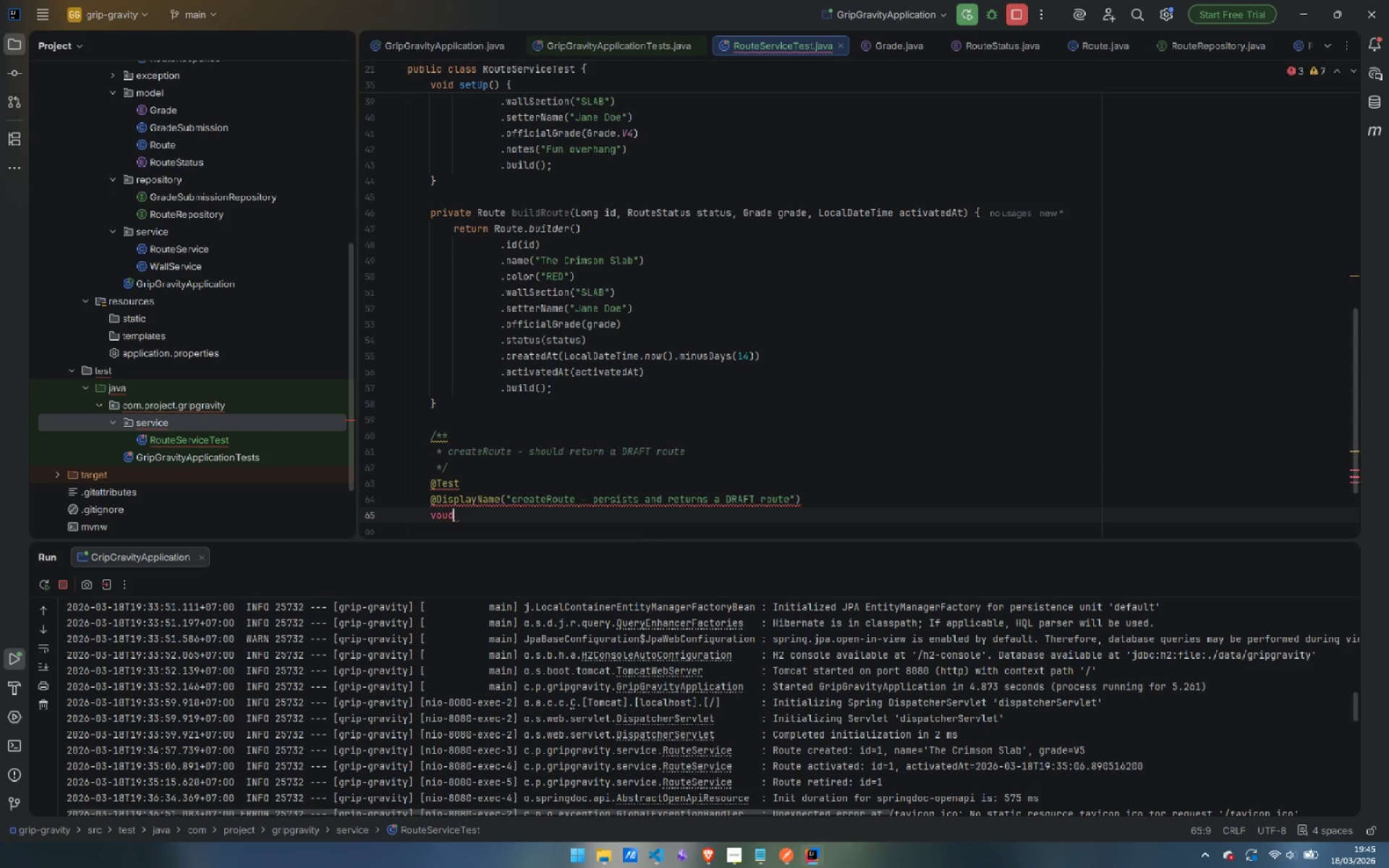 
key(Control+ControlLeft)
 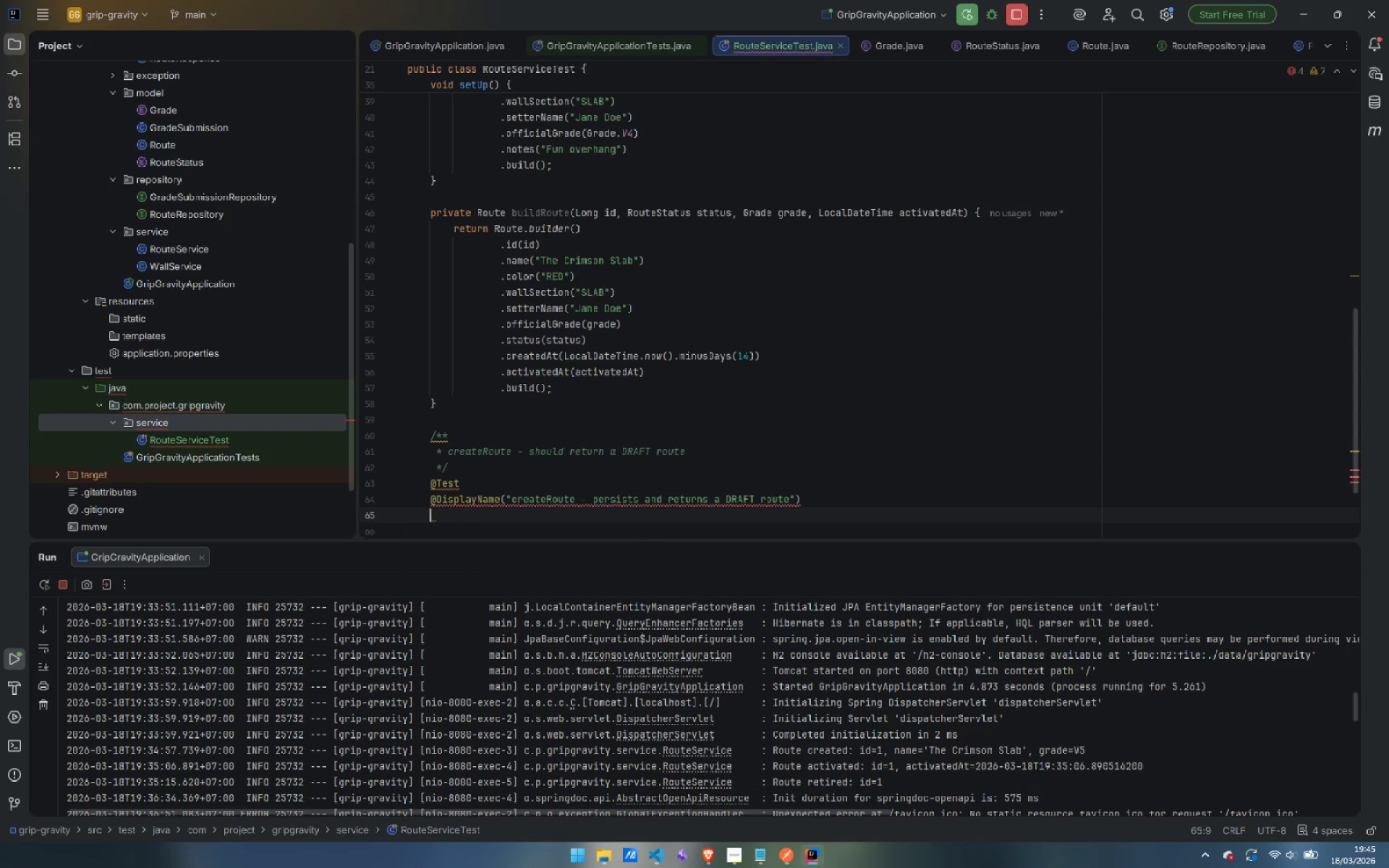 
key(Control+Backspace)
 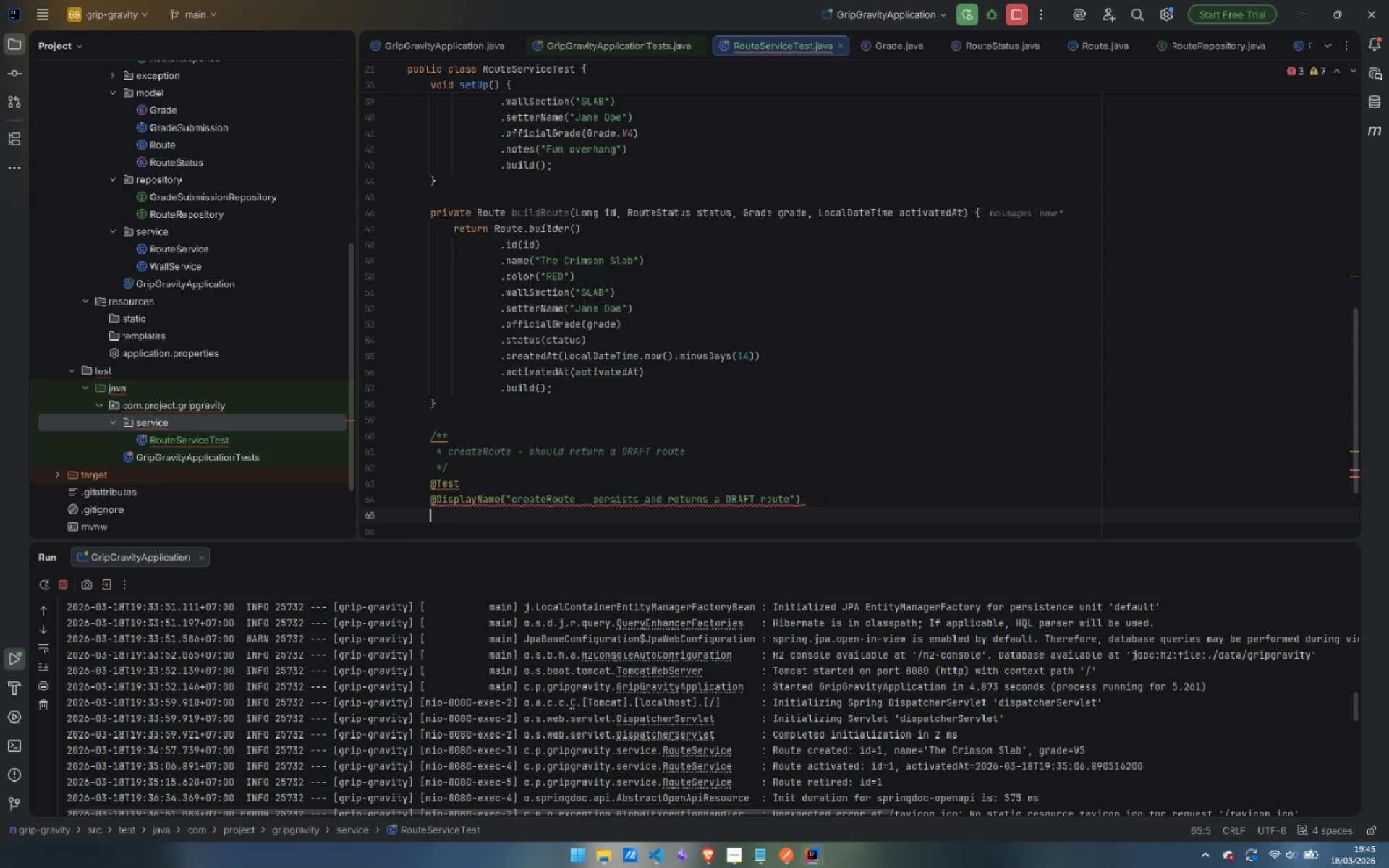 
type(void )
 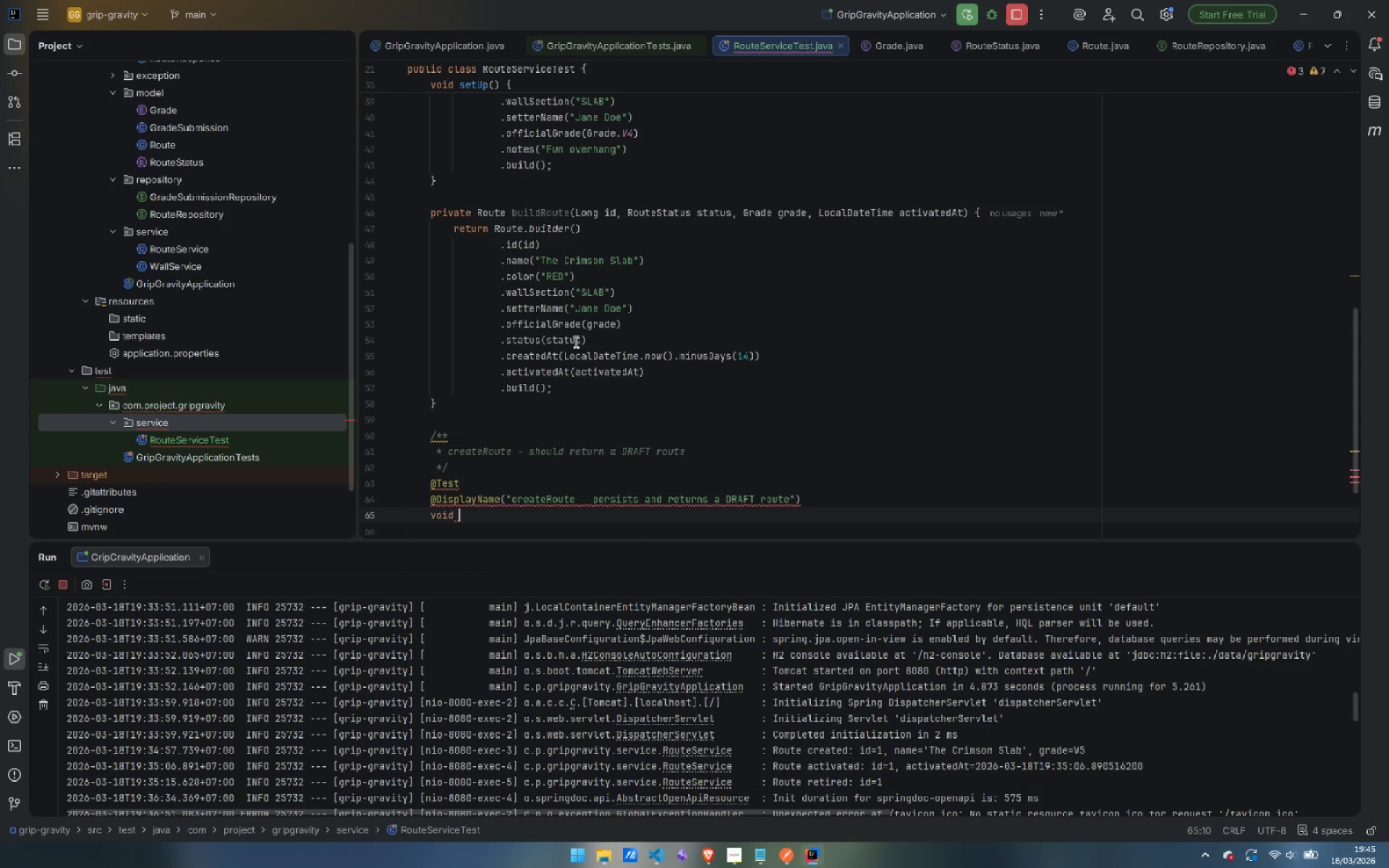 
scroll: coordinate [611, 329], scroll_direction: down, amount: 4.0
 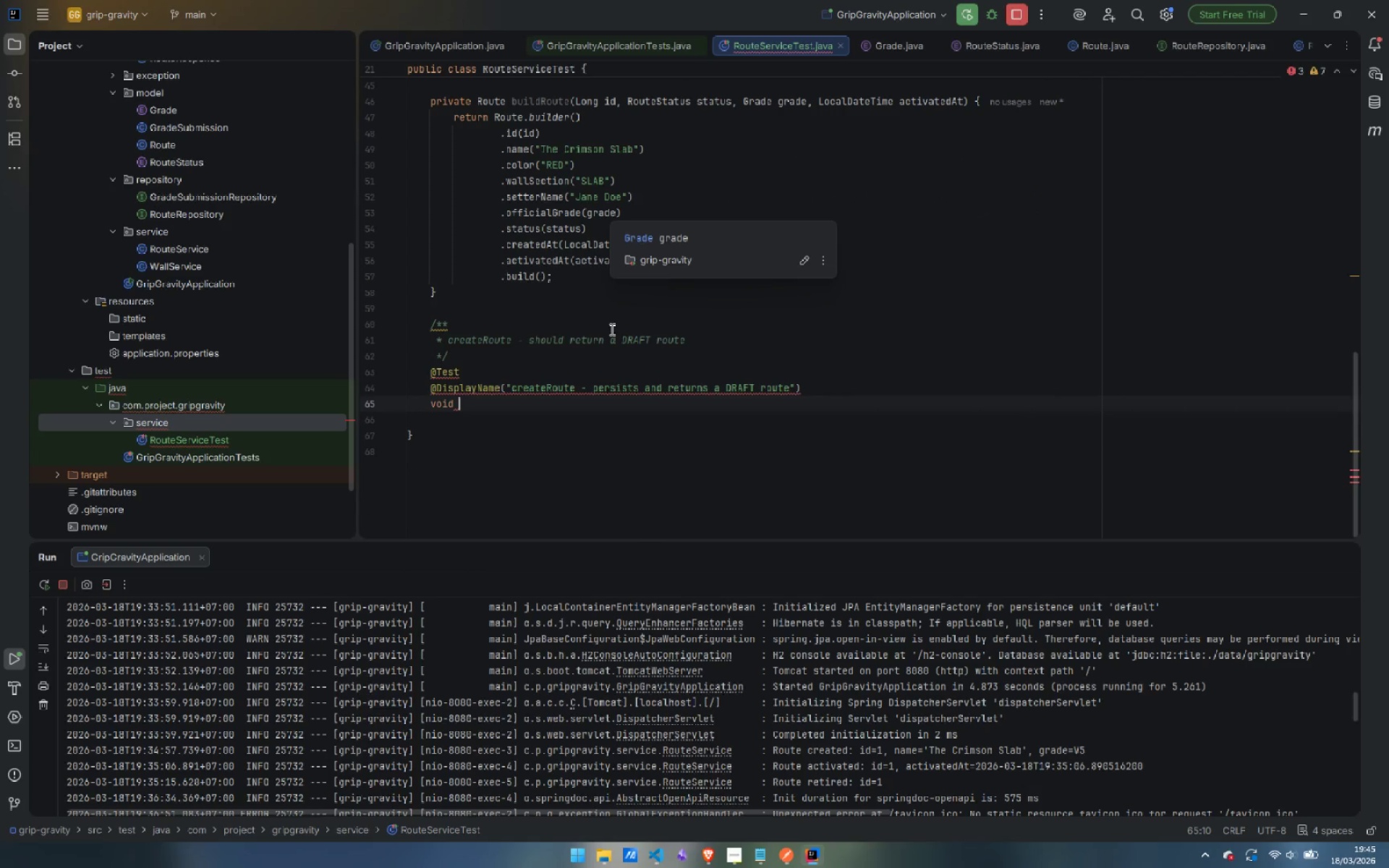 
type(createRoute_returnsDraftRoute()
 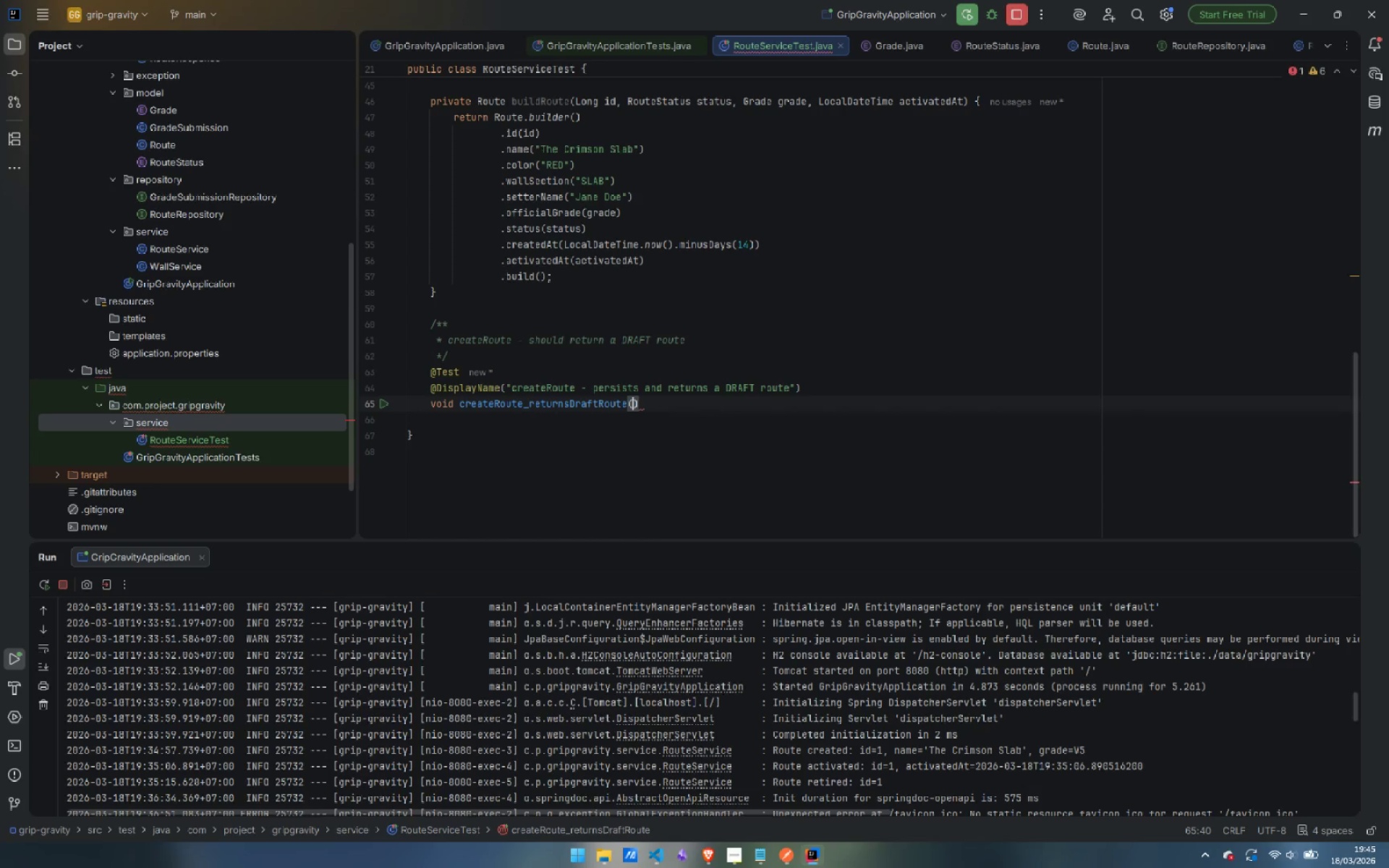 
key(ArrowRight)
 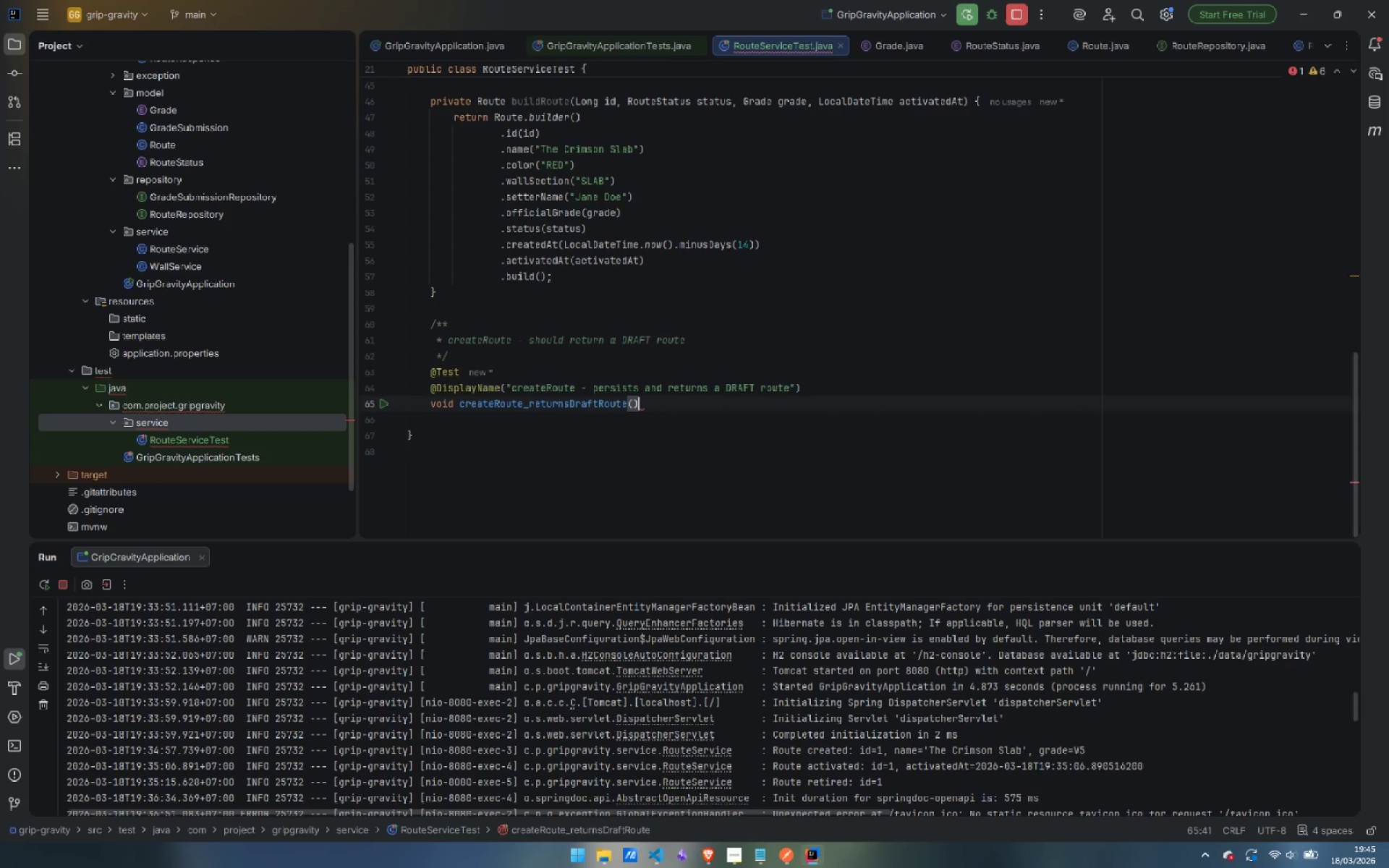 
key(Space)
 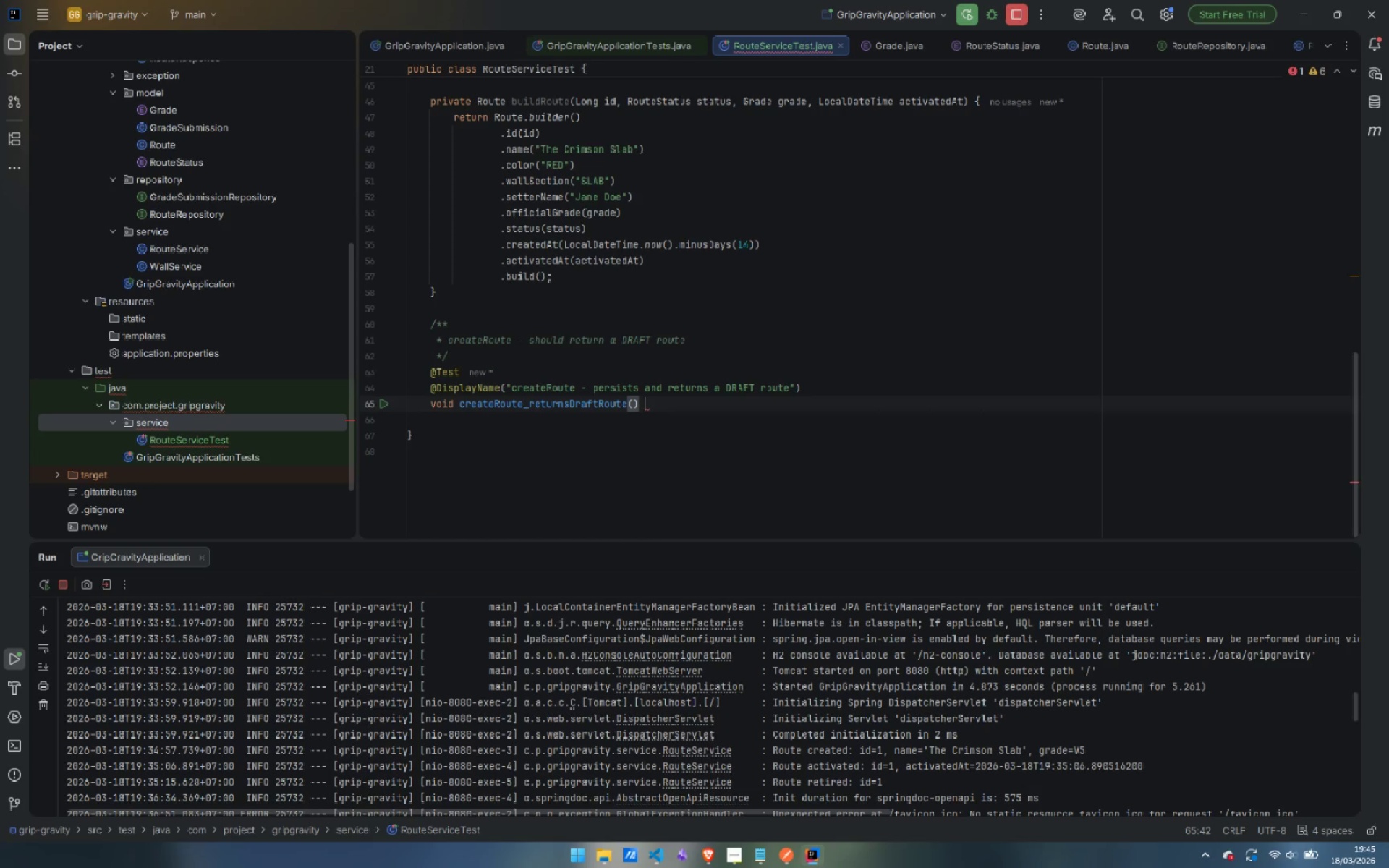 
key(Shift+BracketLeft)
 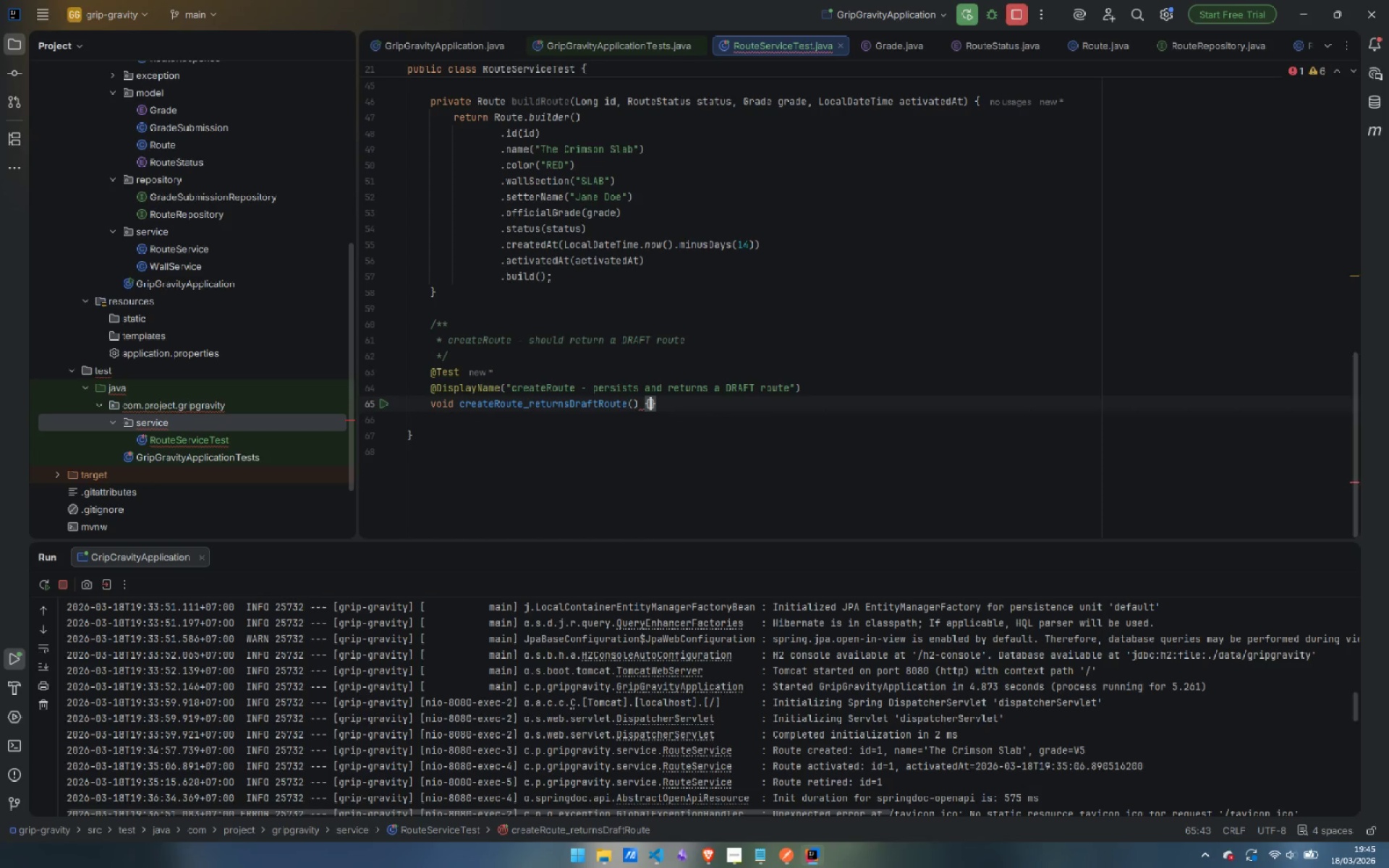 
key(Enter)
 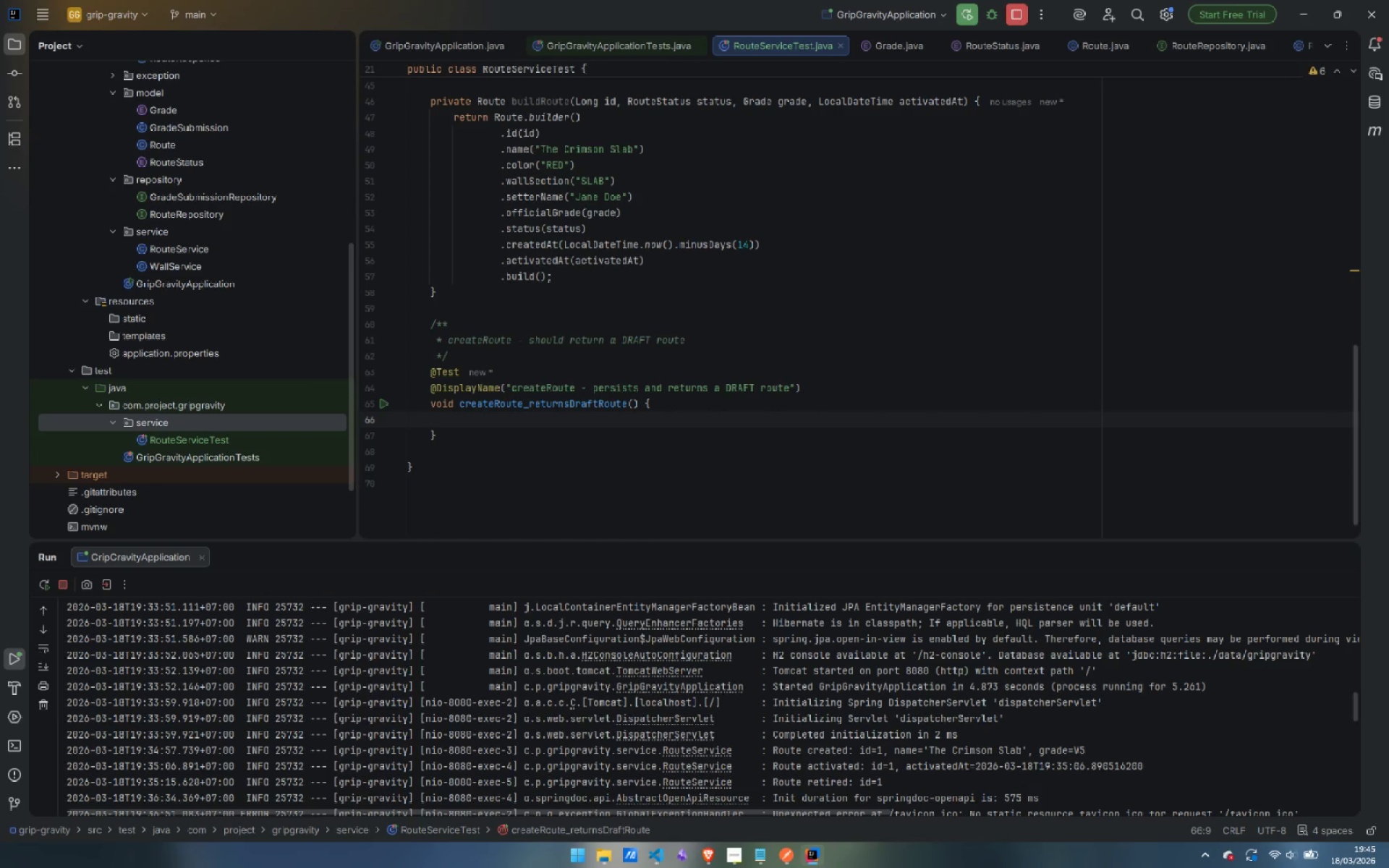 
wait(7.69)
 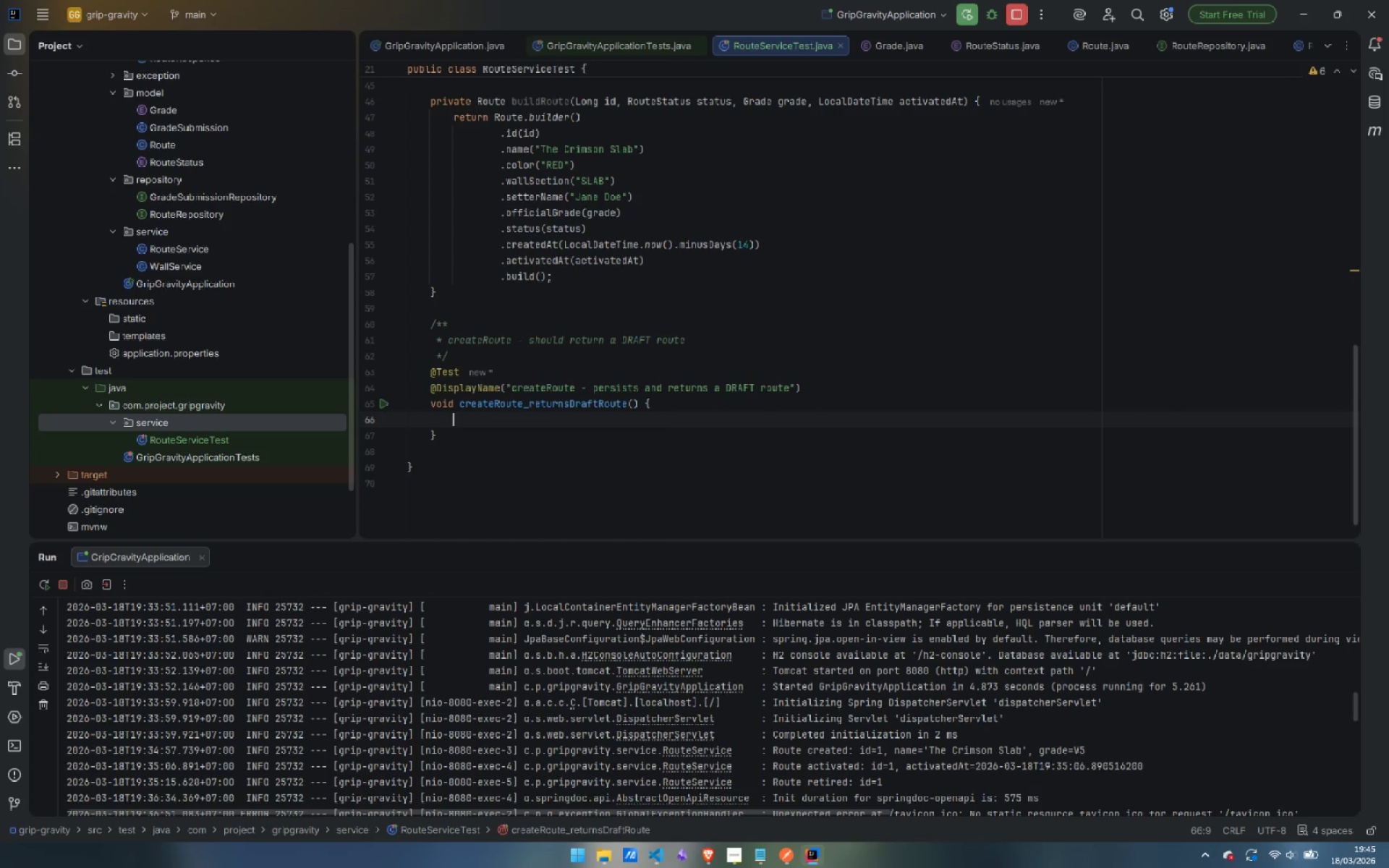 
type(Route saved = bui)
 